 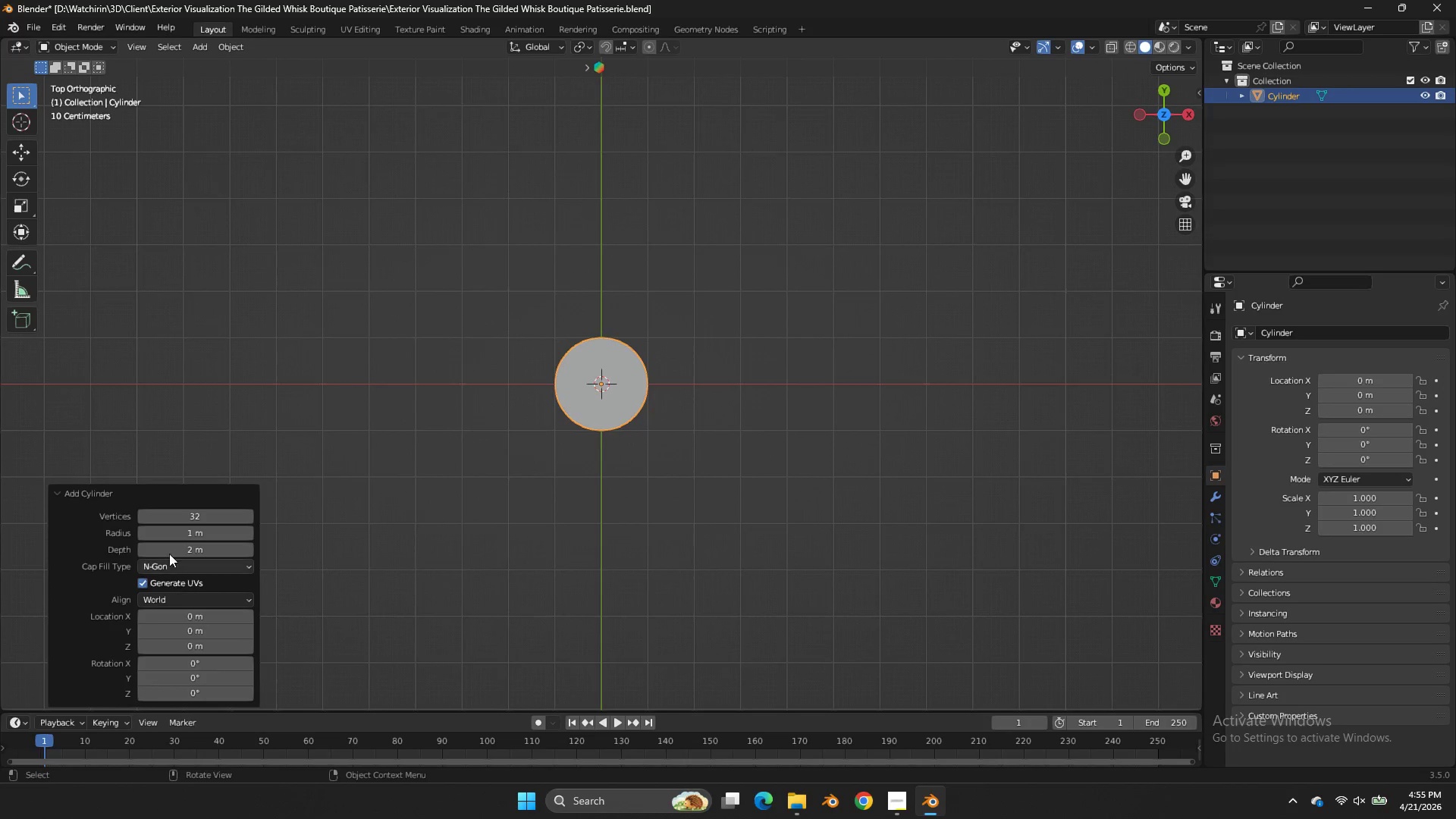 
double_click([143, 517])
 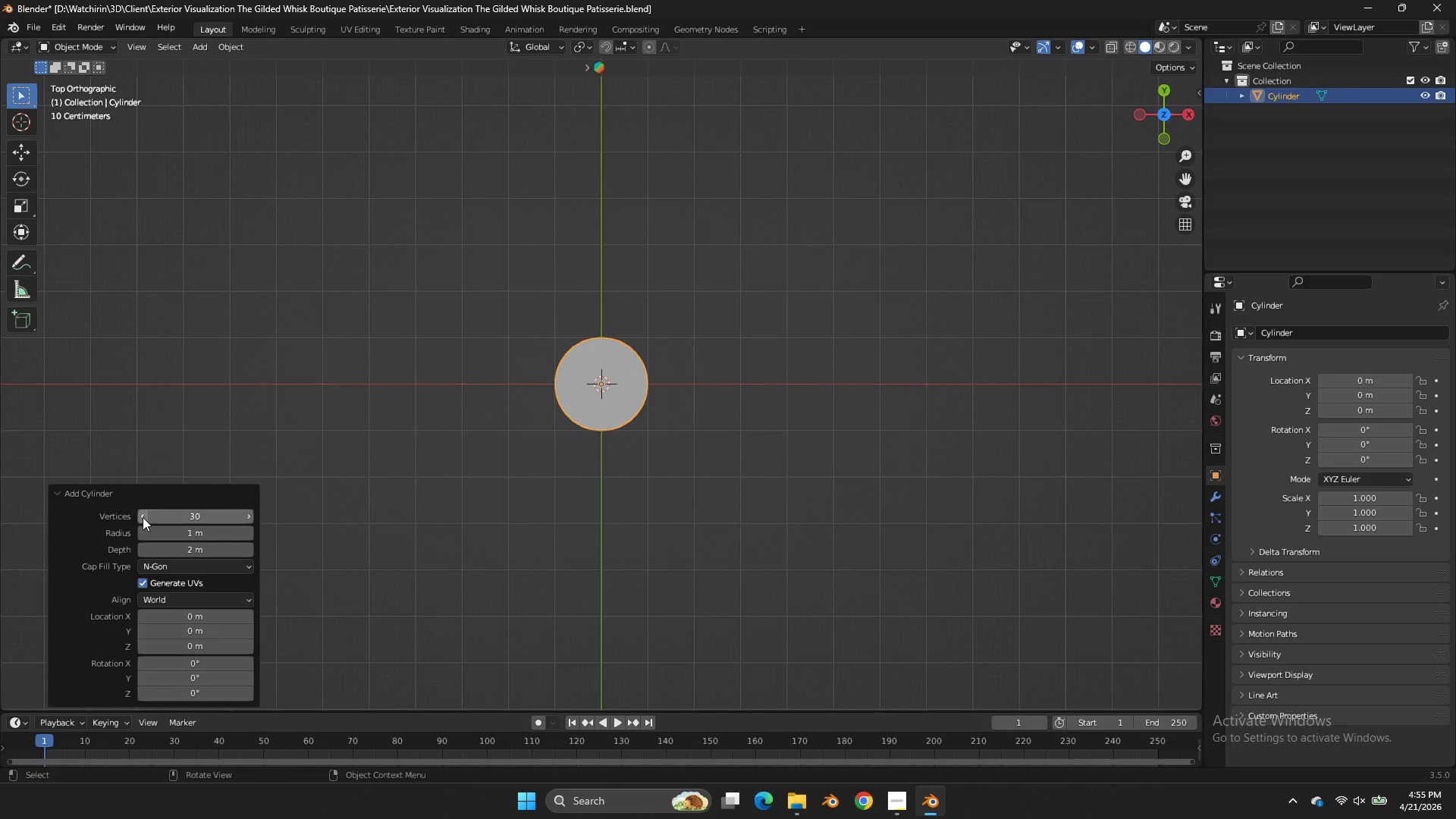 
triple_click([143, 517])
 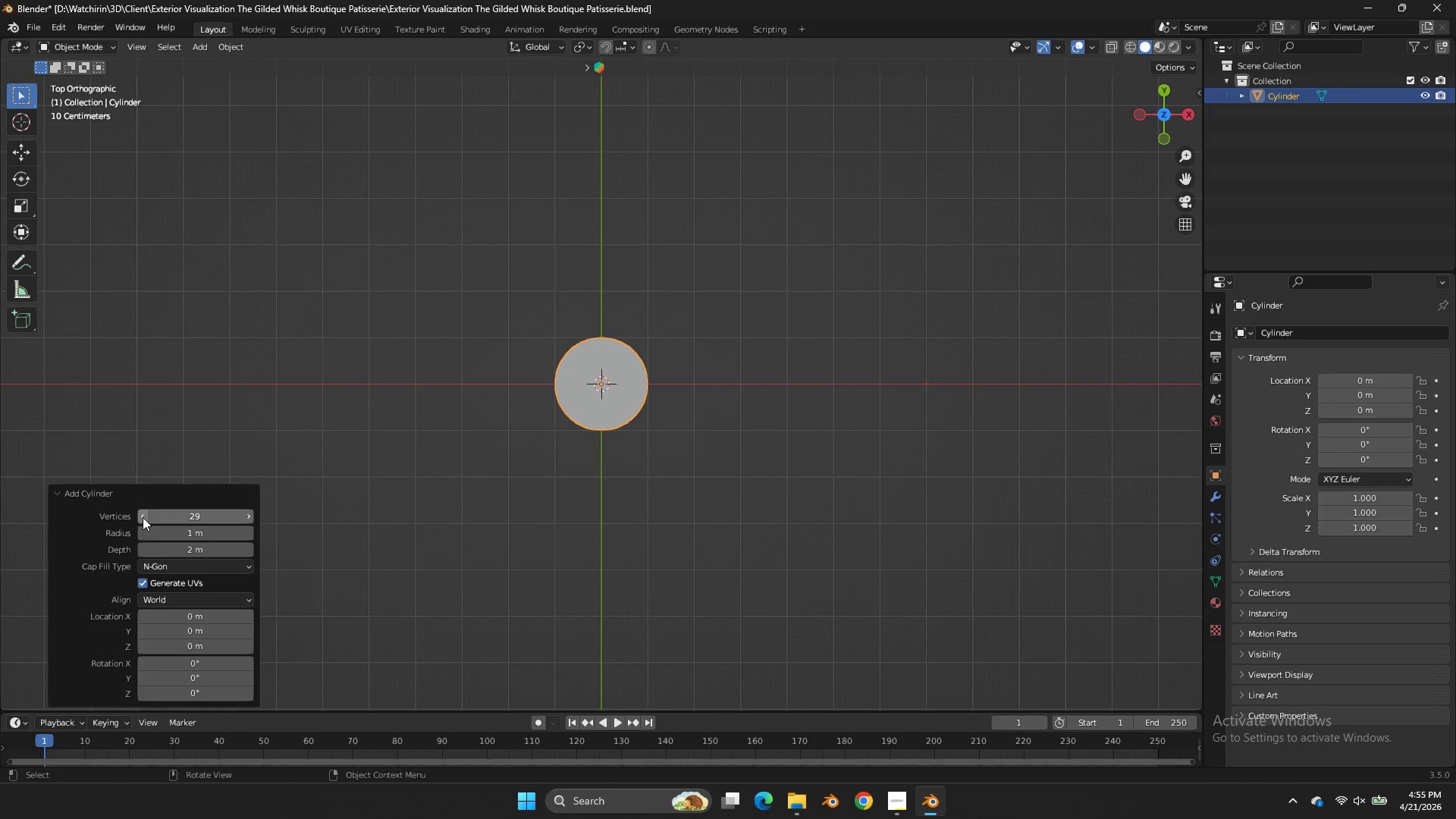 
triple_click([143, 517])
 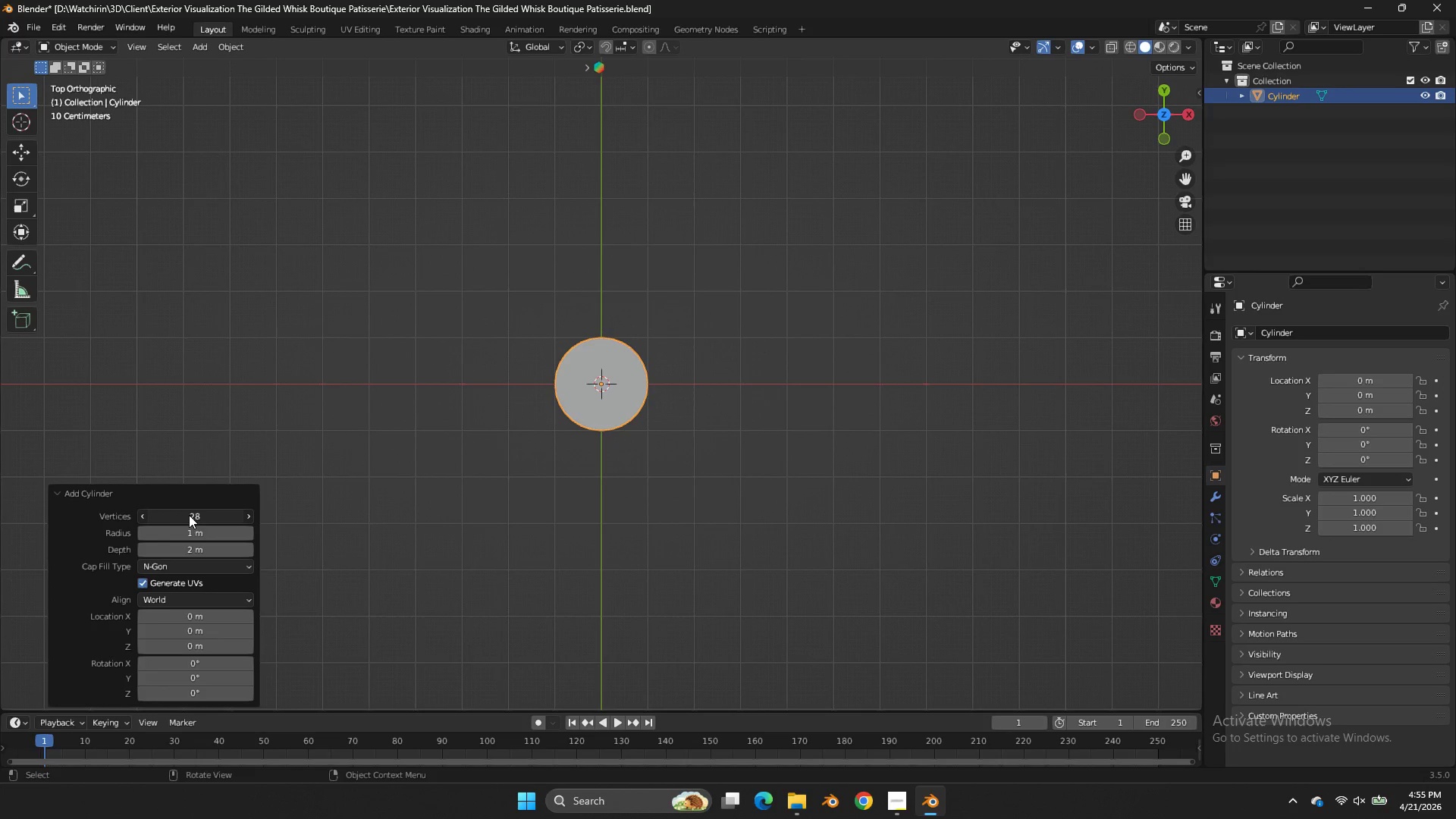 
left_click_drag(start_coordinate=[189, 515], to_coordinate=[816, 331])
 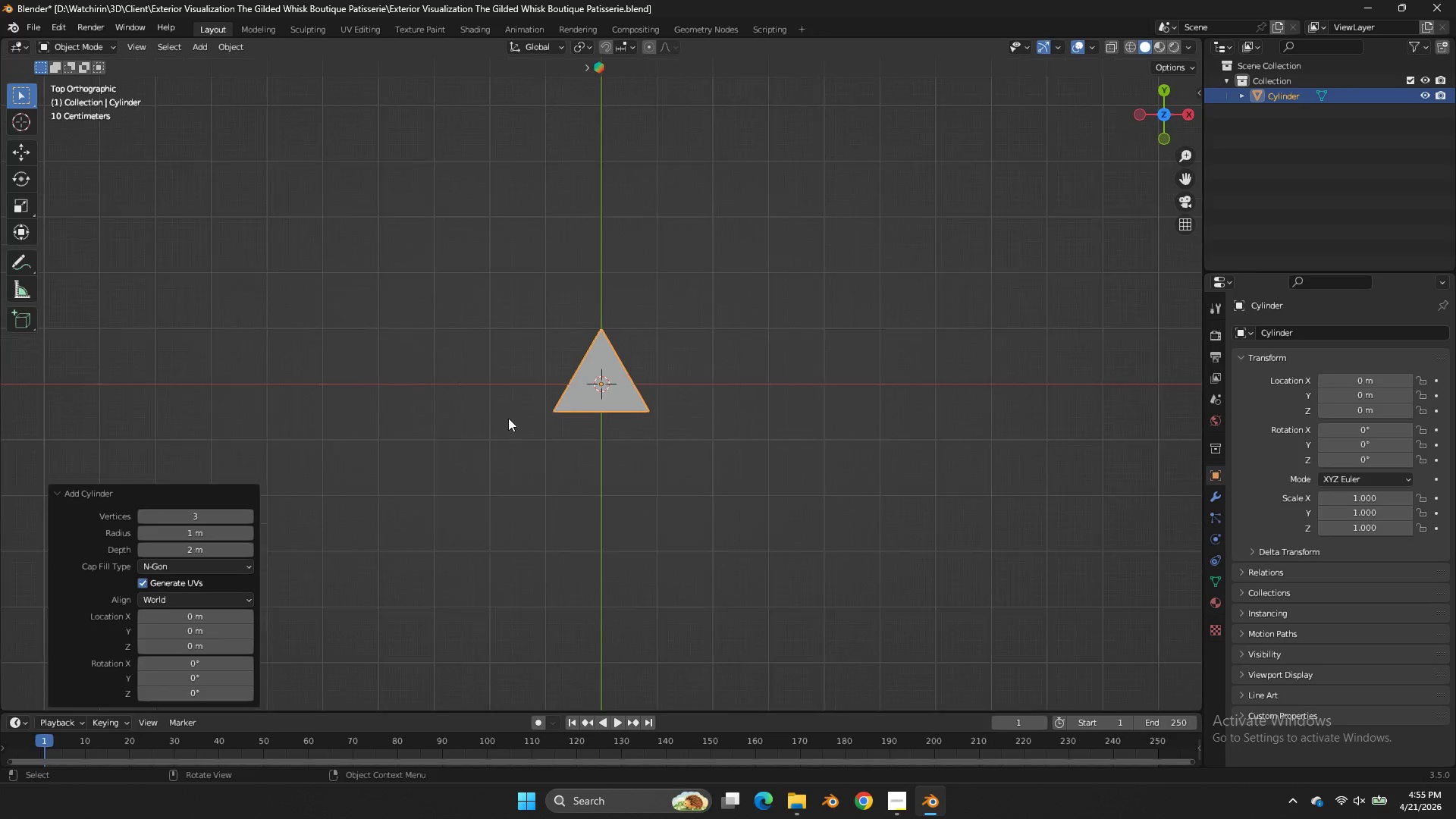 
key(Z)
 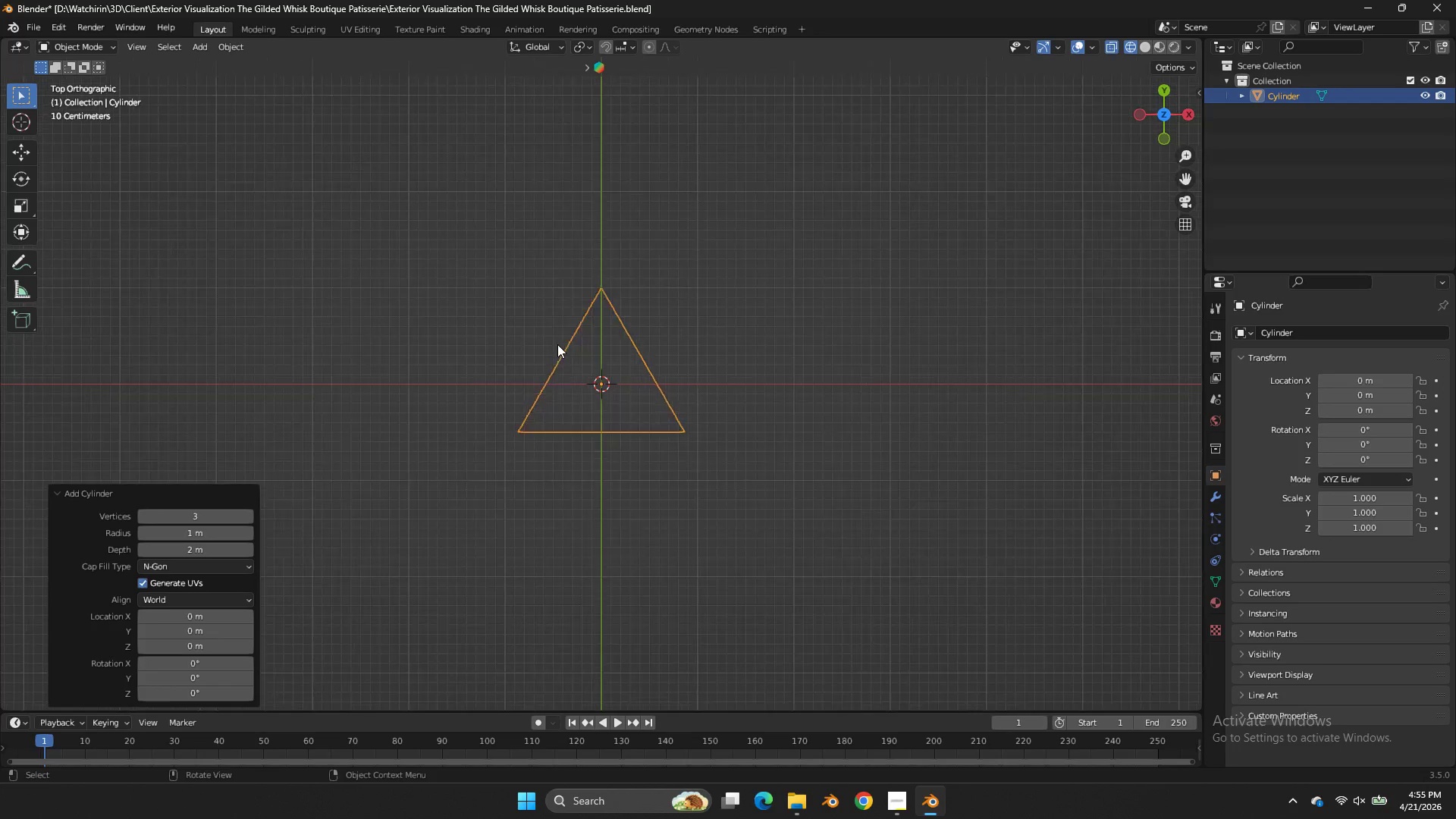 
scroll: coordinate [557, 344], scroll_direction: up, amount: 6.0
 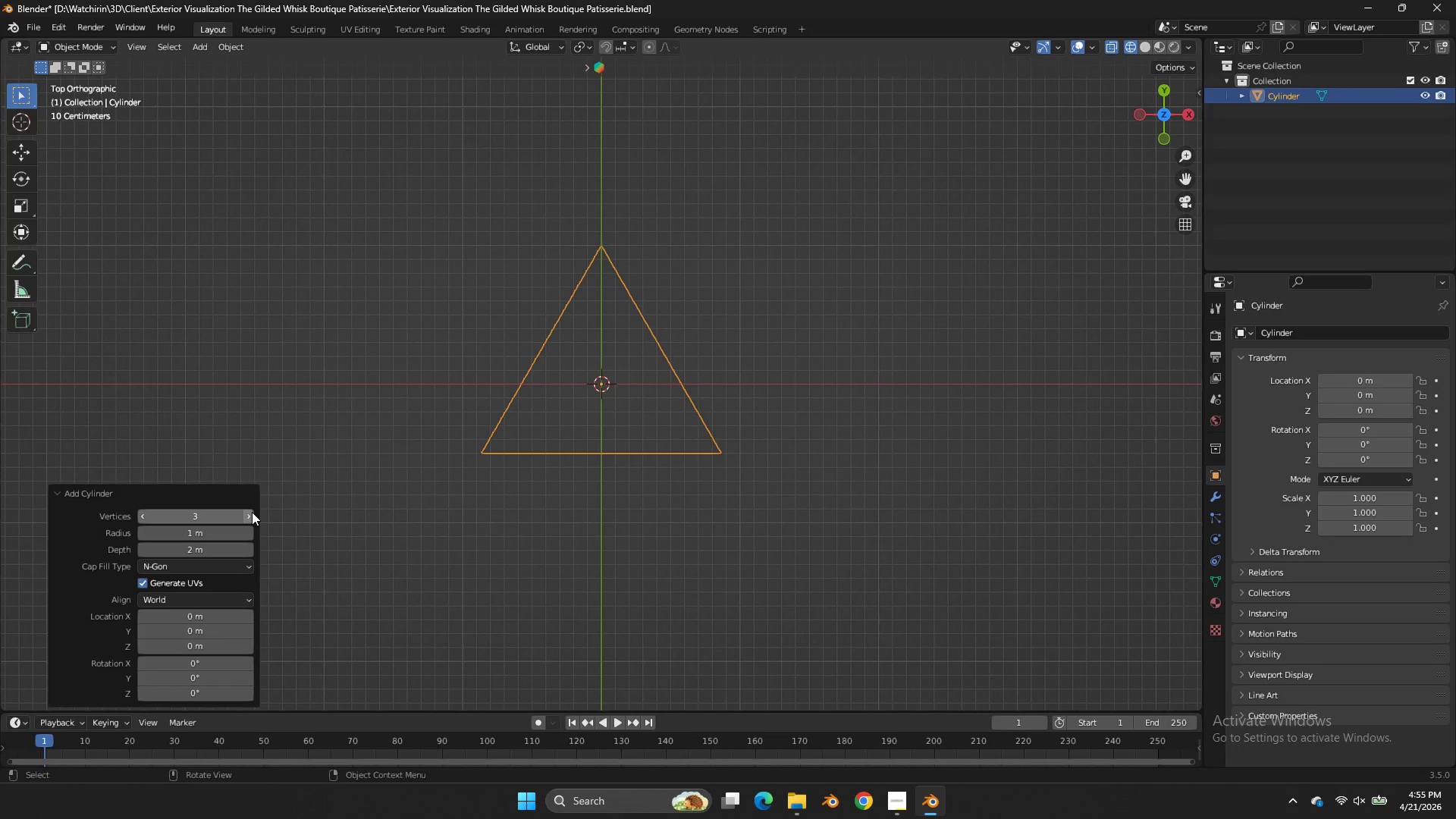 
double_click([252, 512])
 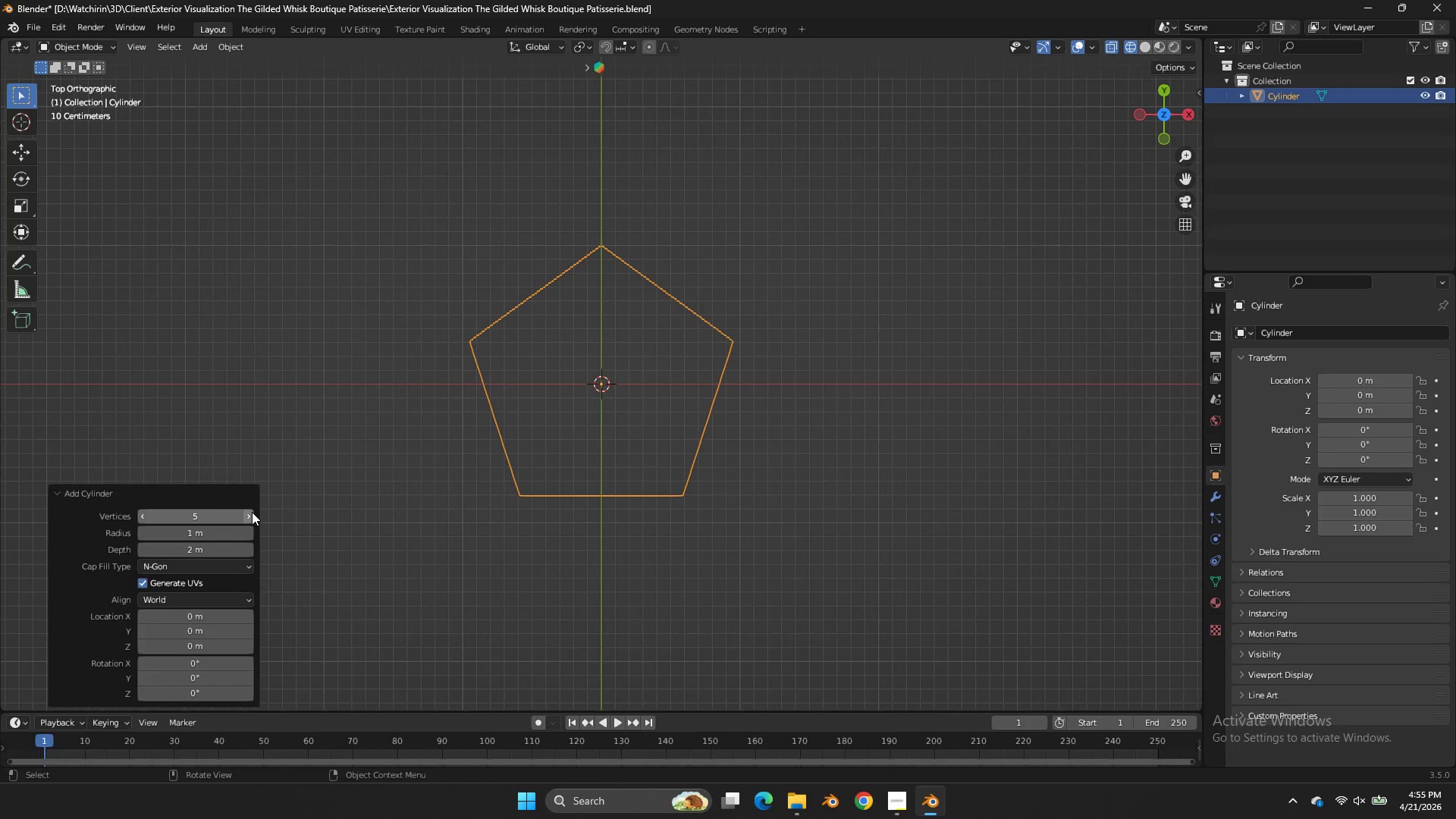 
left_click([252, 512])
 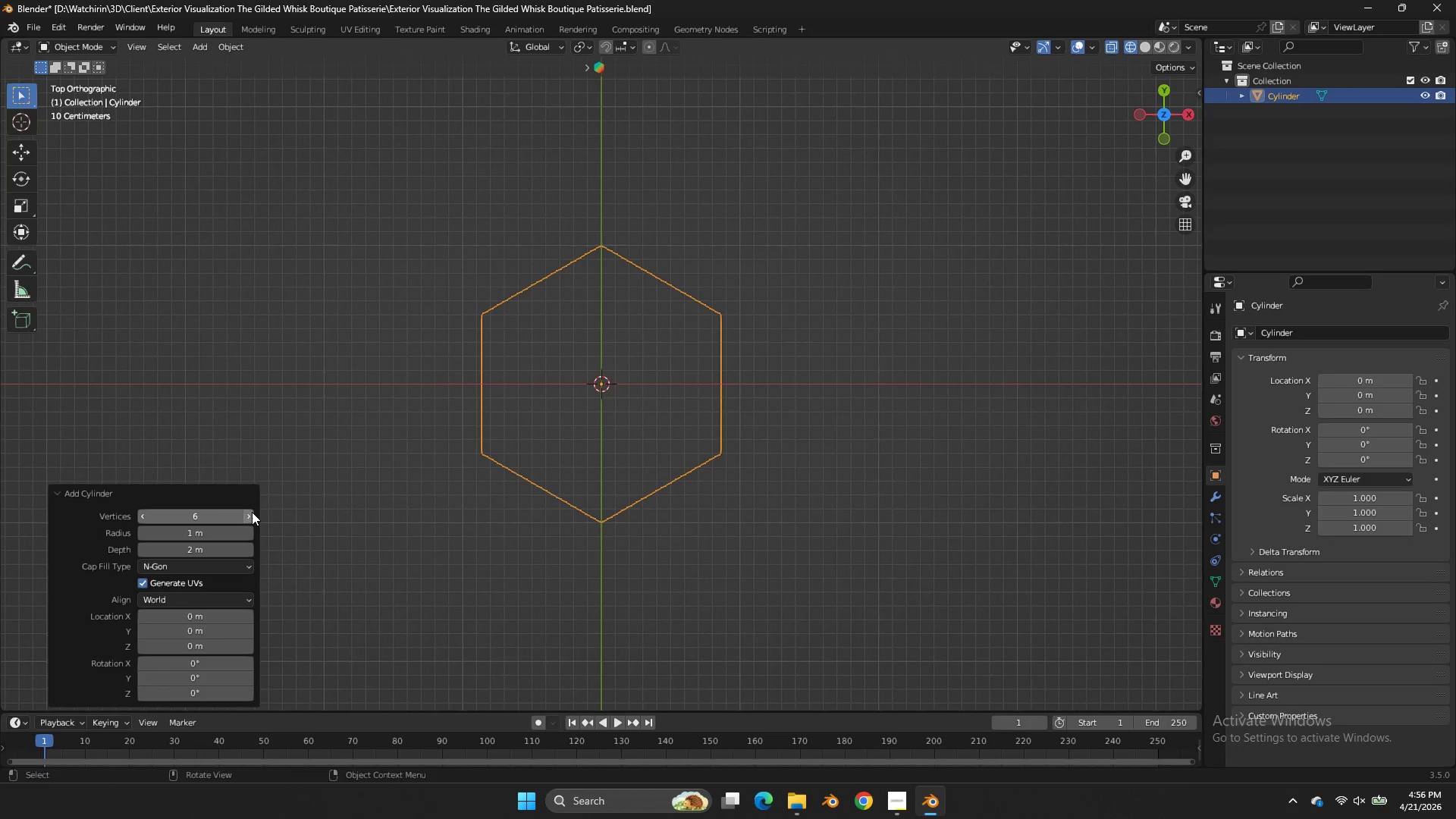 
double_click([252, 512])
 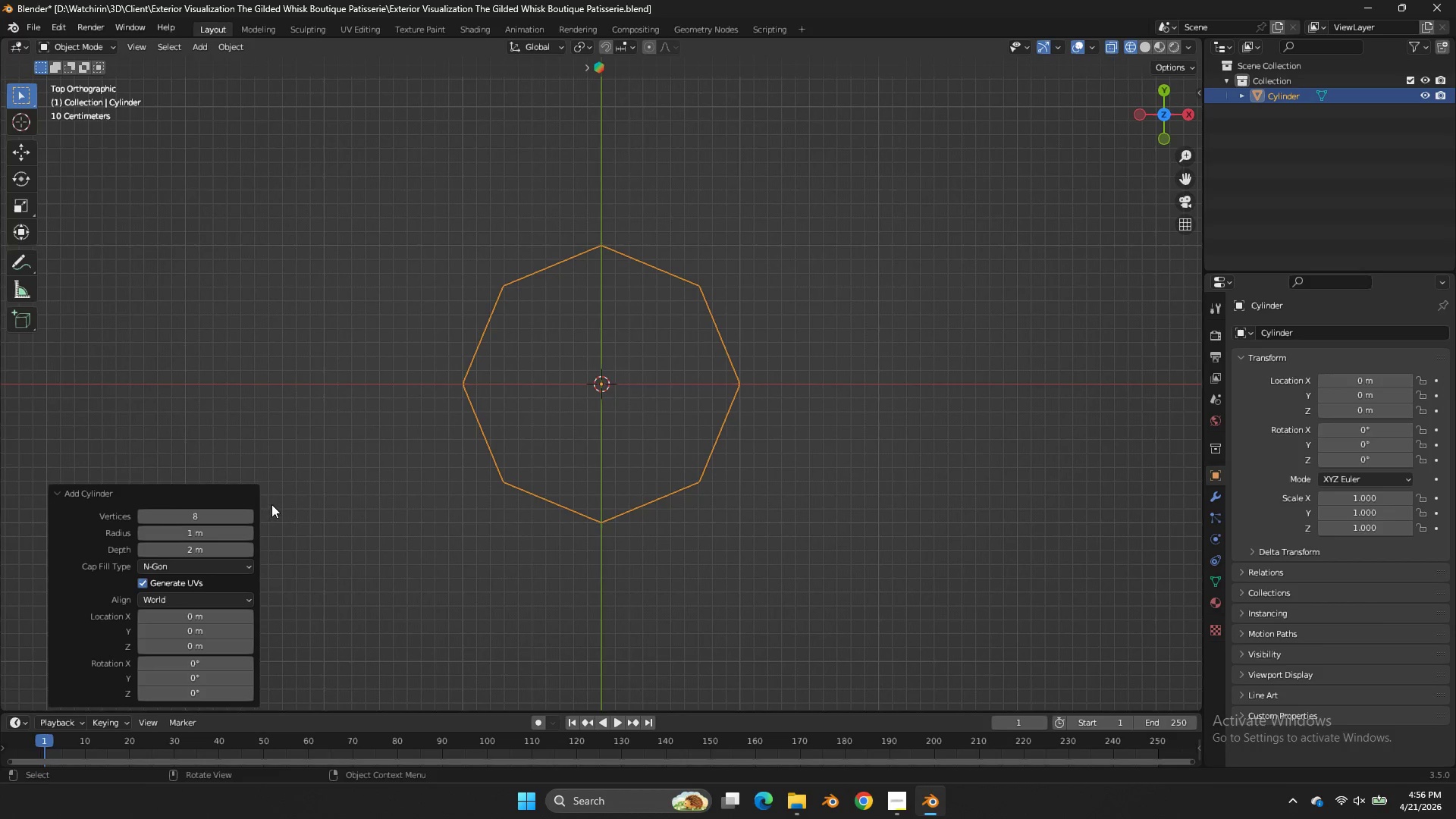 
double_click([253, 512])
 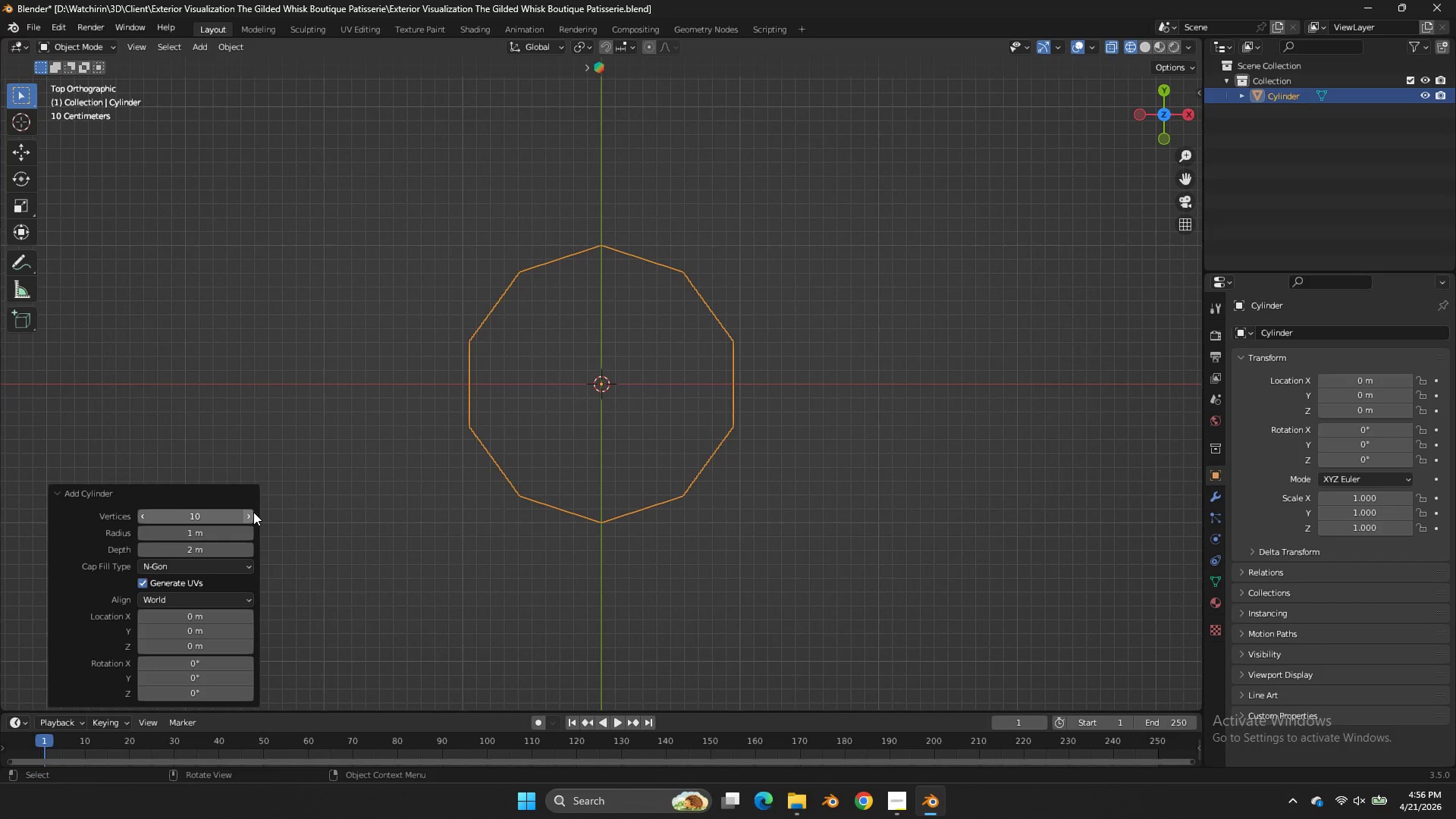 
double_click([253, 512])
 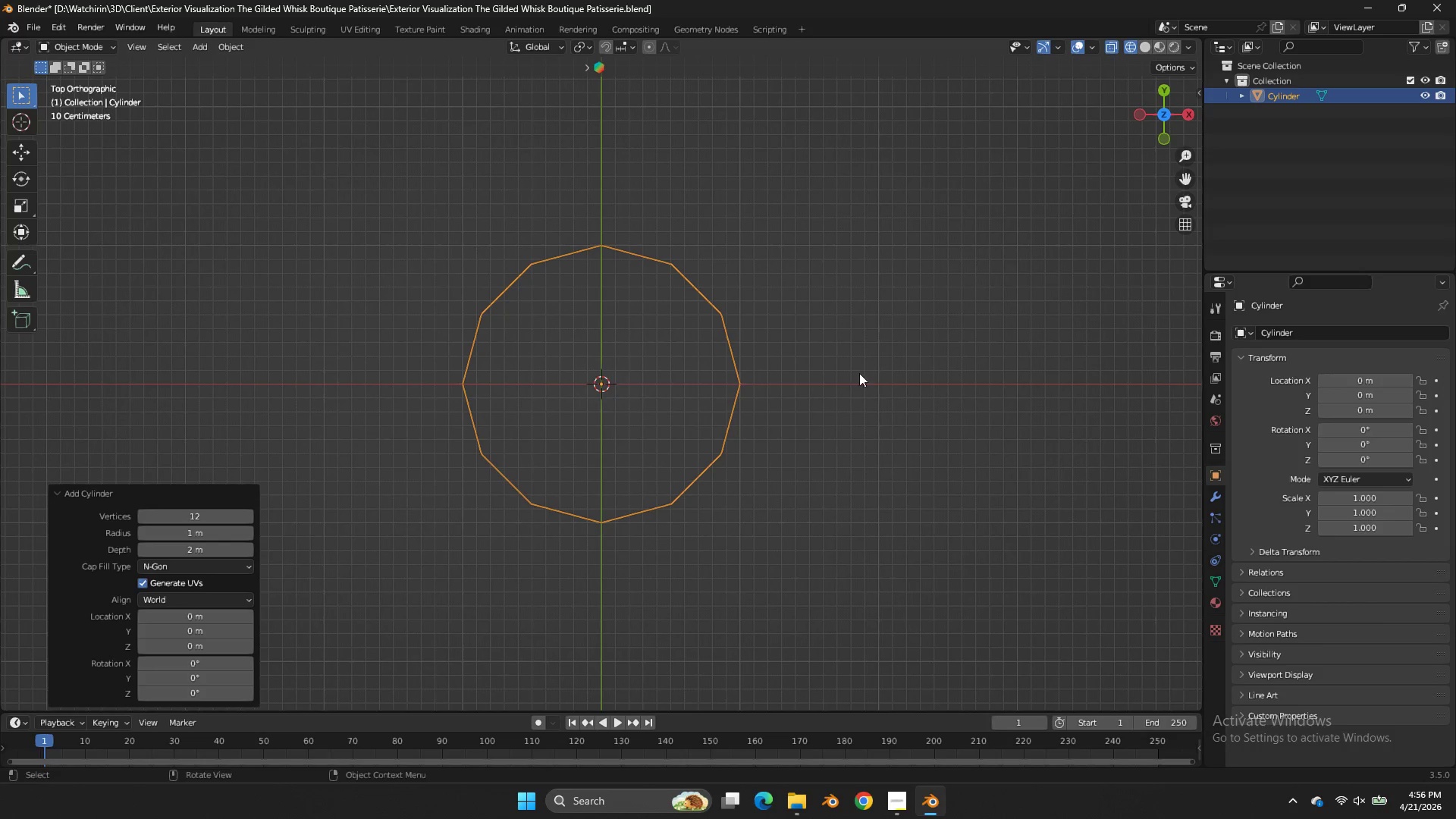 
key(R)
 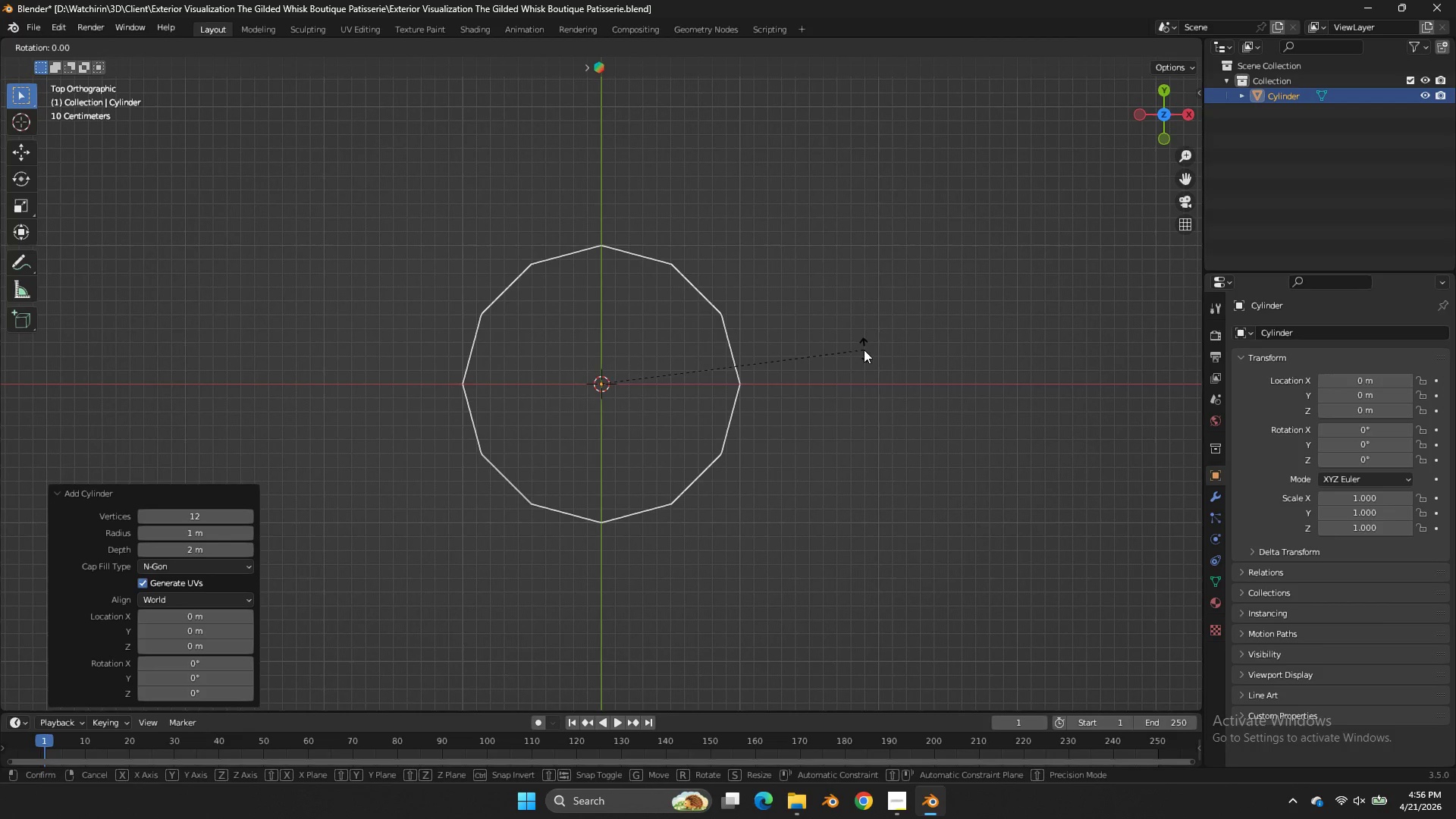 
hold_key(key=ControlLeft, duration=2.12)
left_click([854, 420])
 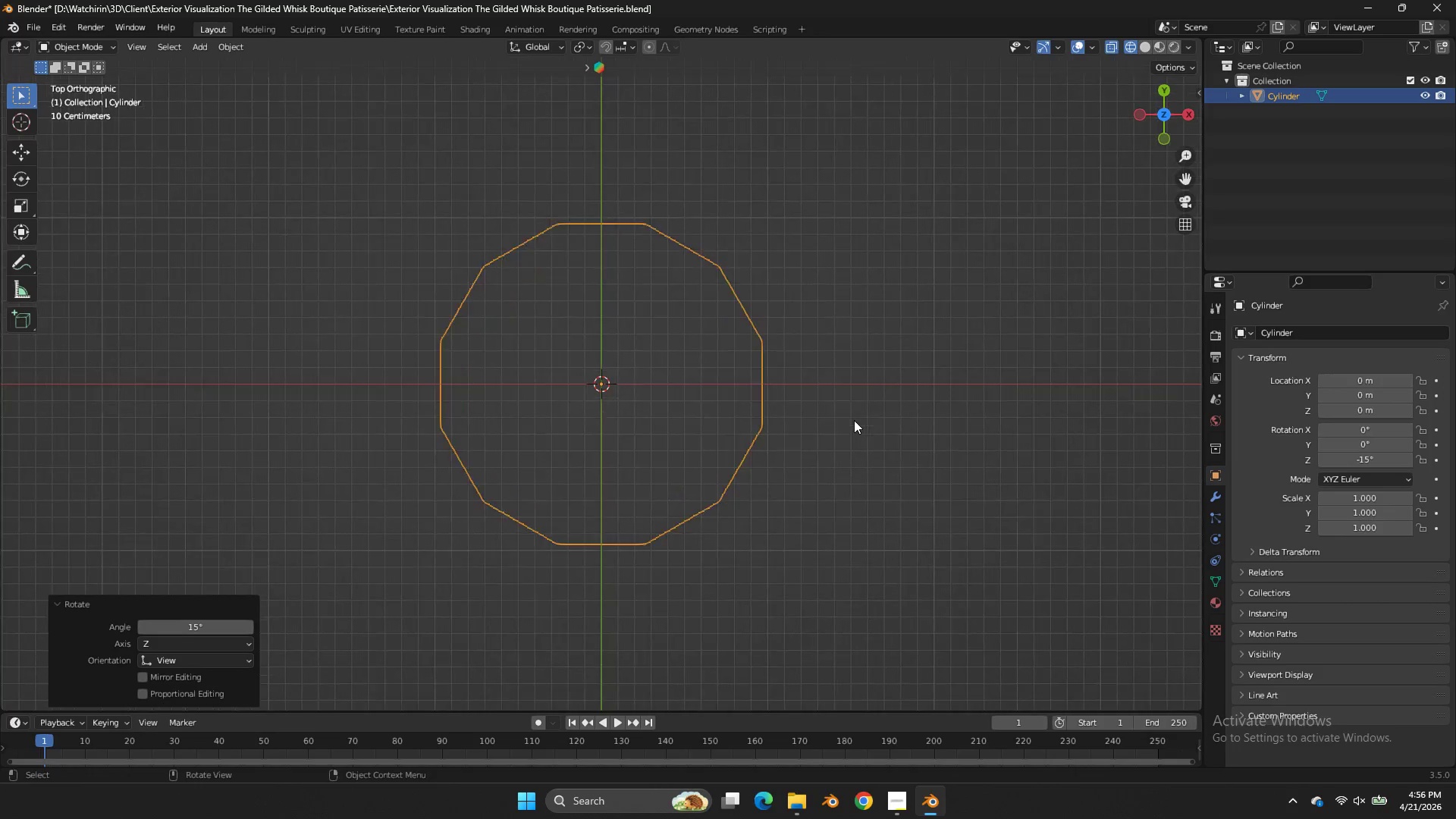 
scroll: coordinate [854, 420], scroll_direction: up, amount: 4.0
 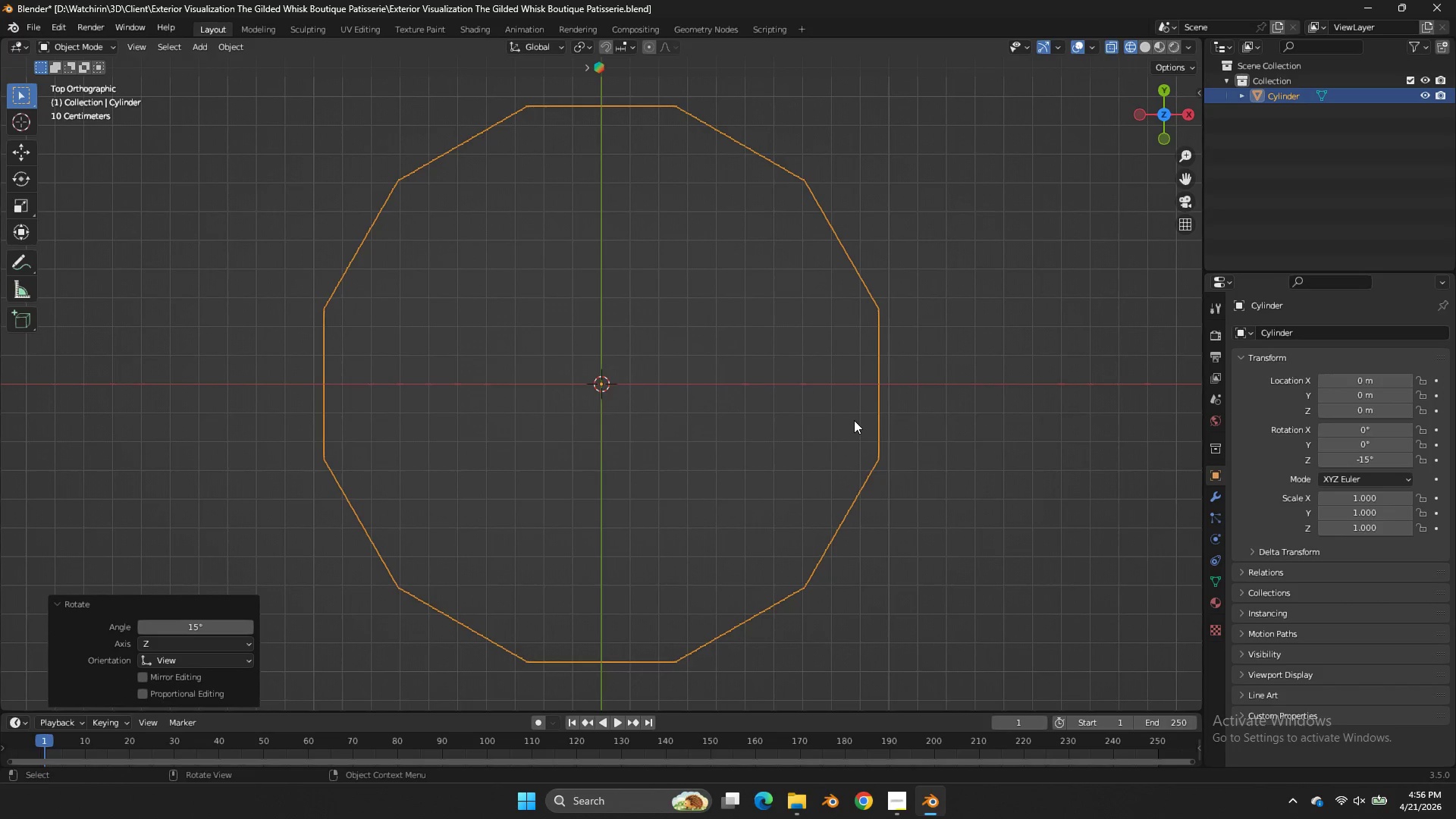 
key(Tab)
 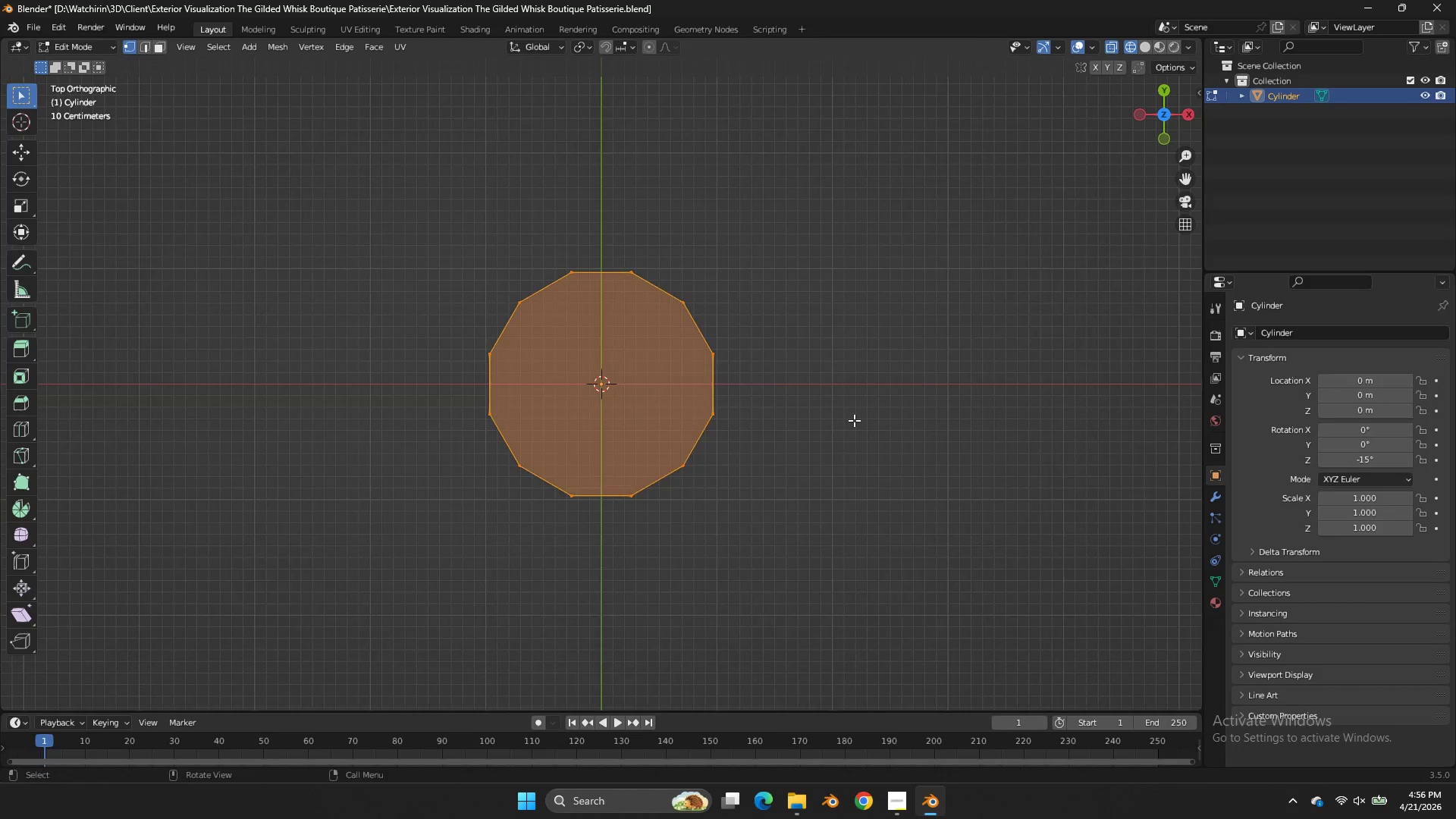 
scroll: coordinate [854, 420], scroll_direction: down, amount: 5.0
 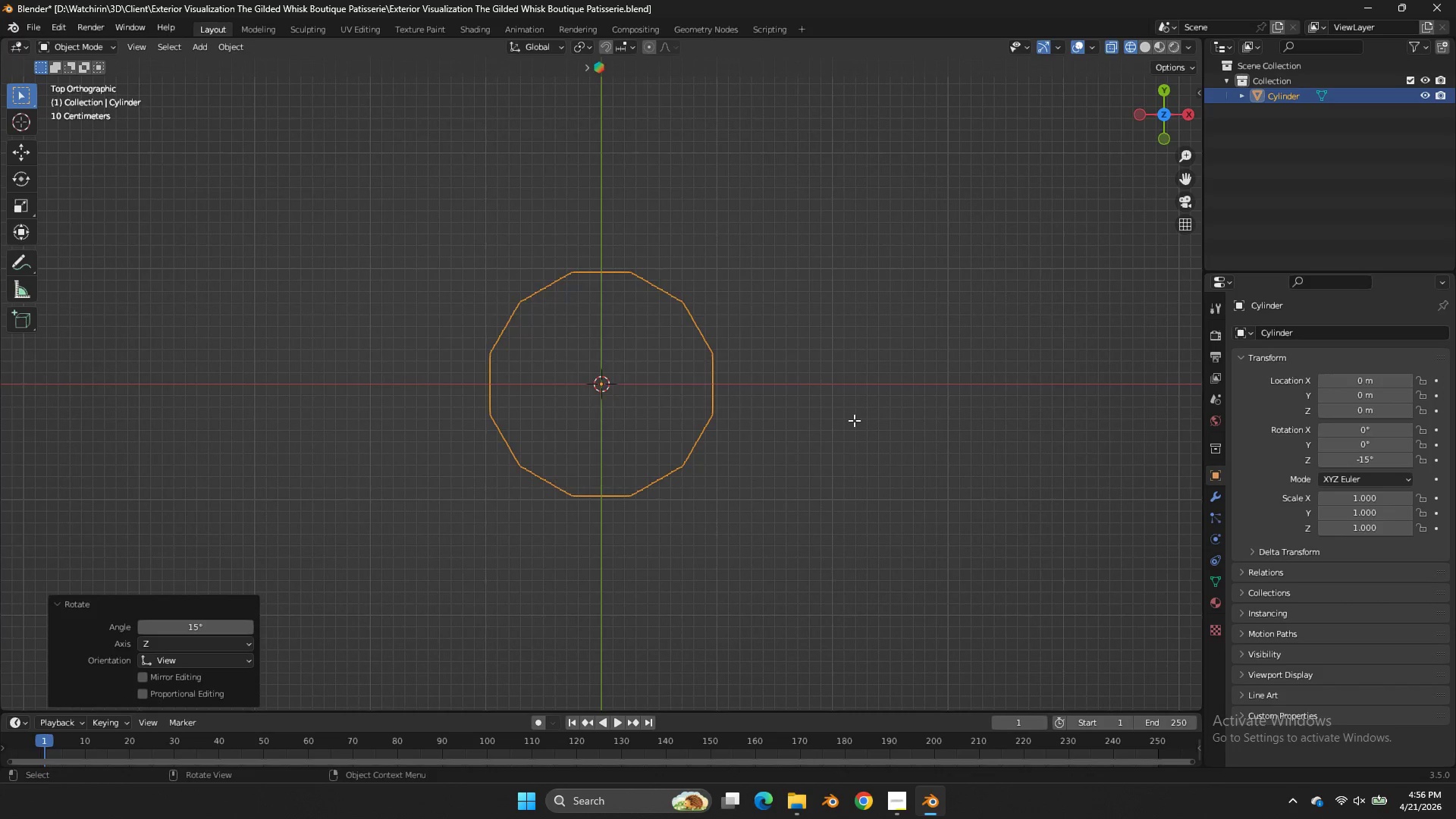 
scroll: coordinate [854, 420], scroll_direction: up, amount: 3.0
 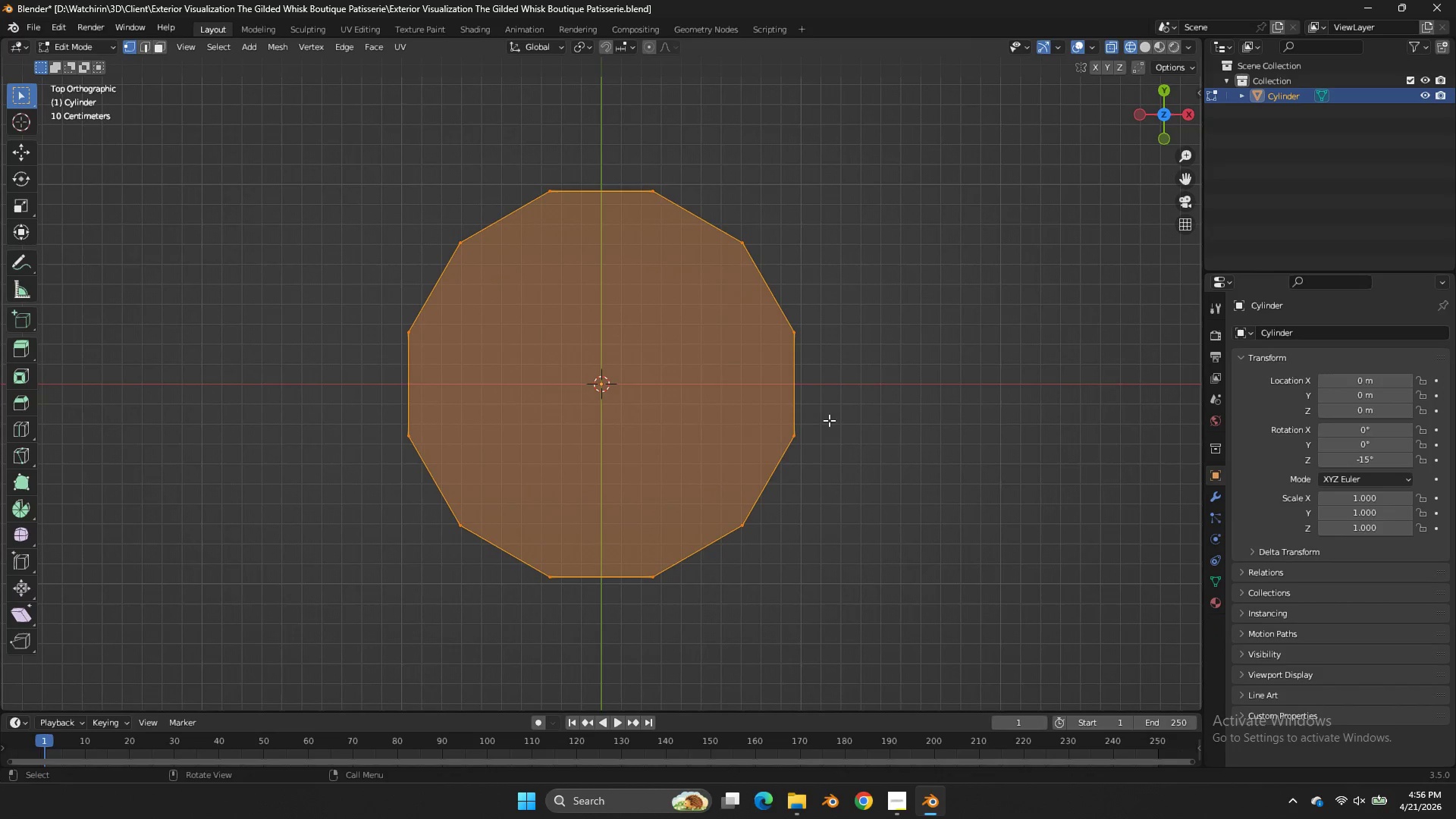 
key(Control+Z)
 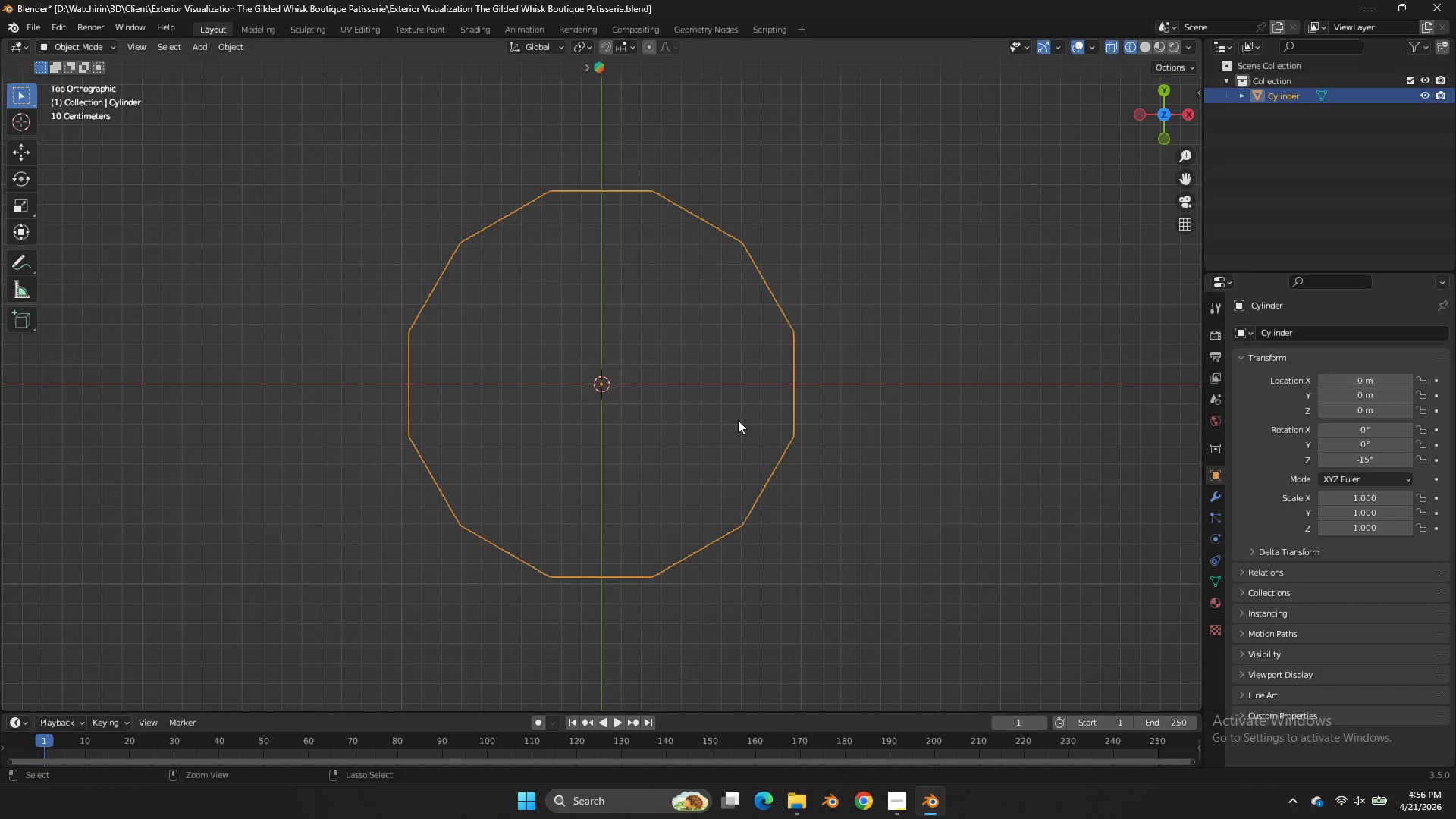 
key(Control+Z)
 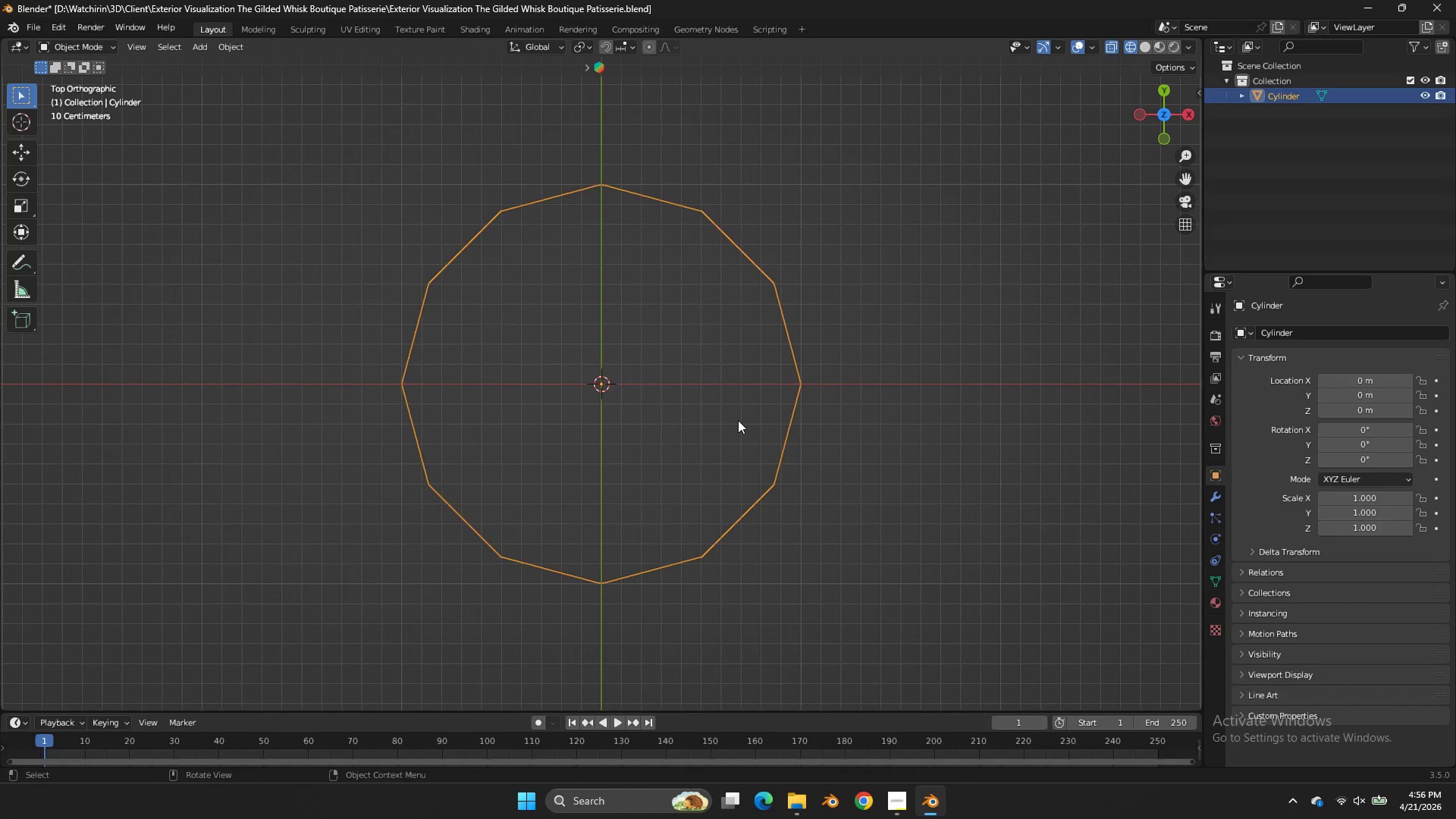 
key(X)
 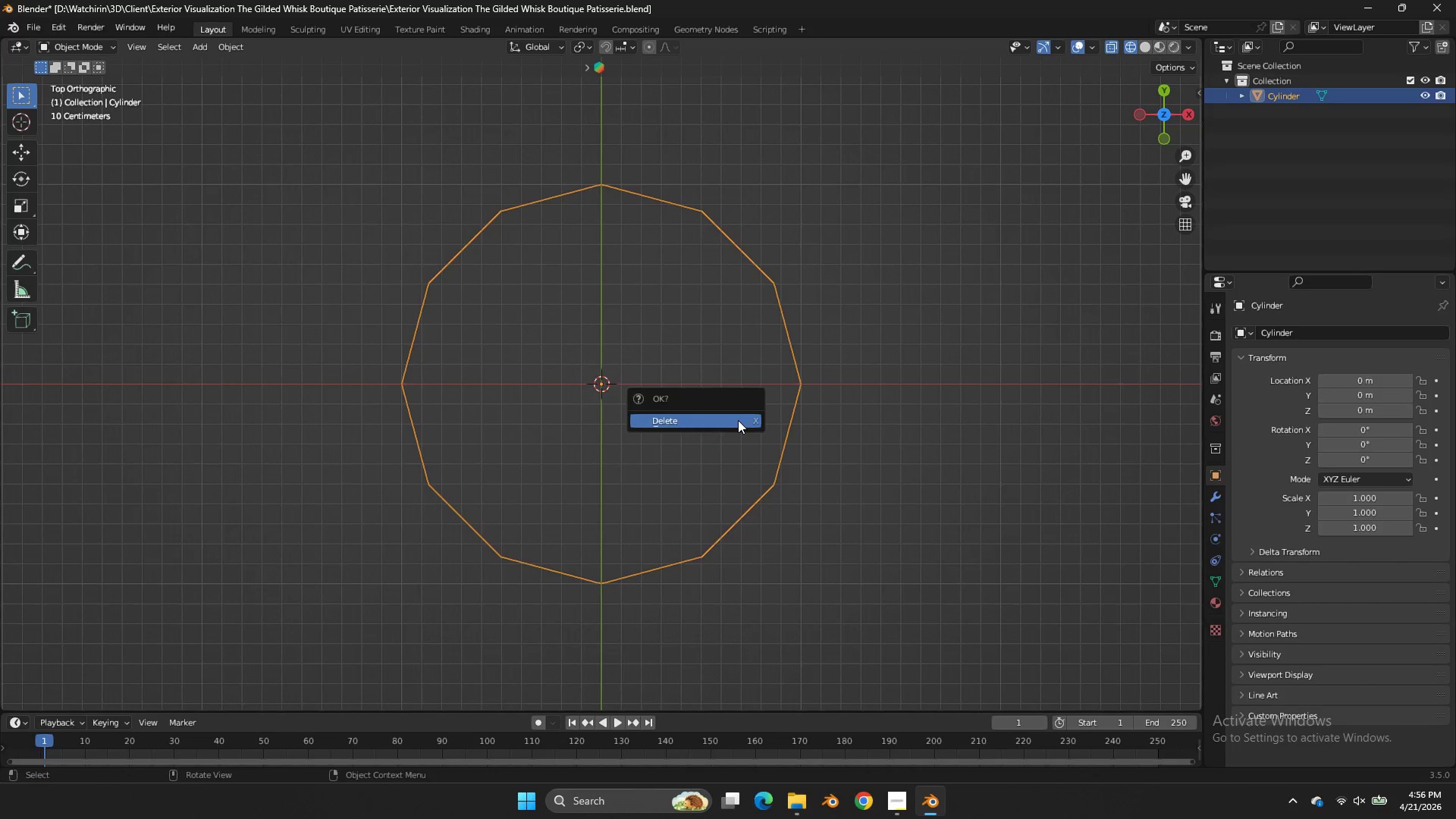 
left_click([738, 420])
 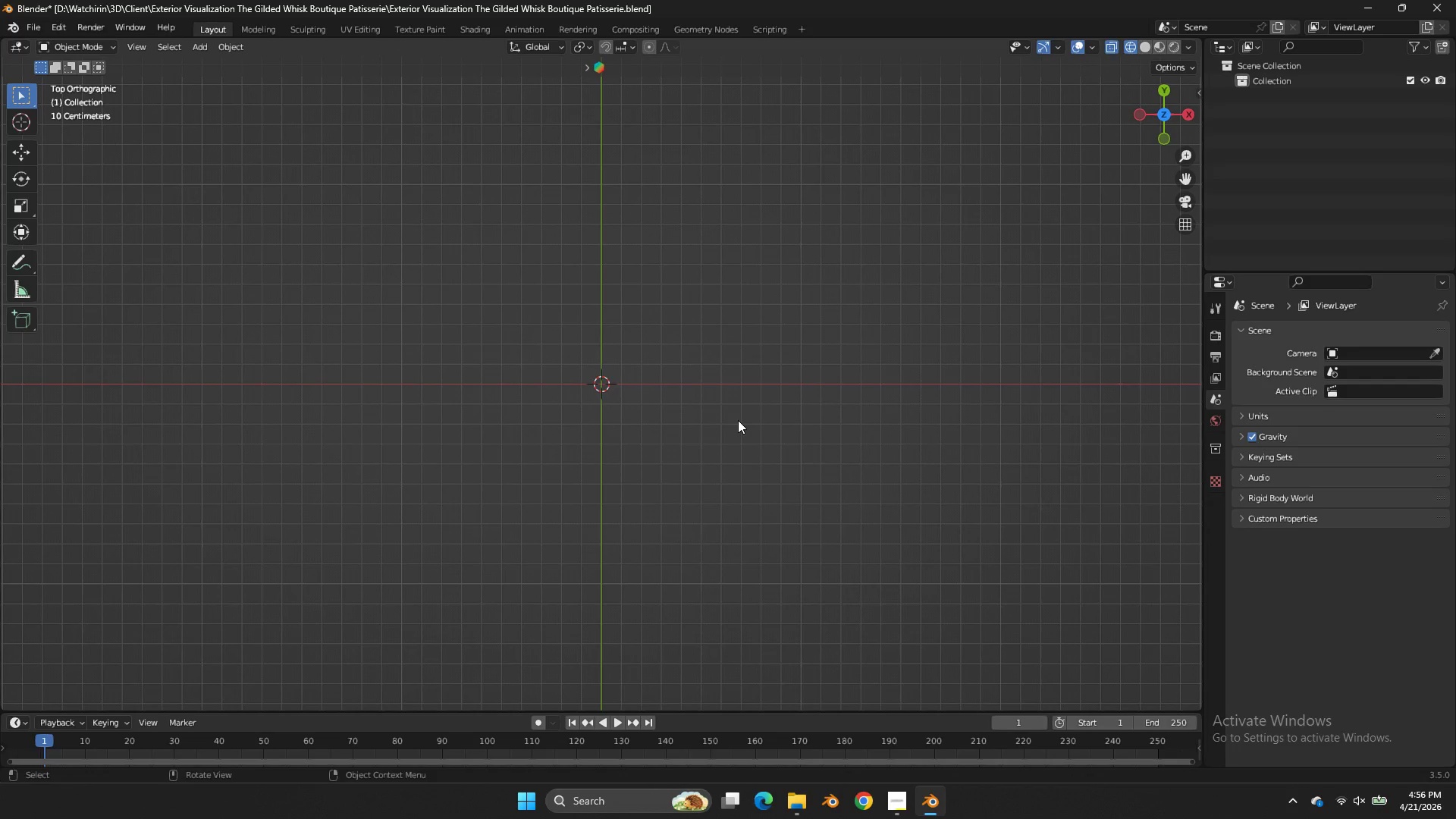 
key(Shift+A)
 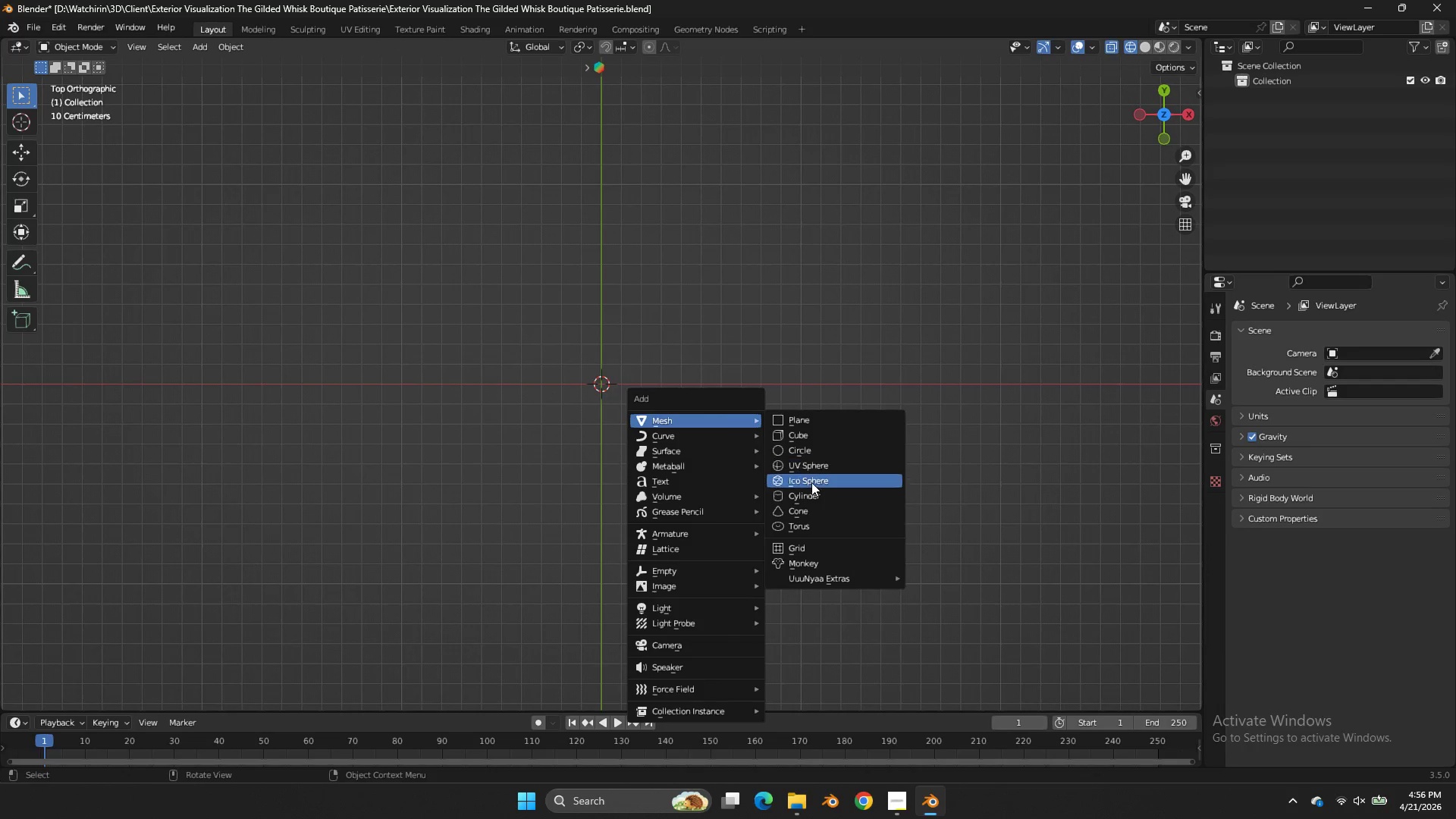 
left_click([811, 493])
 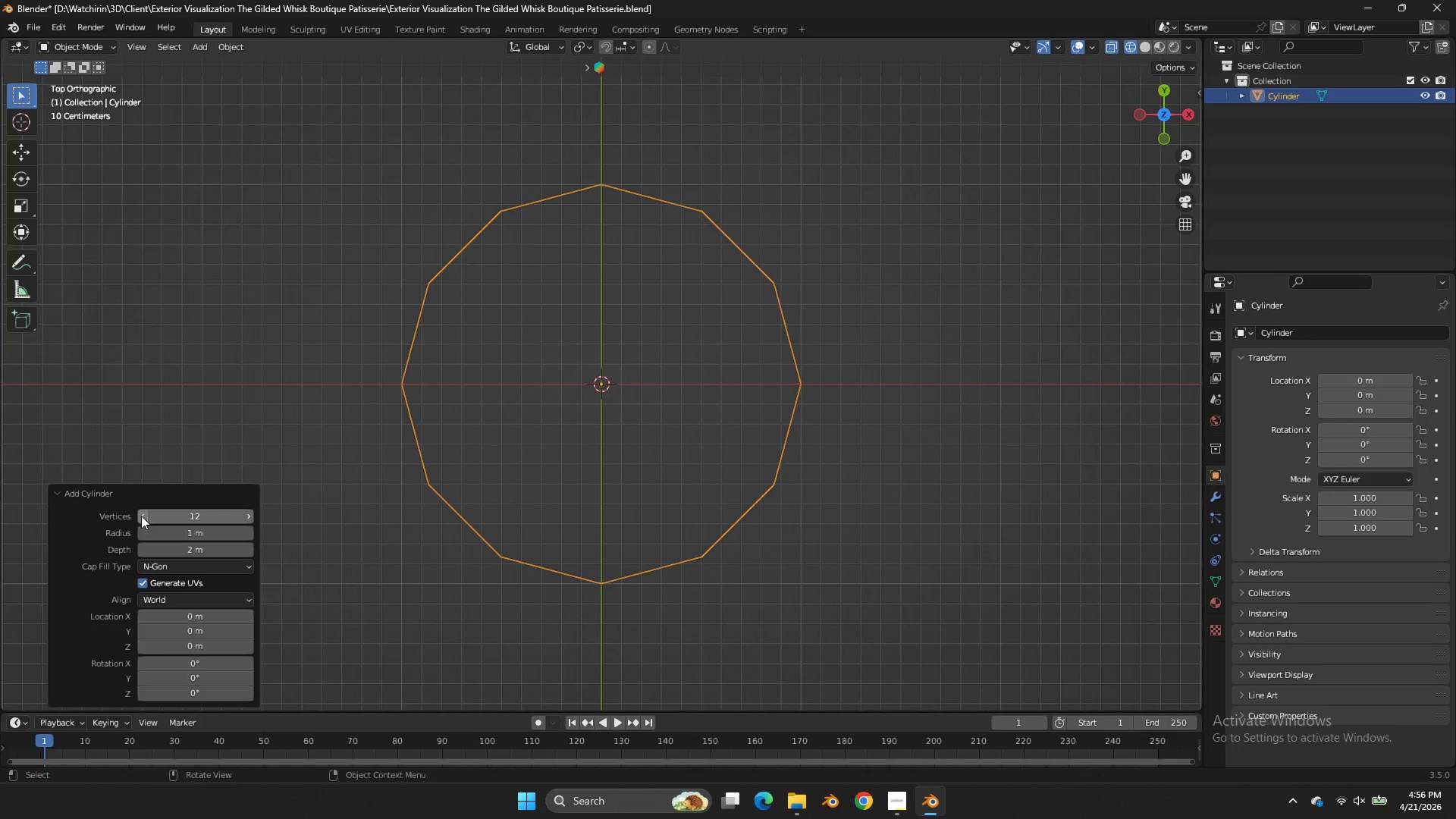 
double_click([141, 516])
 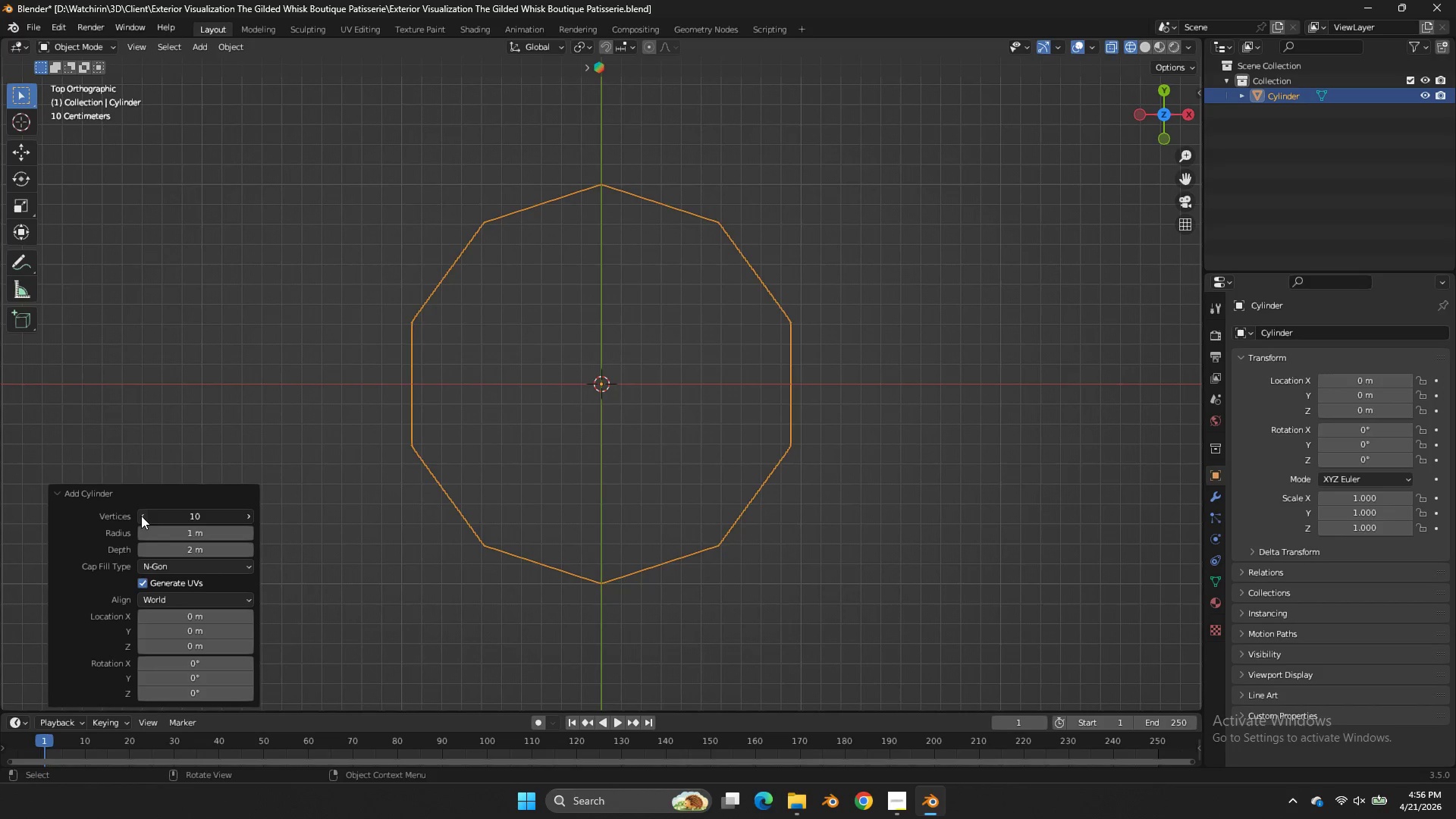 
double_click([141, 516])
 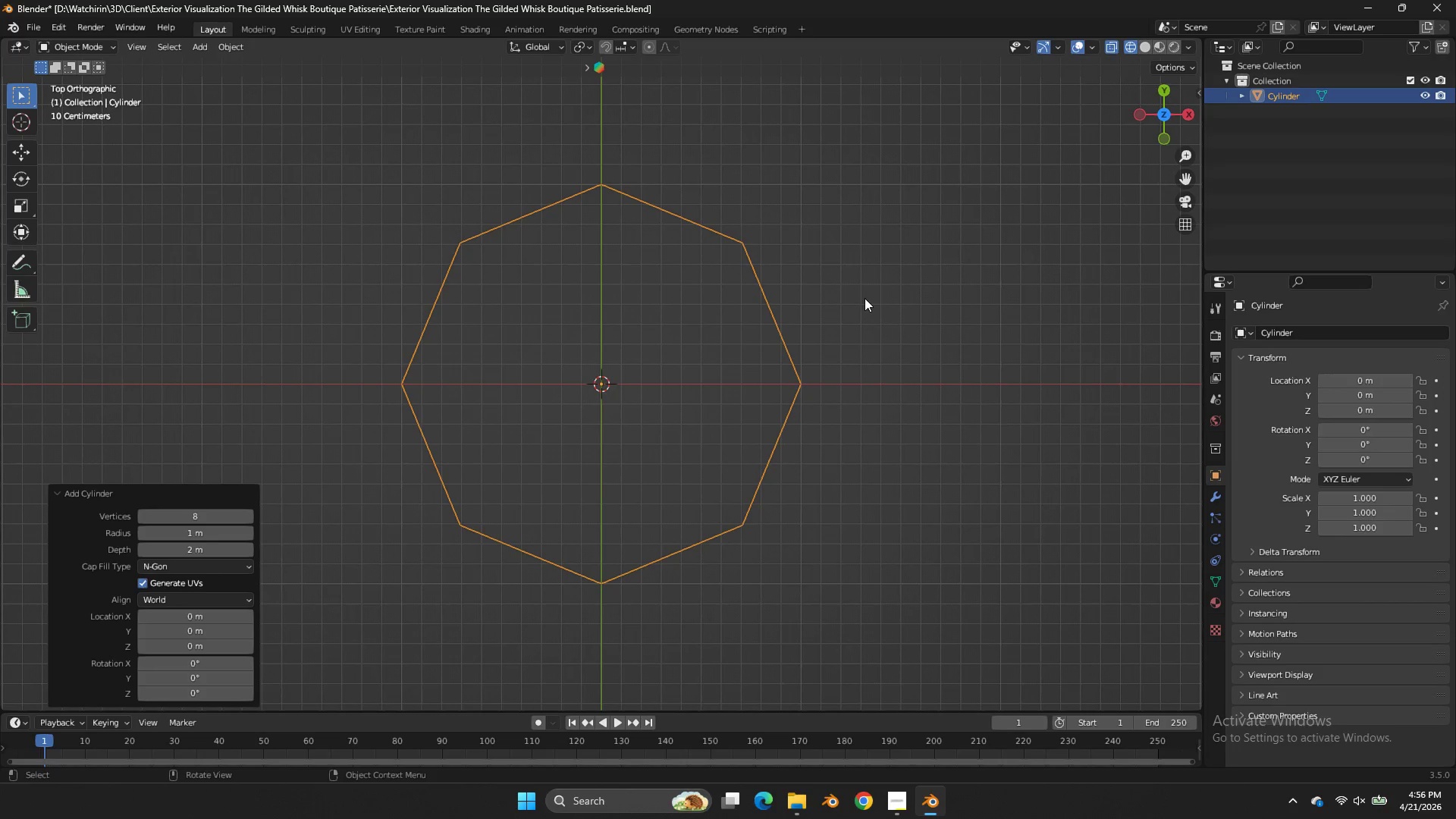 
key(R)
 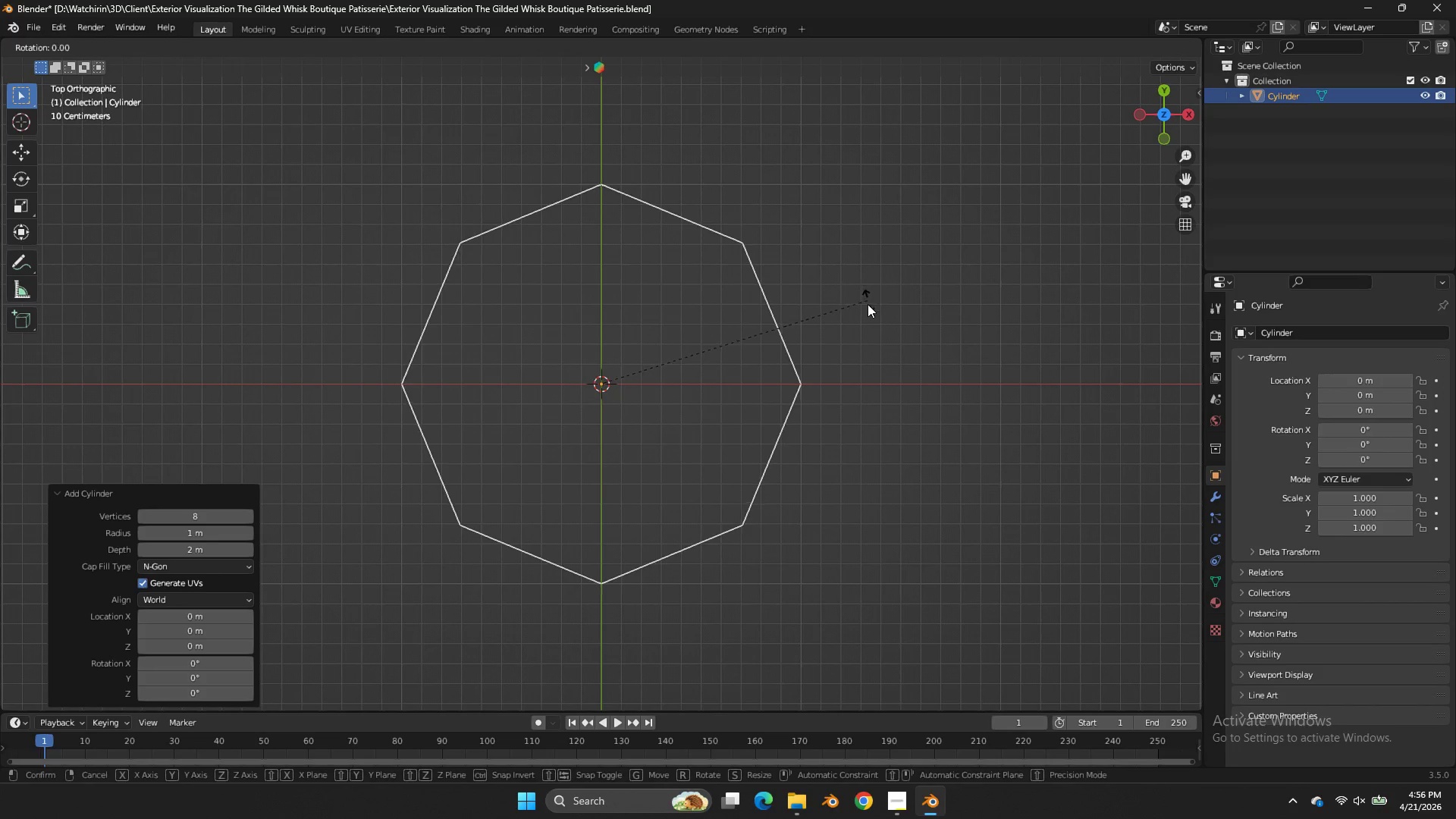 
hold_key(key=ControlLeft, duration=1.8)
 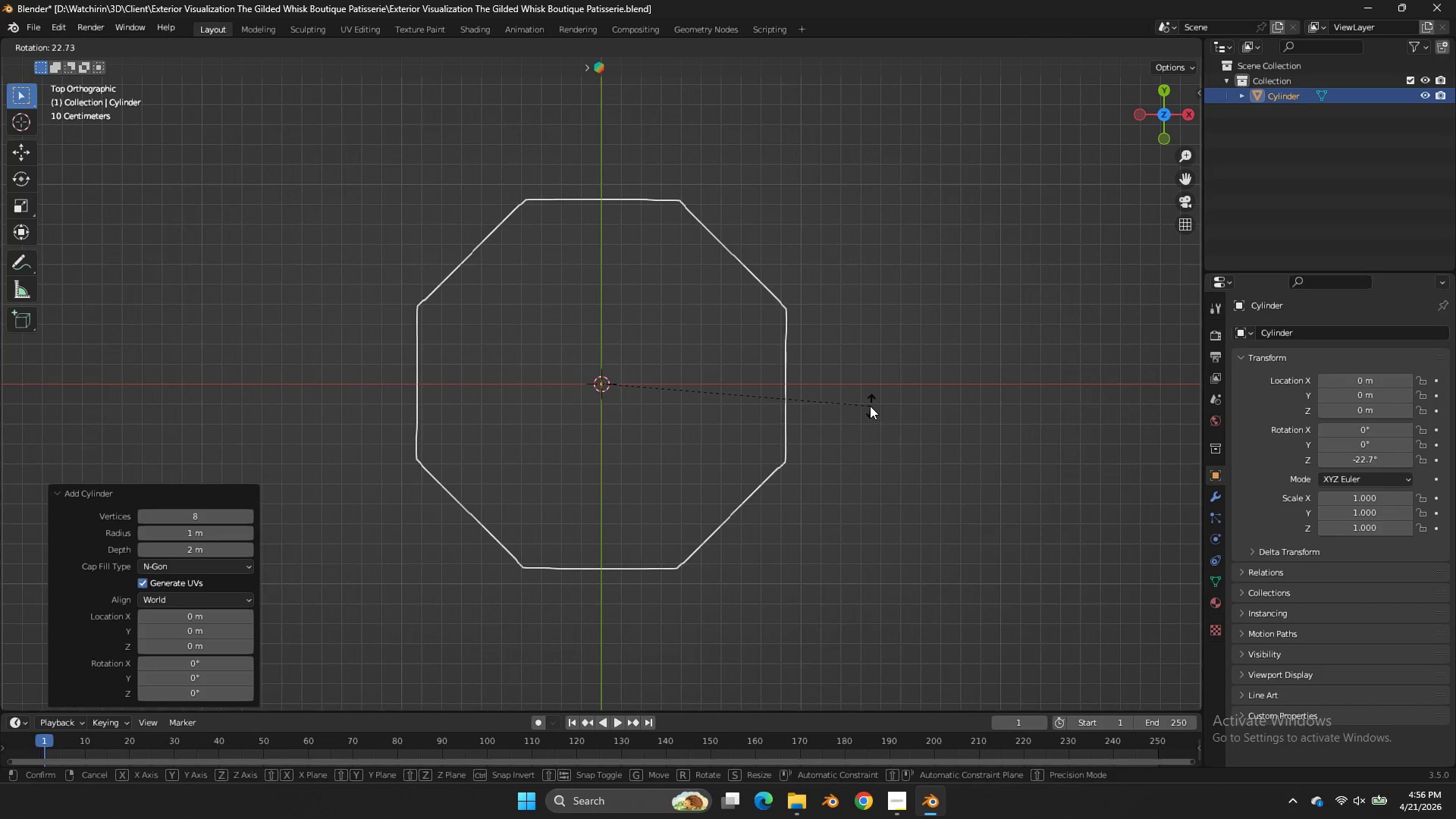 
hold_key(key=ShiftLeft, duration=1.73)
left_click([874, 374])
 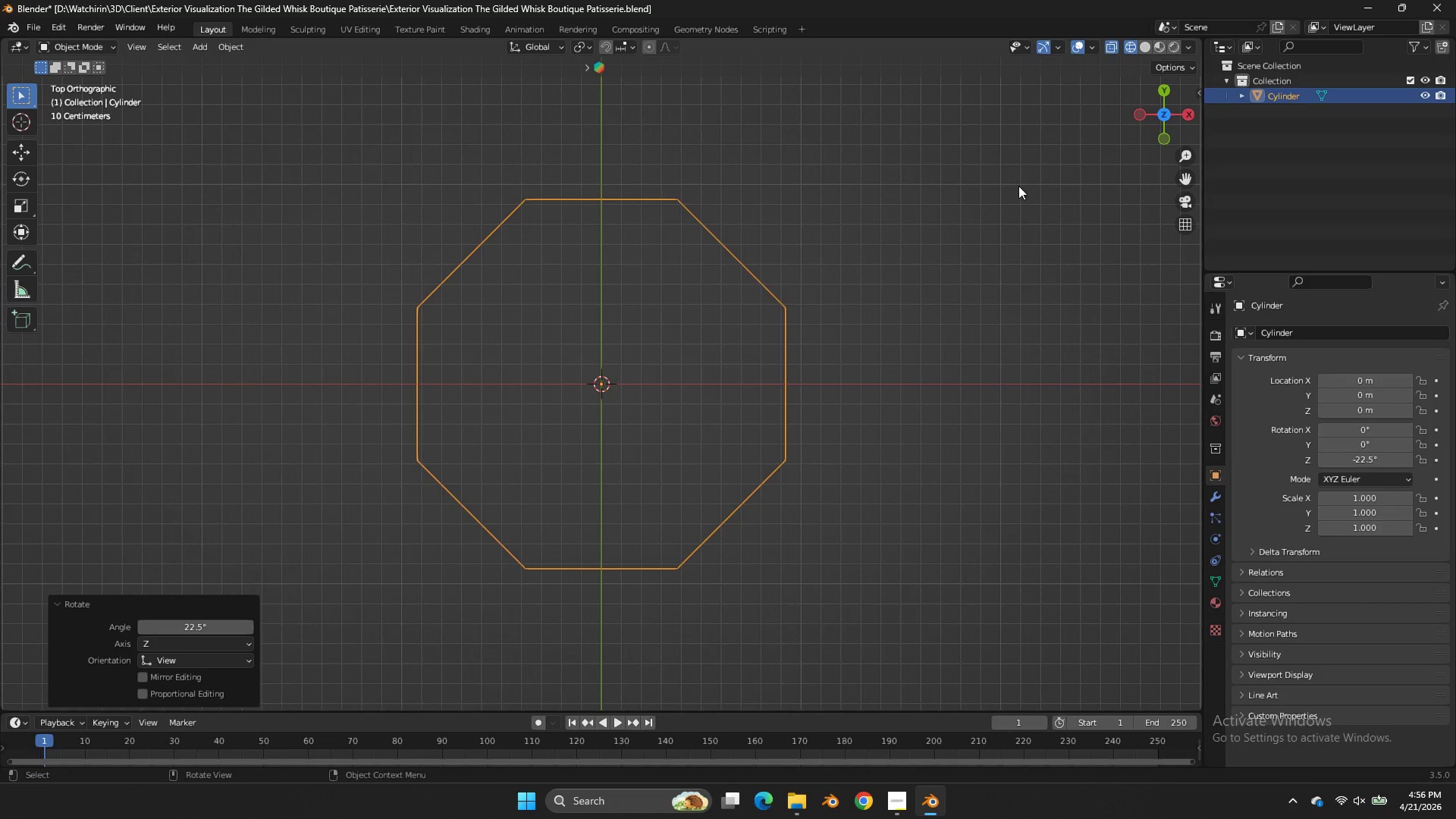 
scroll: coordinate [1103, 133], scroll_direction: up, amount: 4.0
 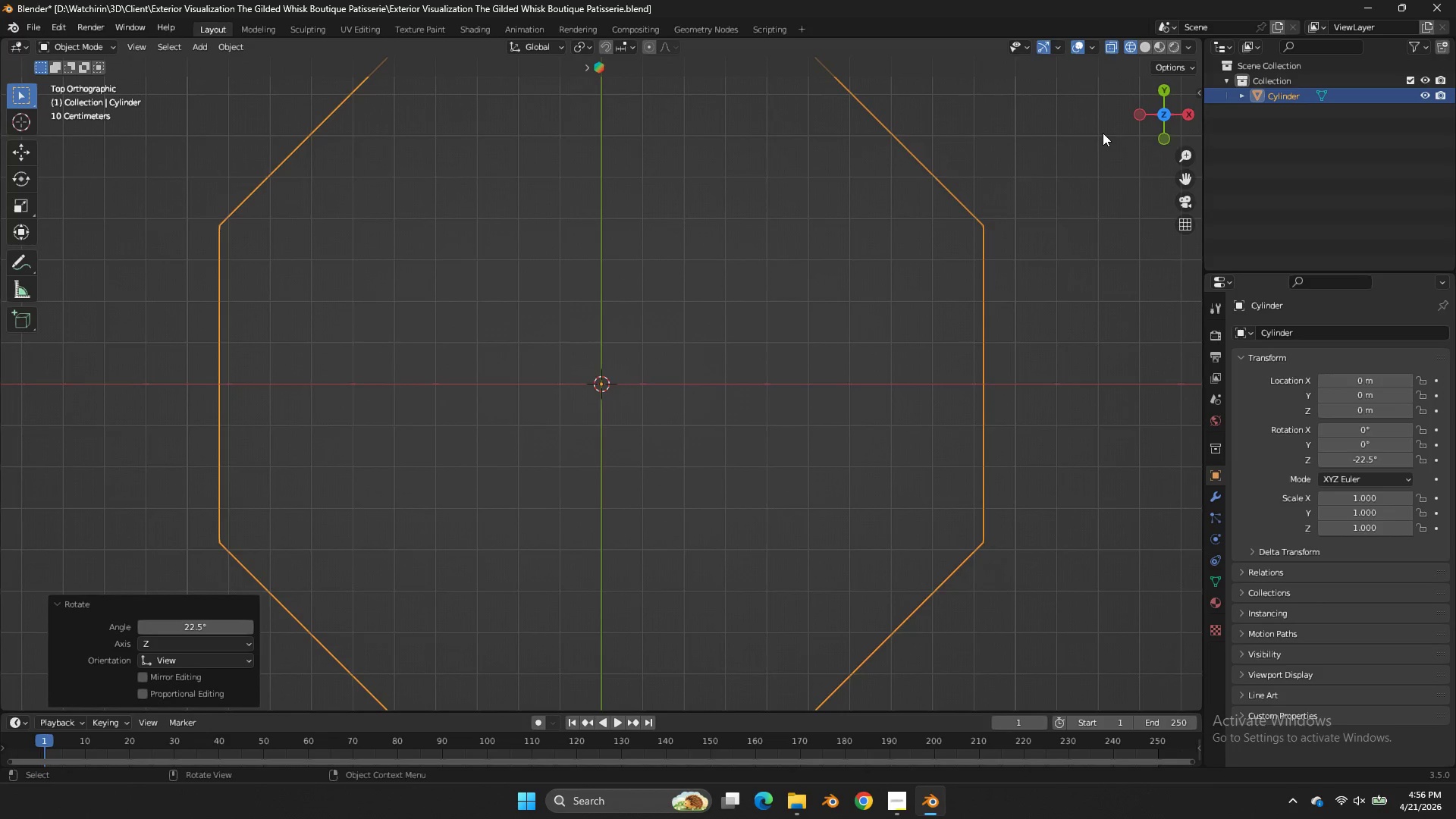 
key(Tab)
 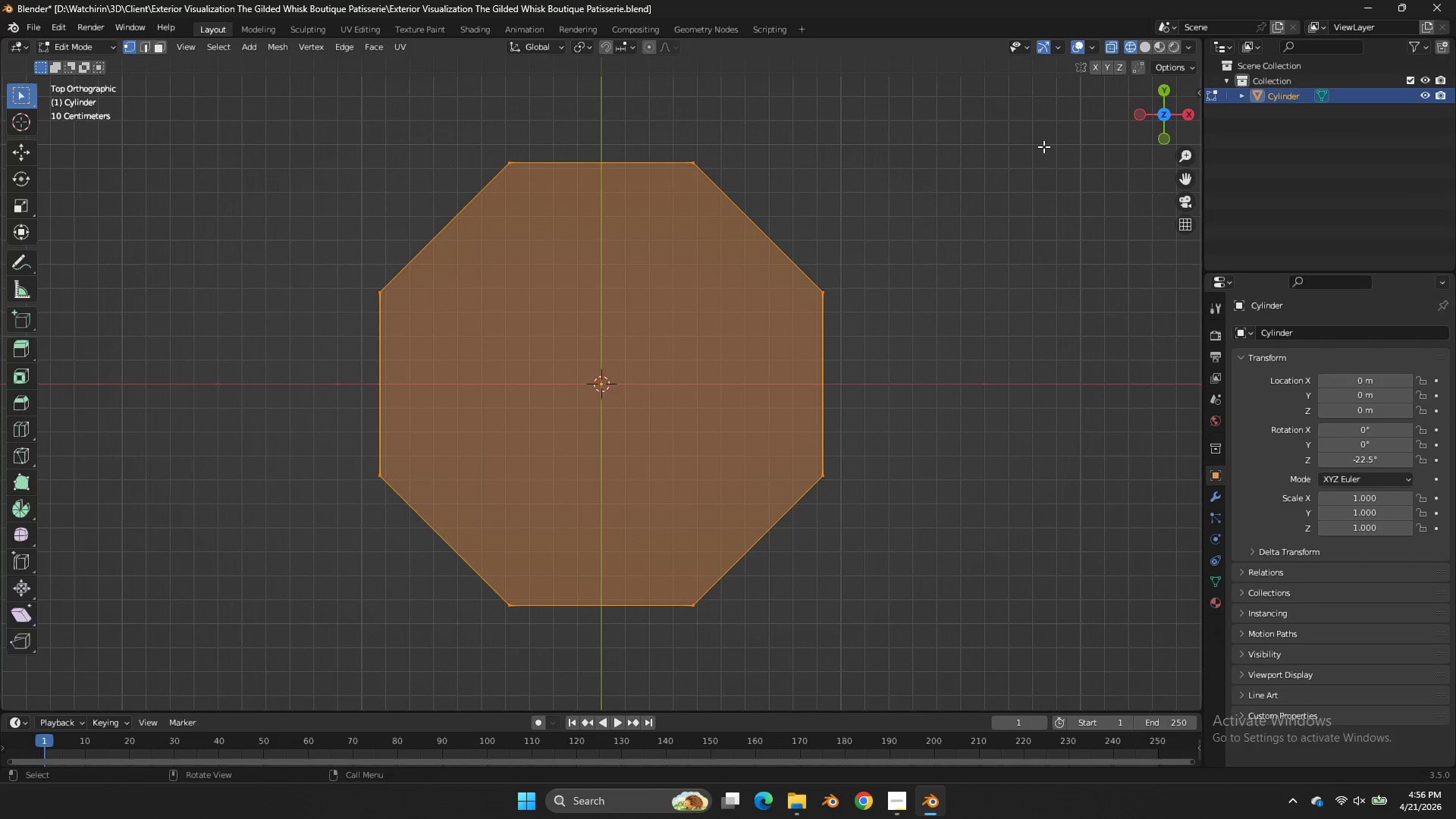 
scroll: coordinate [1103, 133], scroll_direction: down, amount: 3.0
 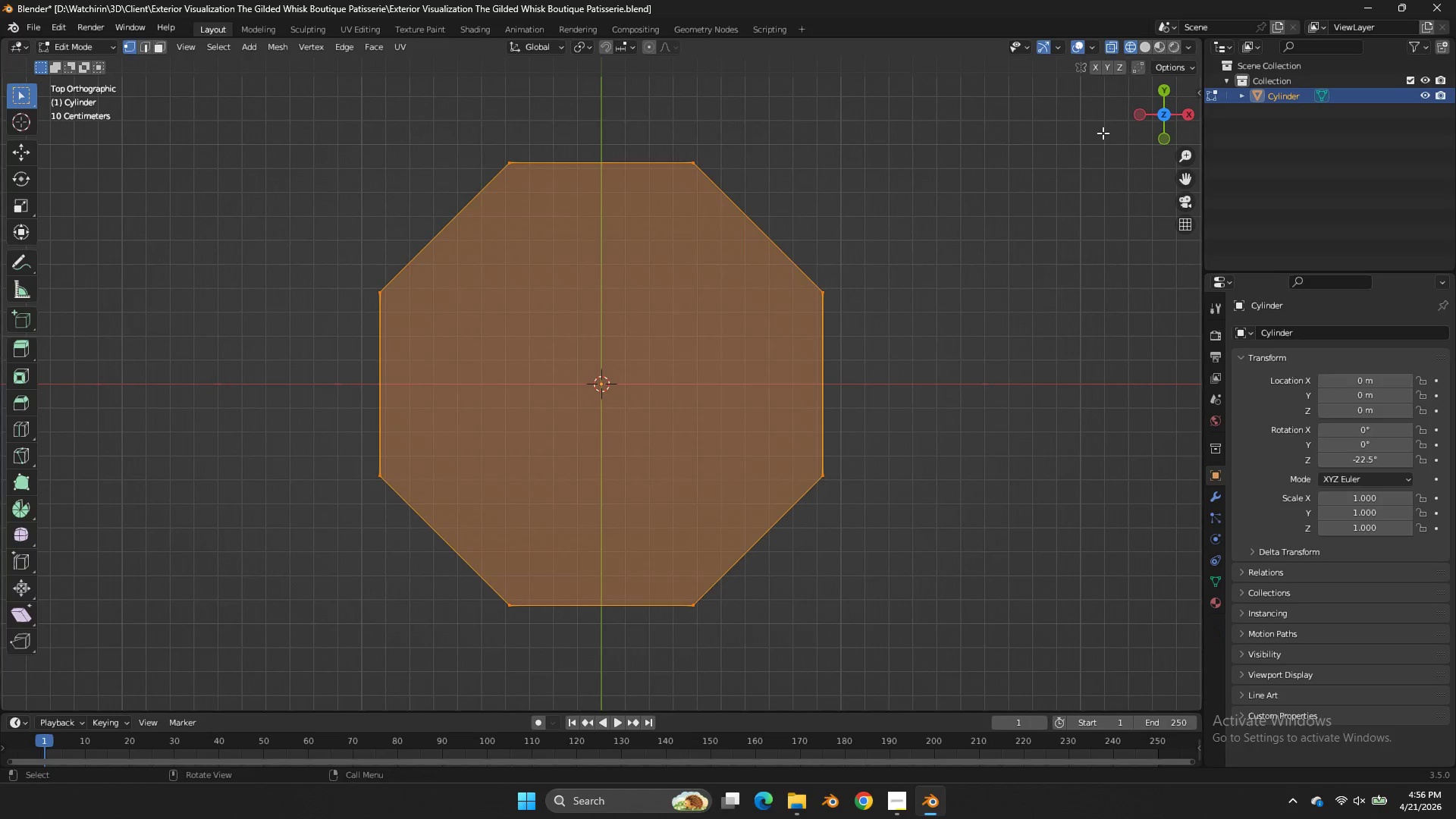 
key(Tab)
type(zsz)
 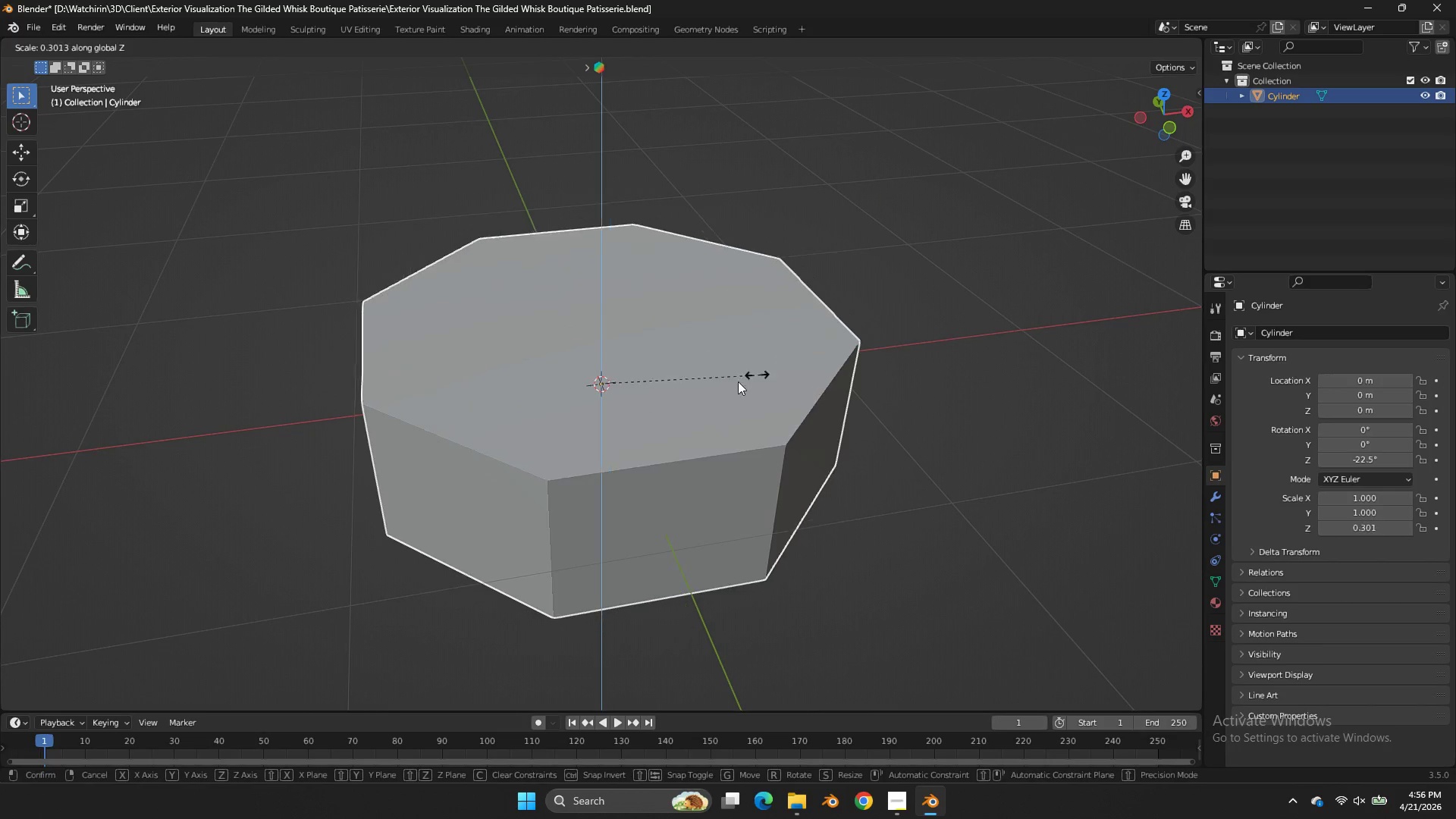 
left_click_drag(start_coordinate=[1156, 107], to_coordinate=[1185, 647])
 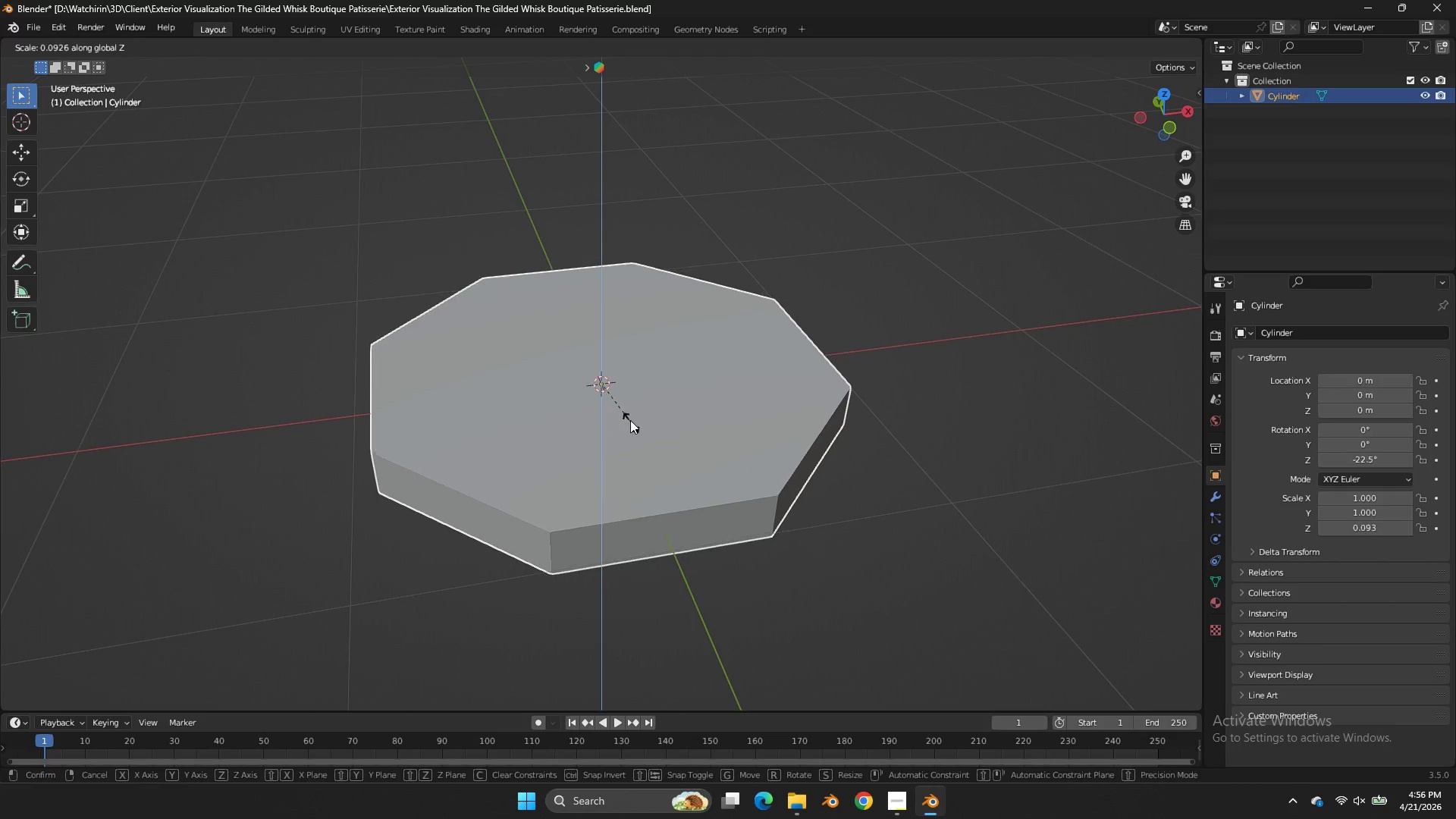 
left_click([620, 400])
 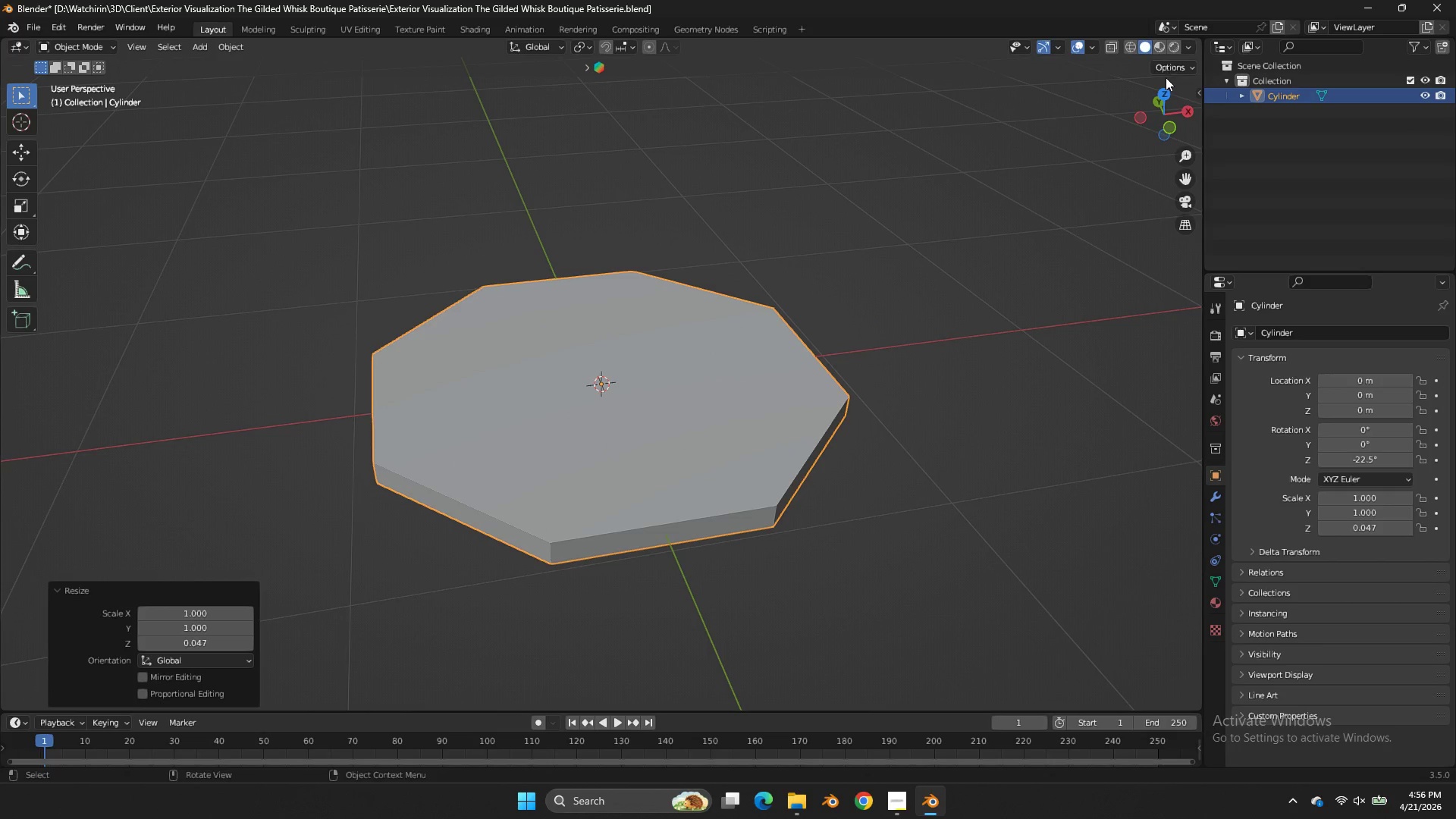 
left_click([1169, 90])
 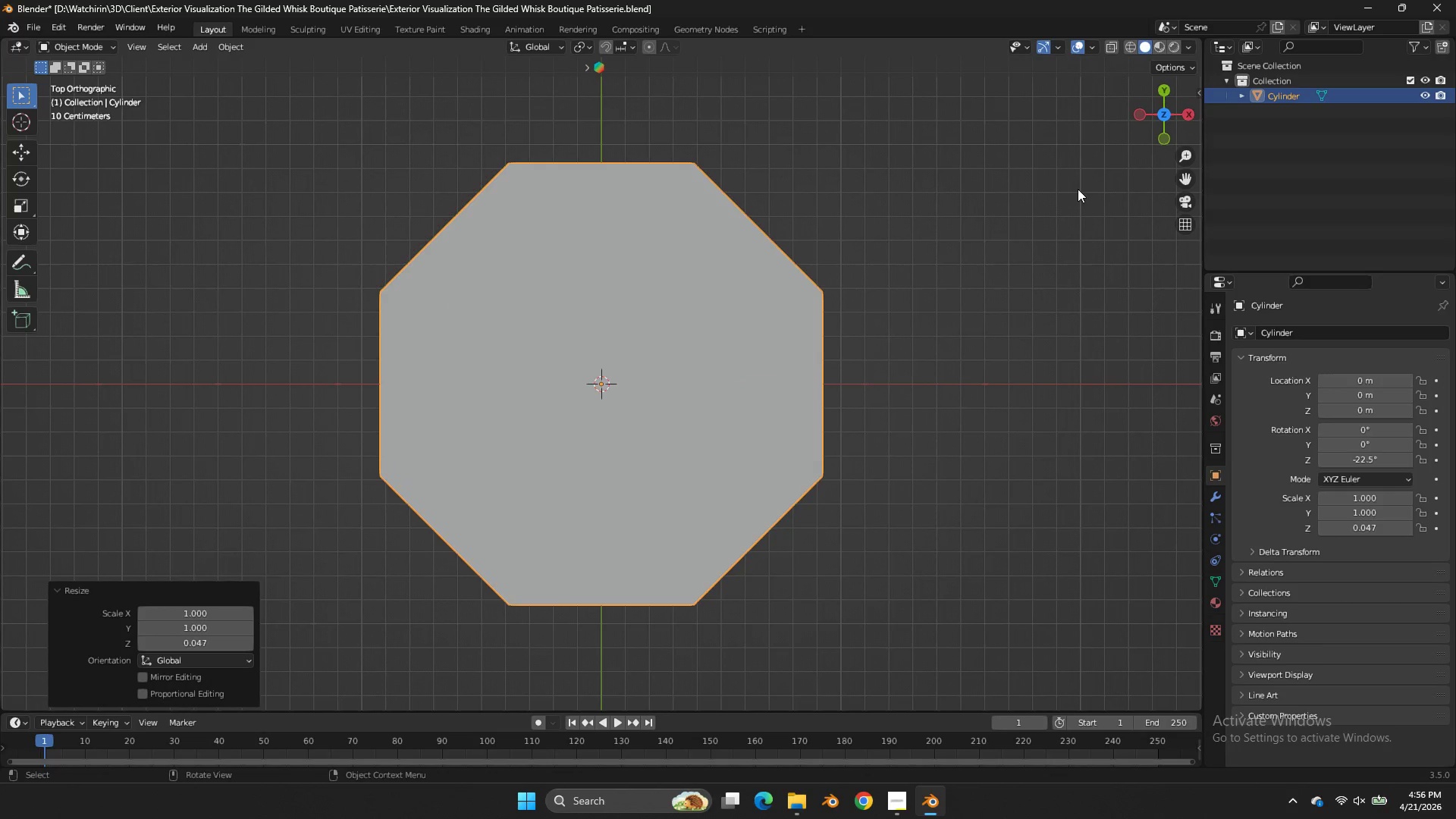 
key(Z)
 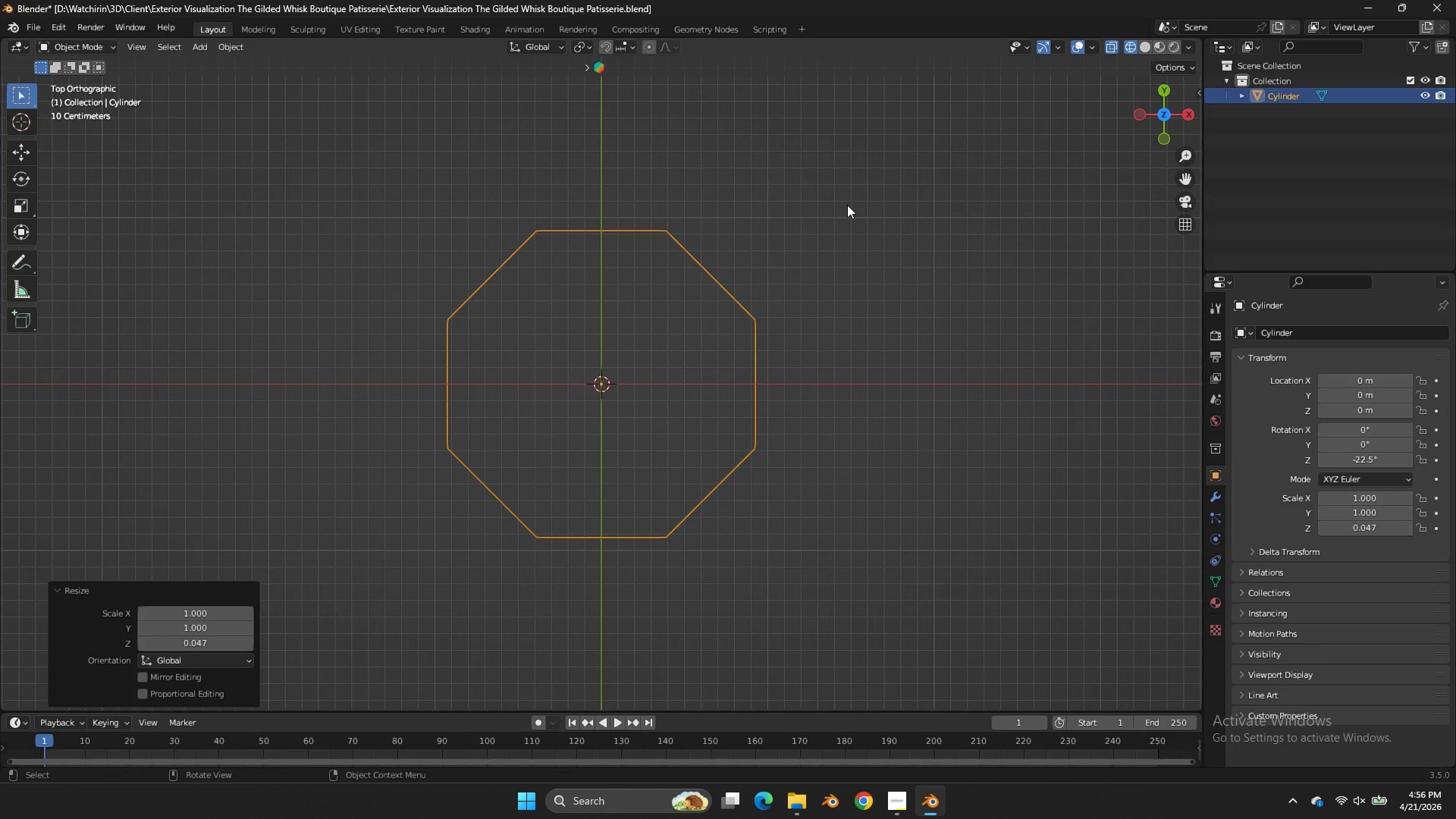 
scroll: coordinate [1078, 189], scroll_direction: down, amount: 2.0
 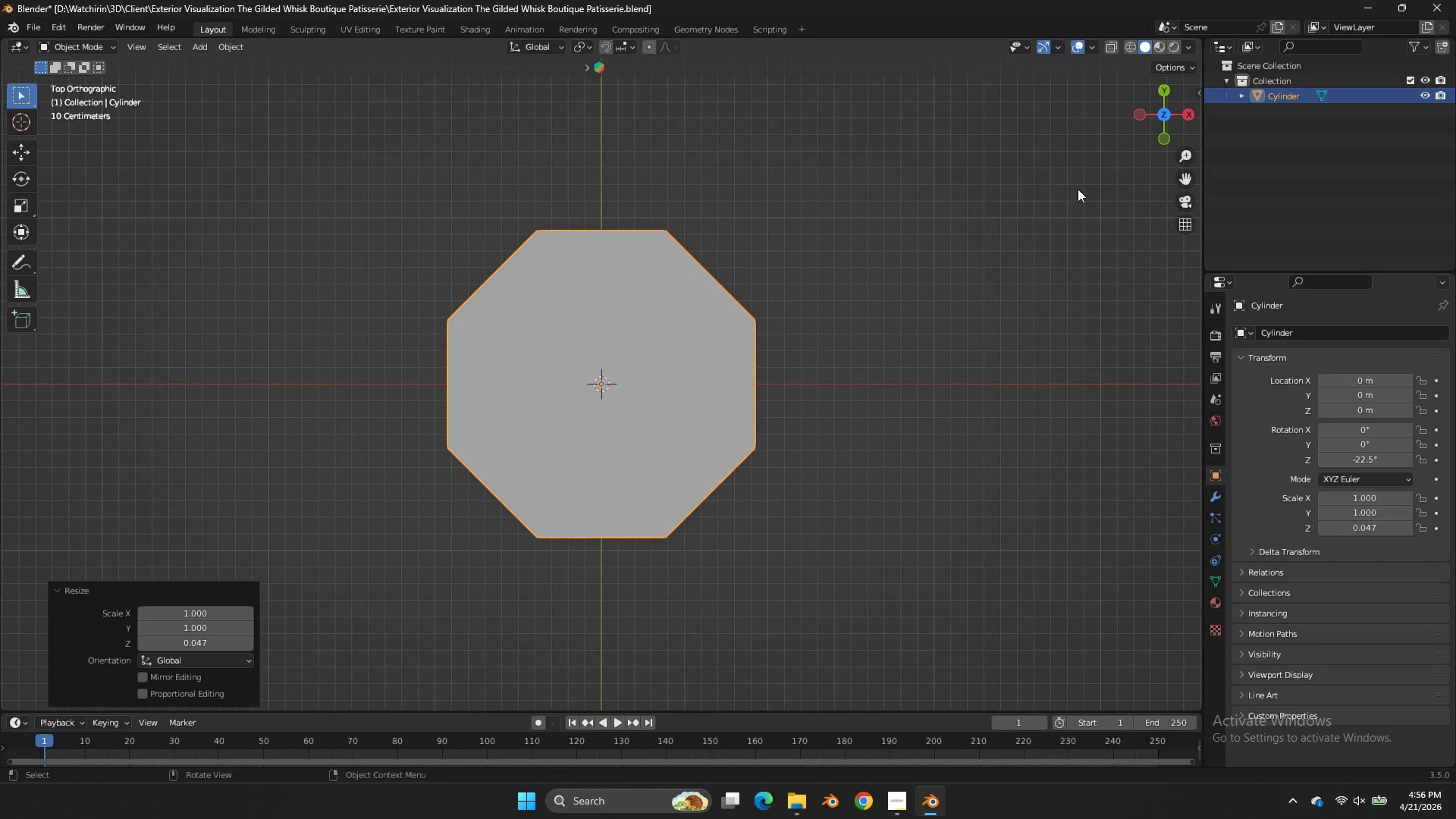 
scroll: coordinate [847, 205], scroll_direction: up, amount: 2.0
 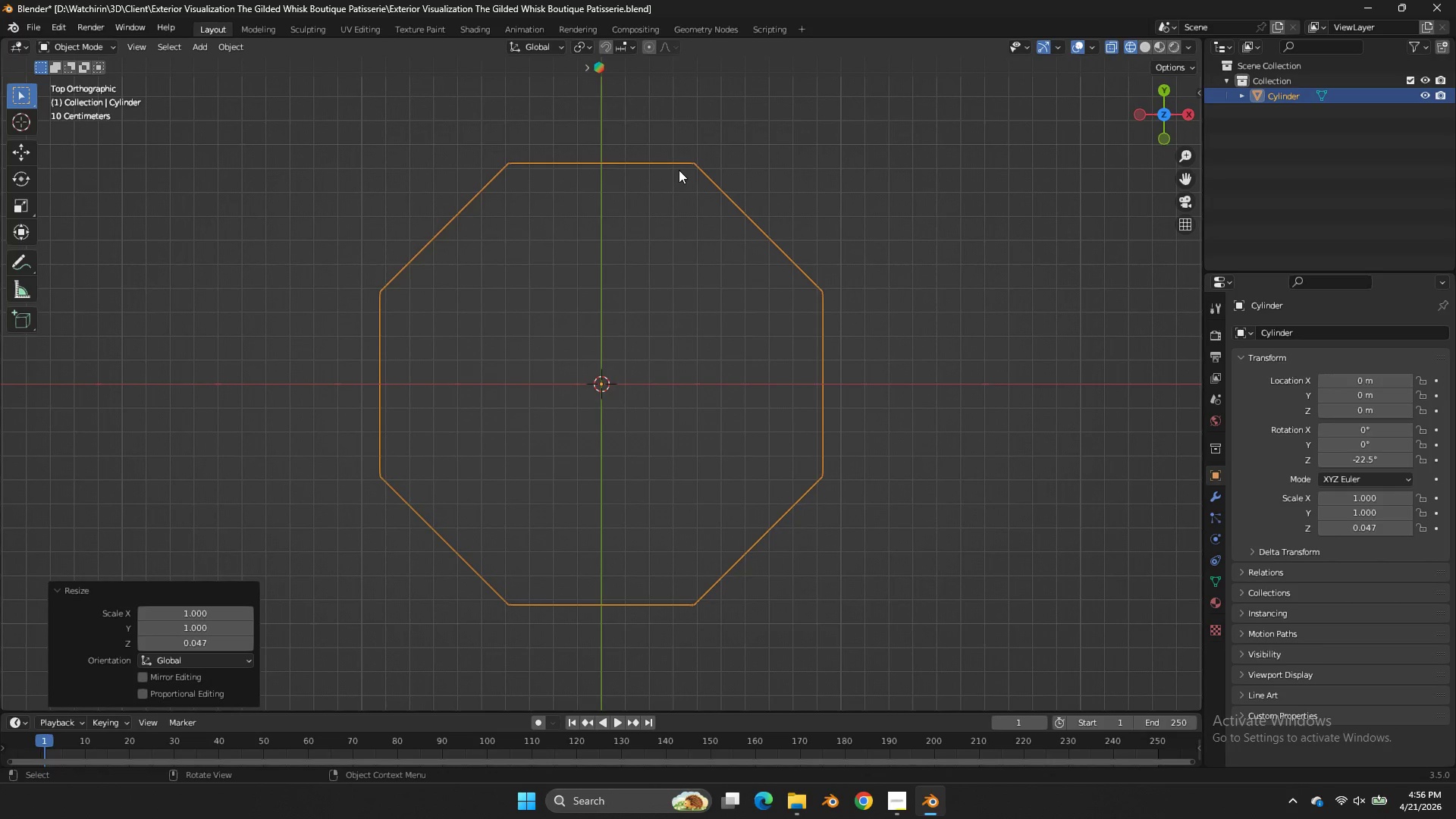 
key(Tab)
 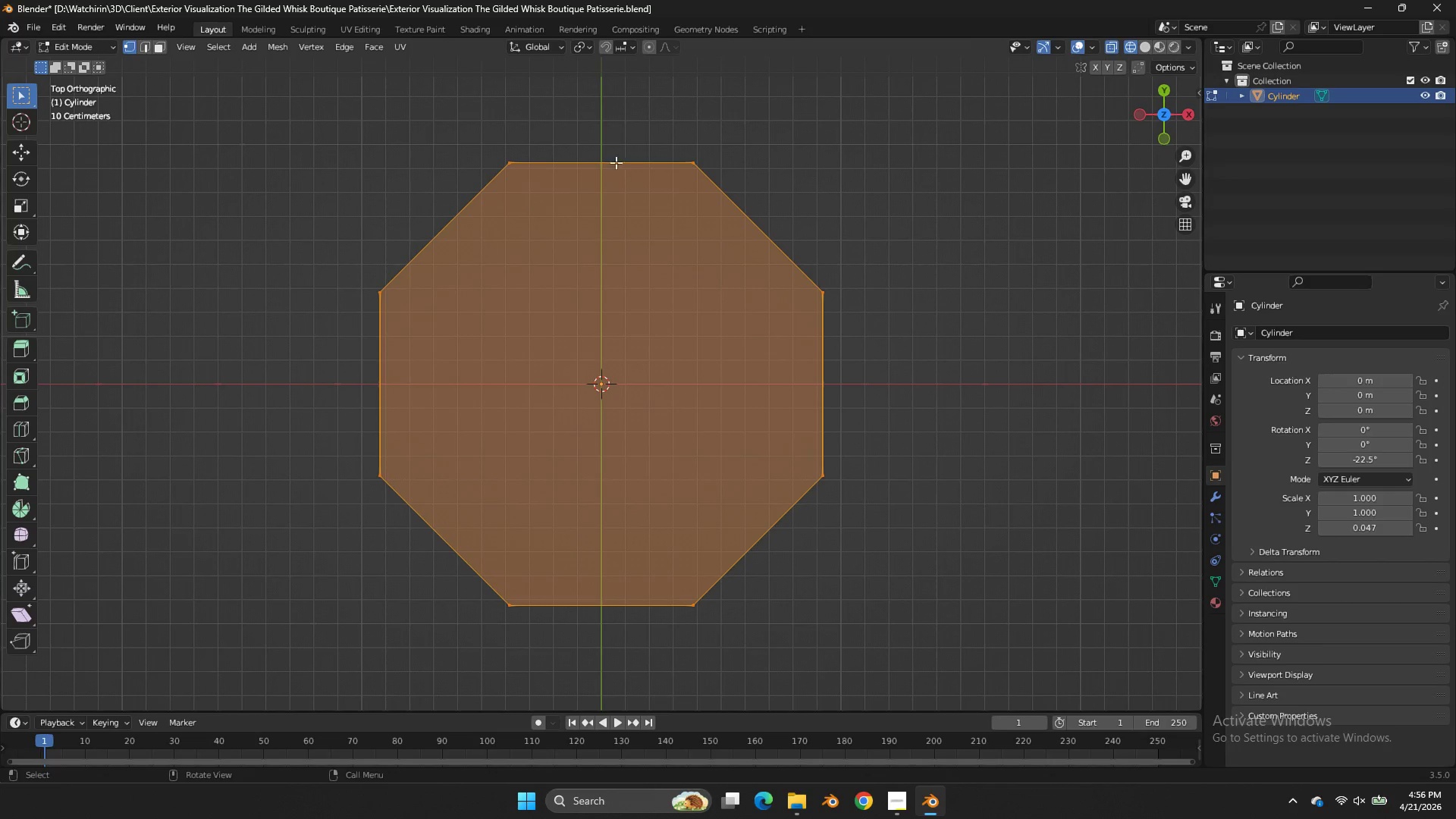 
key(Control+ControlLeft)
 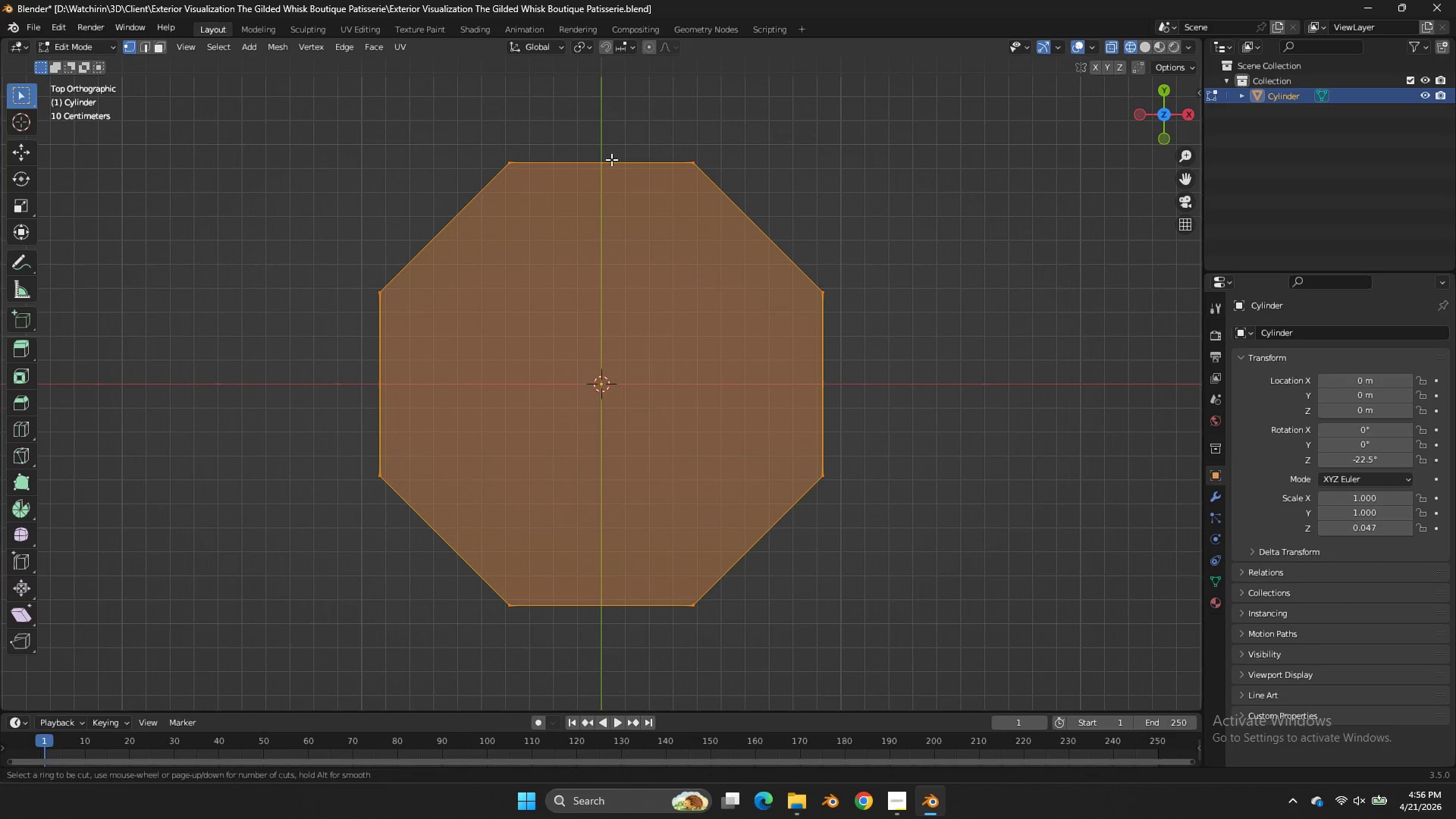 
key(Control+R)
 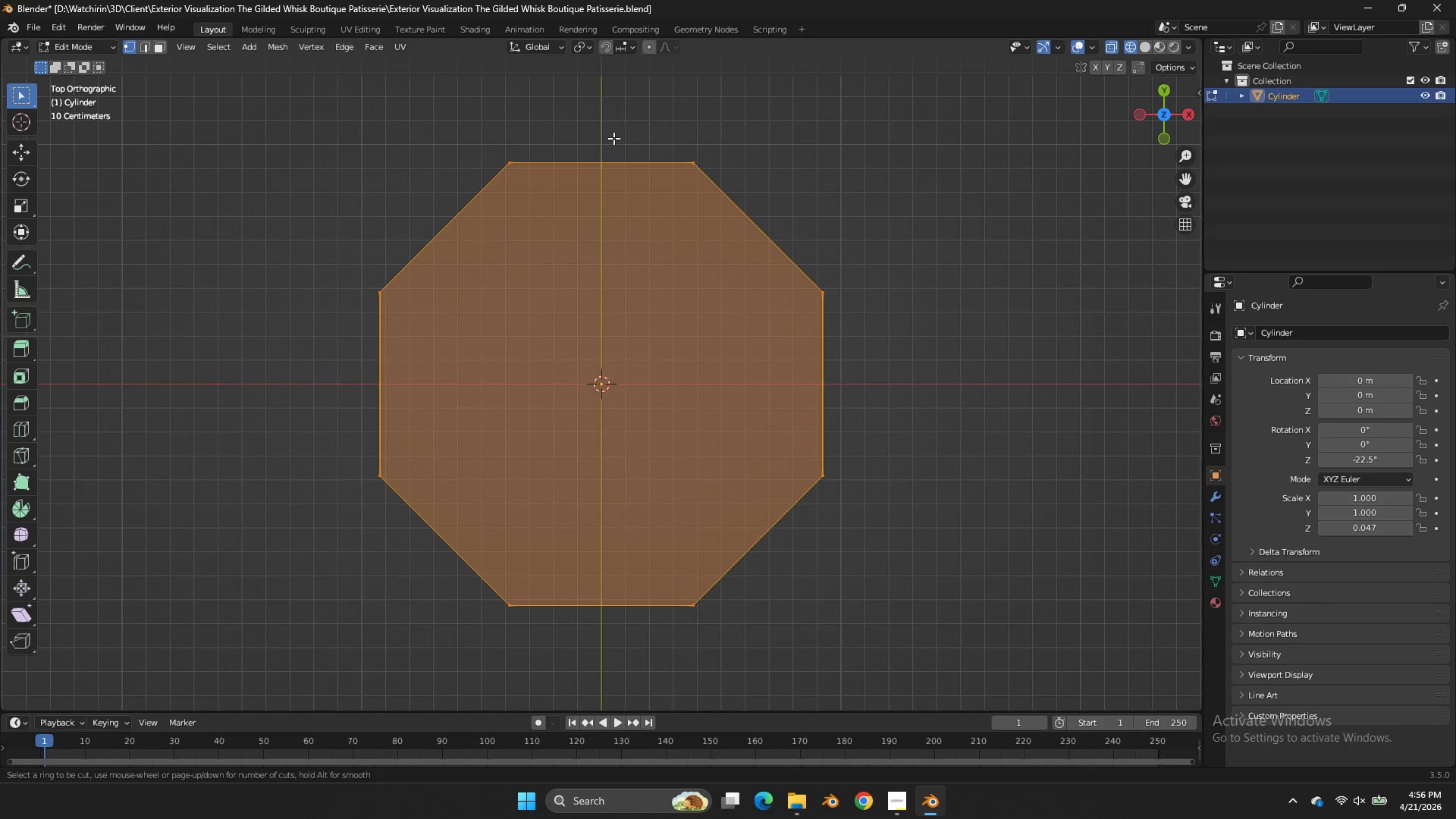 
left_click([613, 139])
 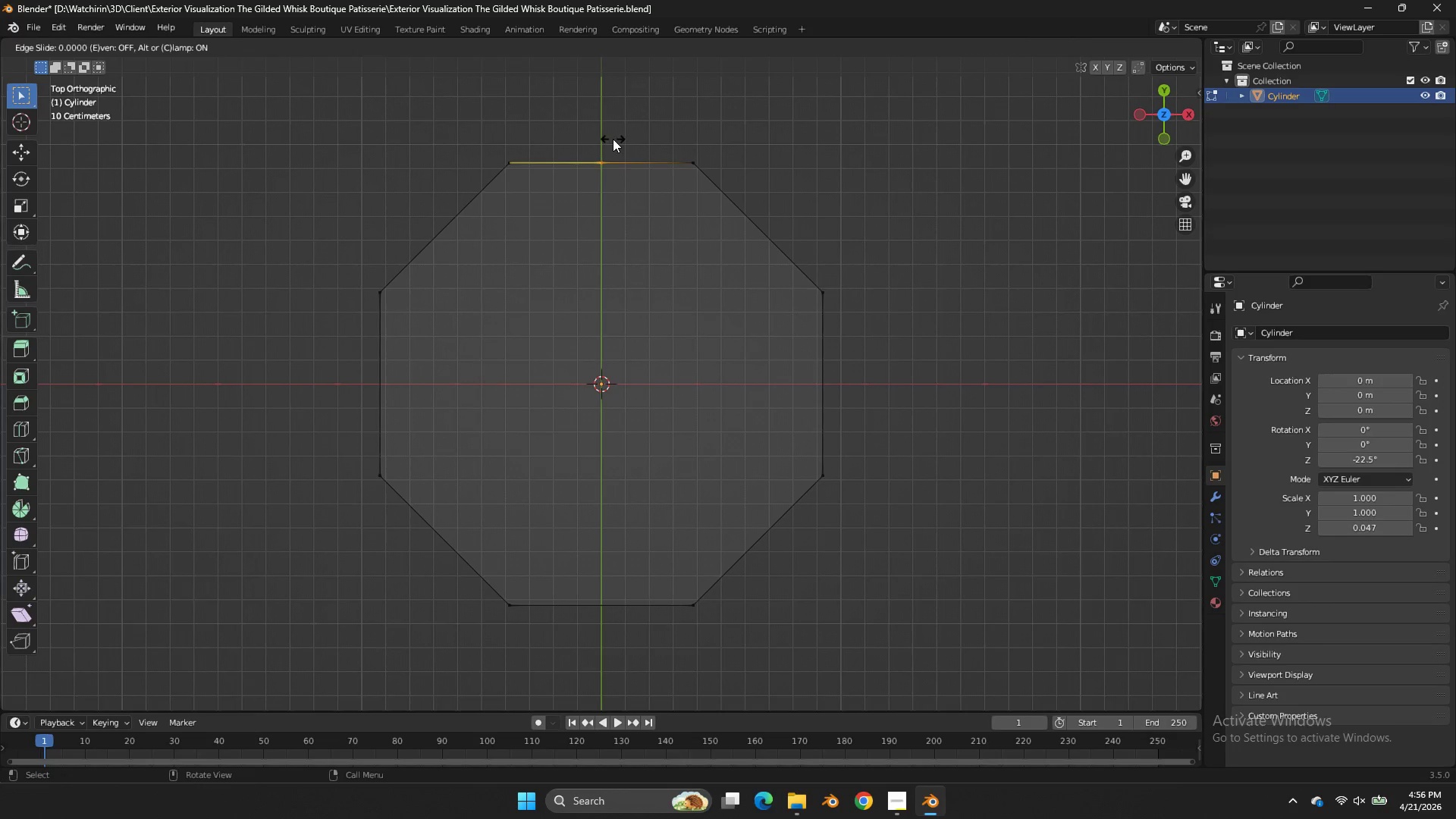 
right_click([613, 139])
 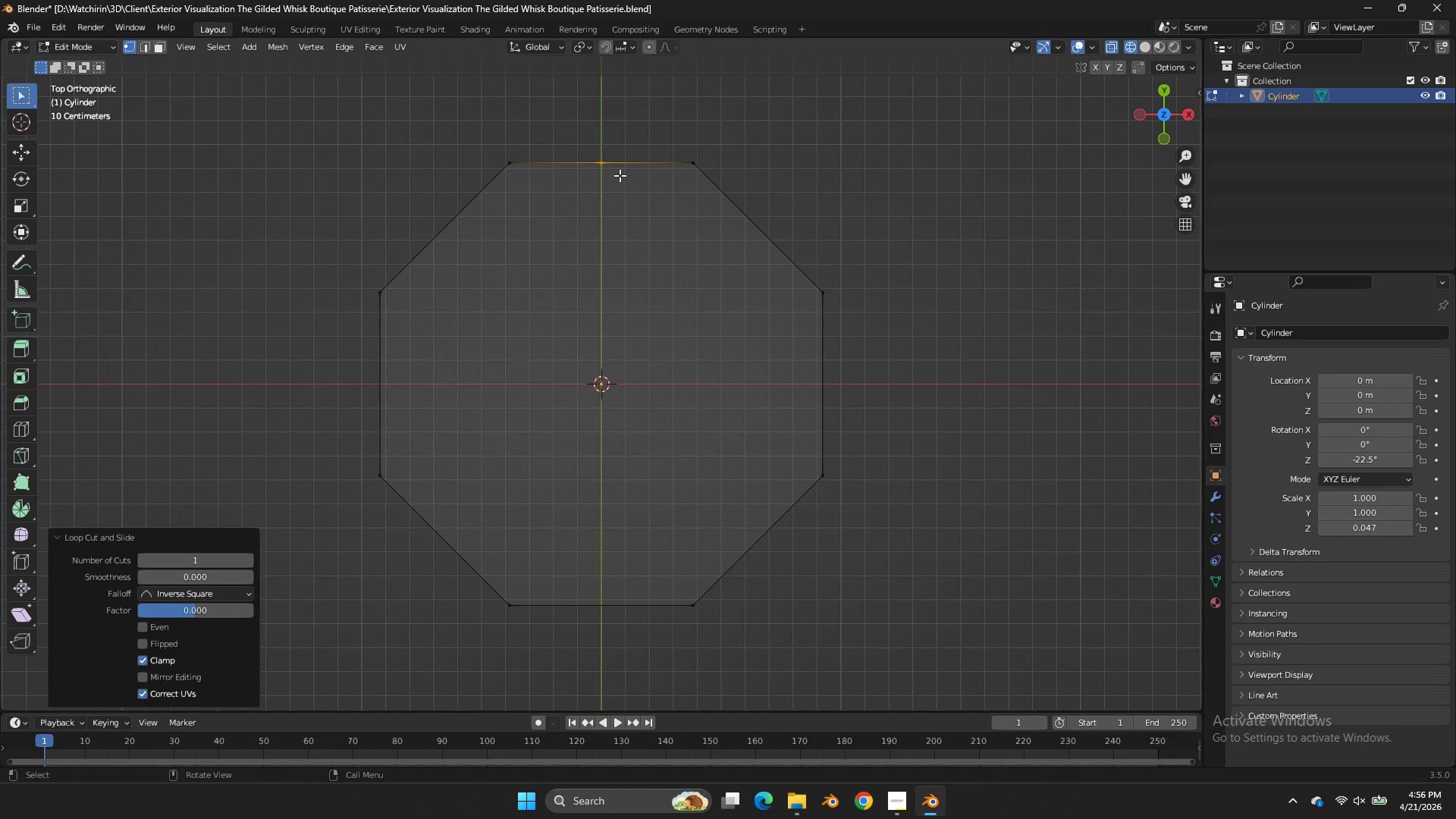 
key(Control+R)
 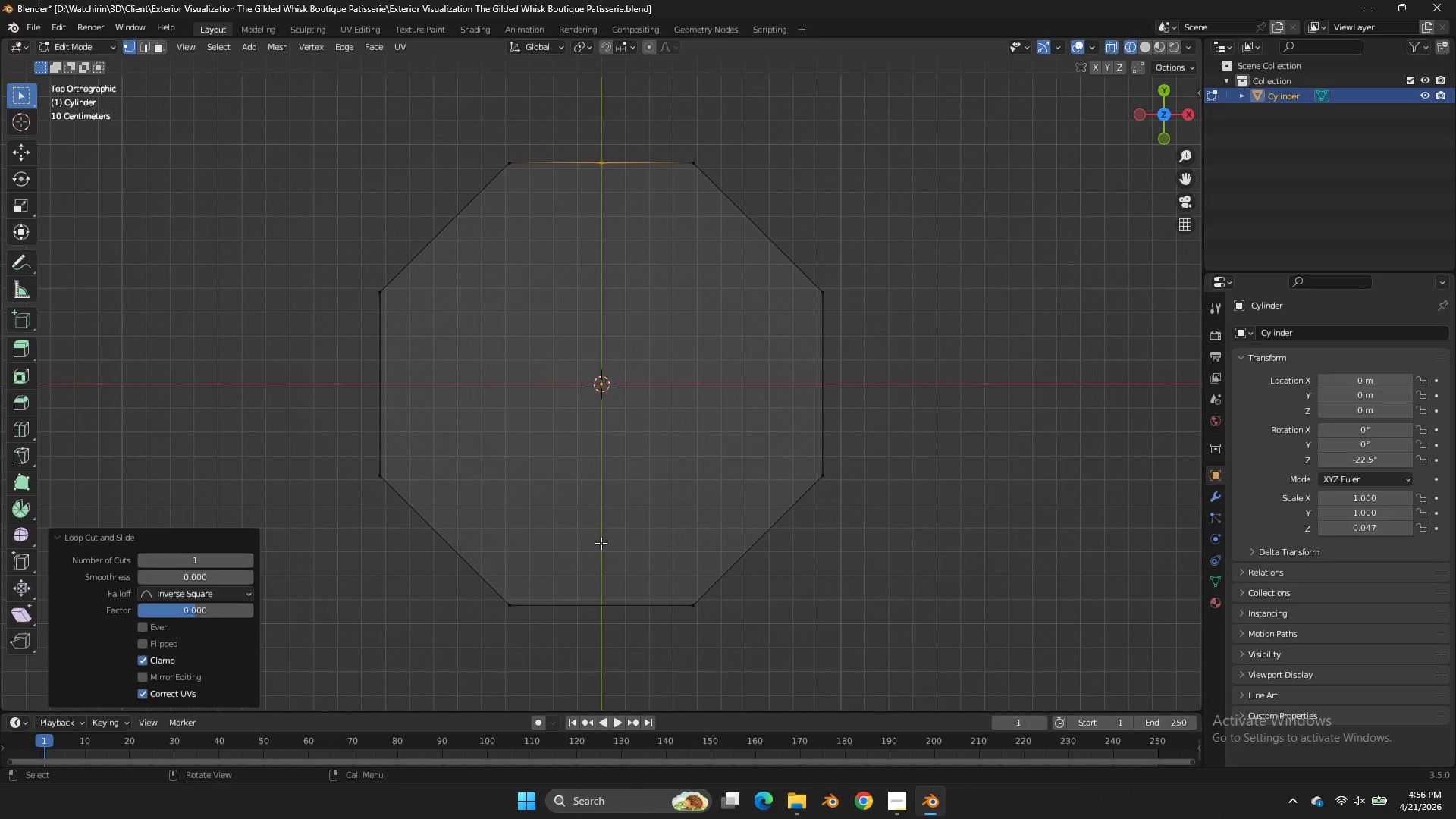 
left_click([601, 543])
 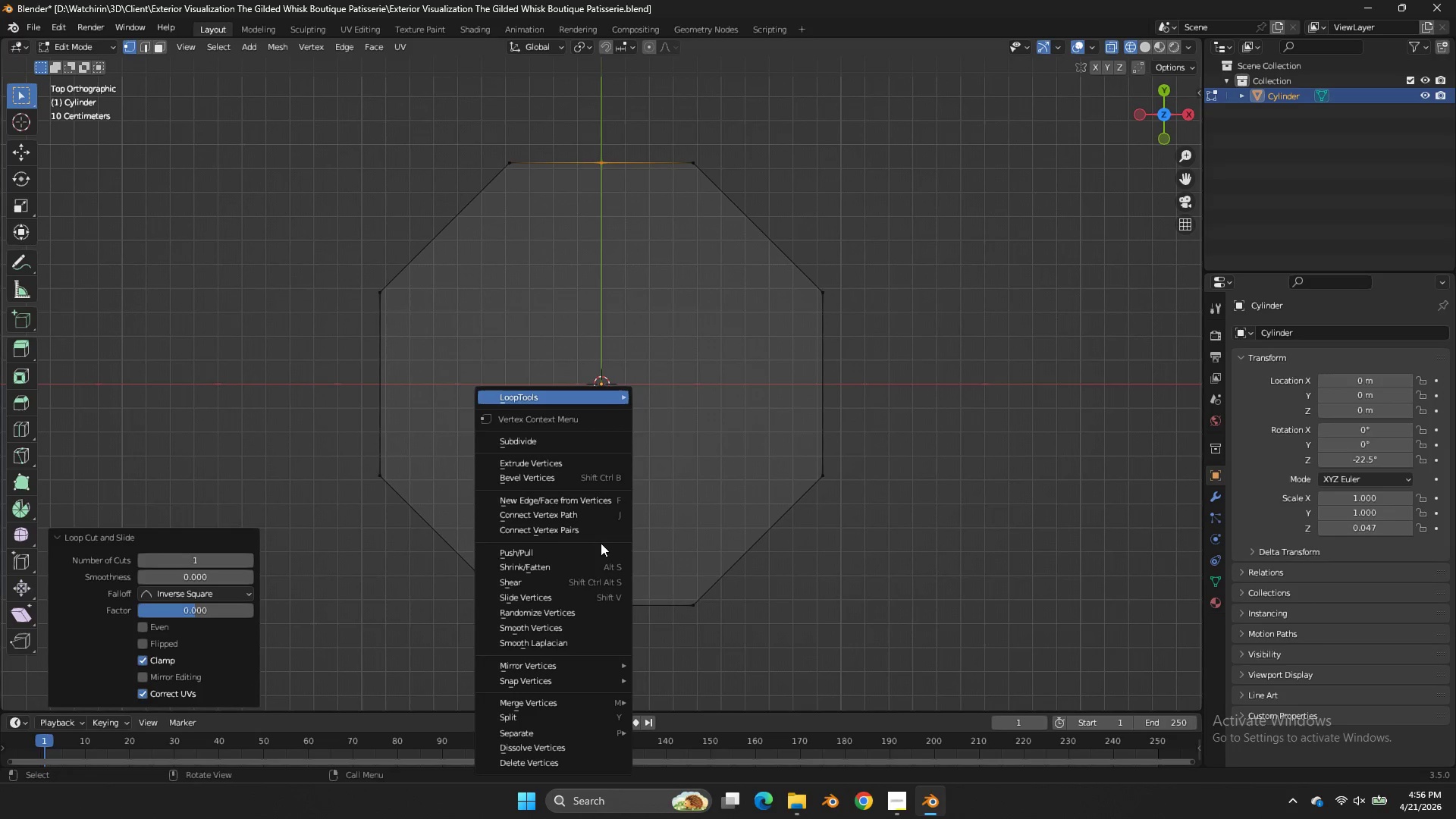 
right_click([601, 543])
 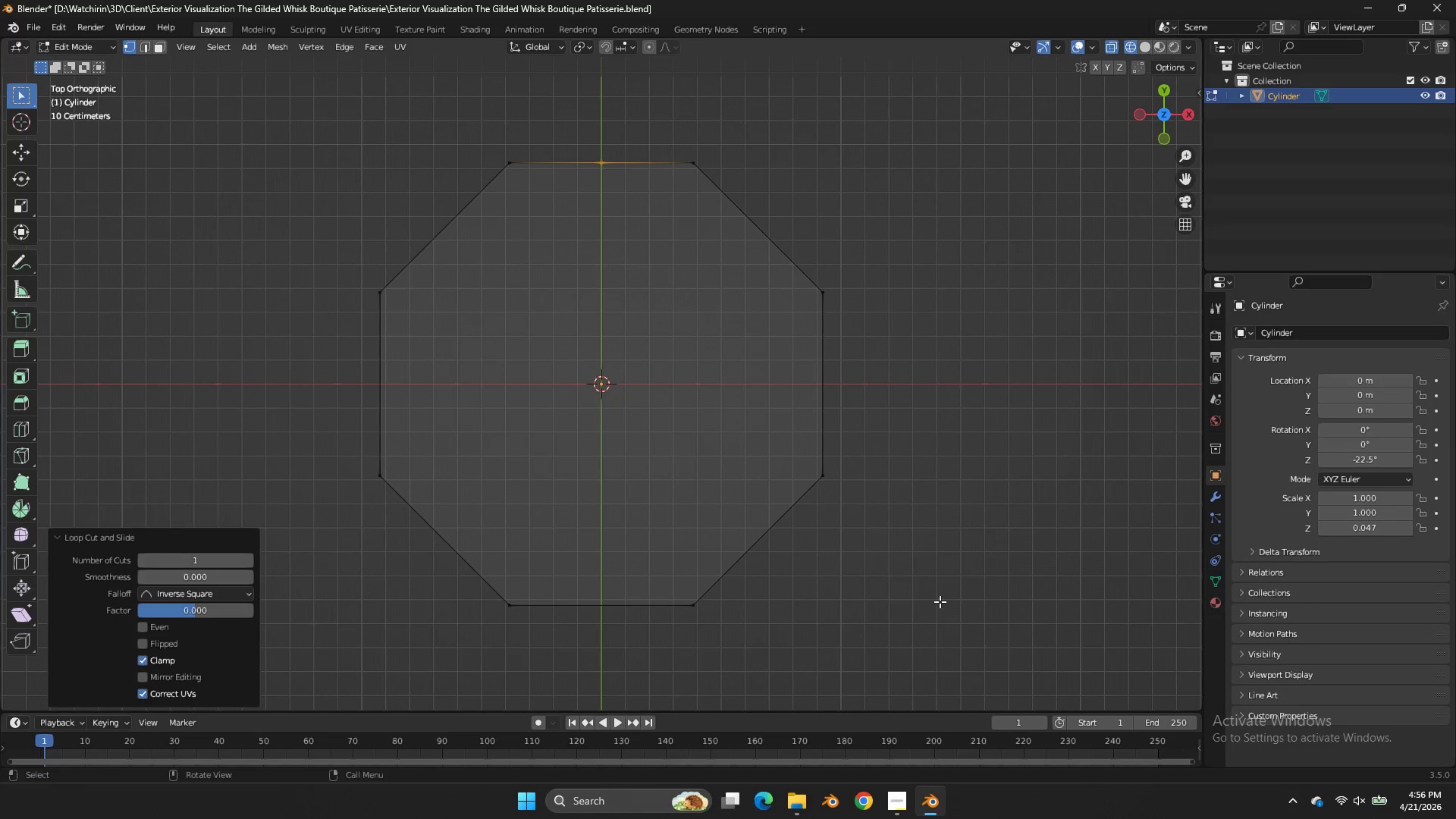 
key(Control+R)
 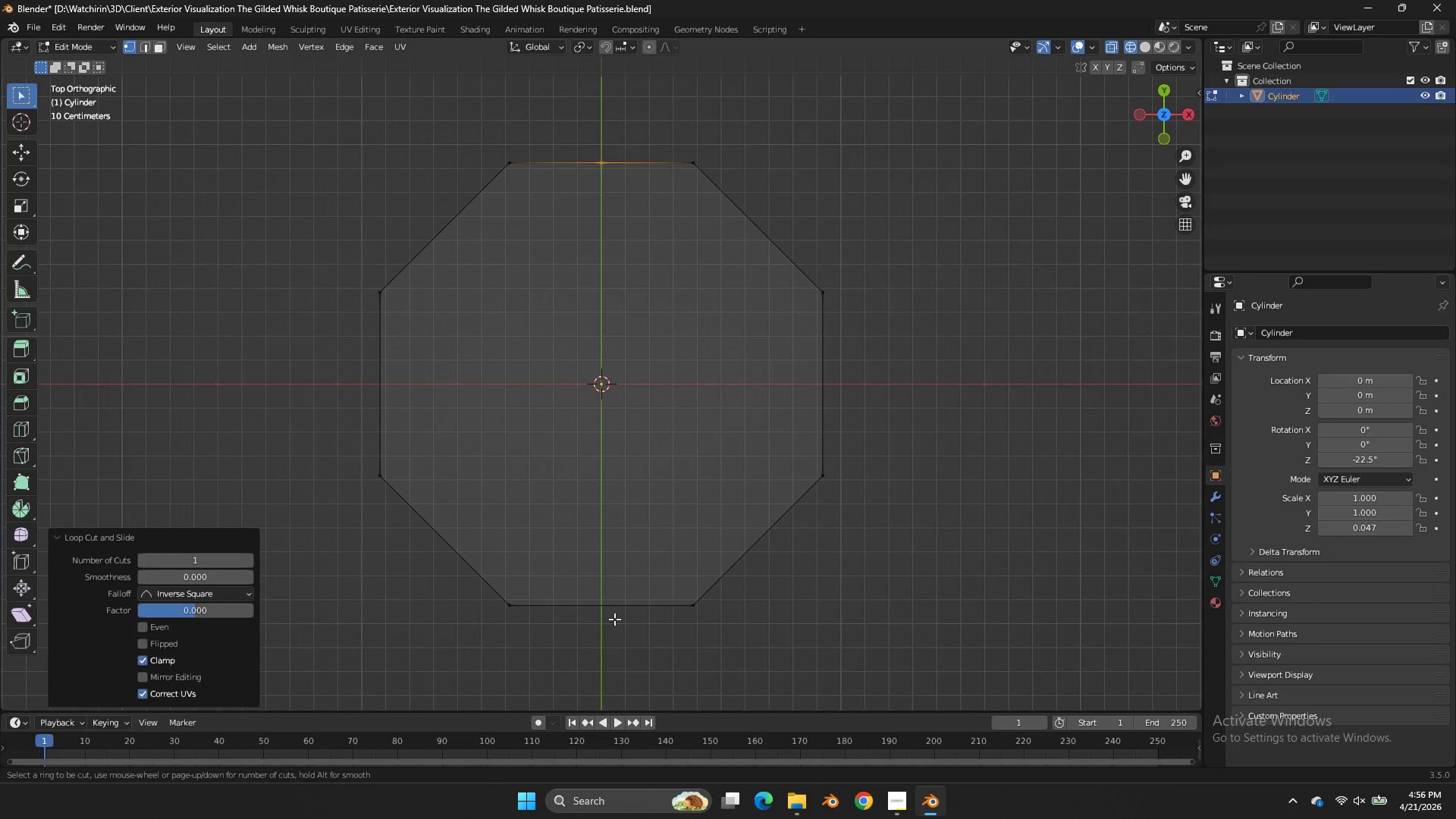 
left_click([614, 619])
 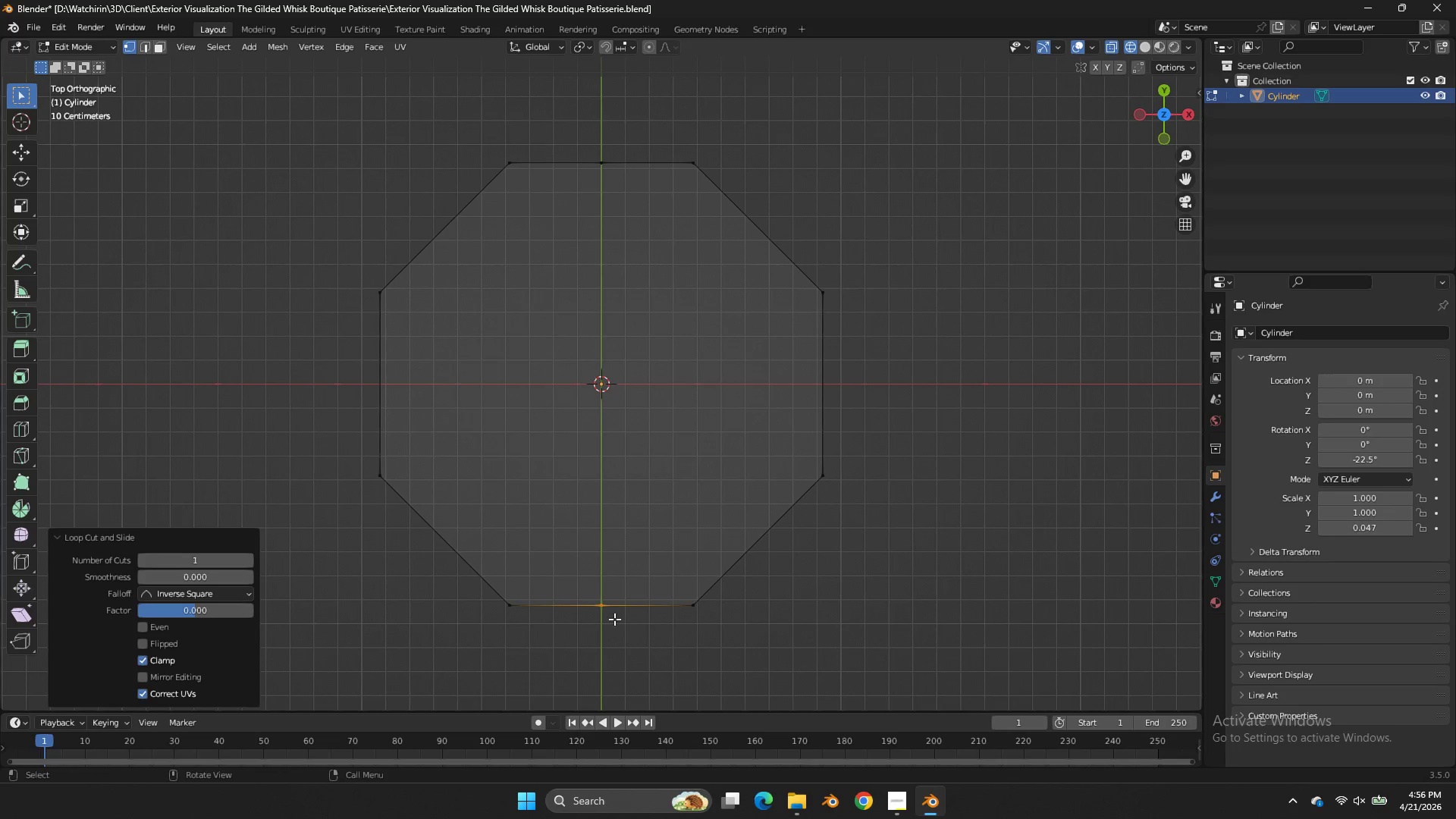 
right_click([614, 619])
 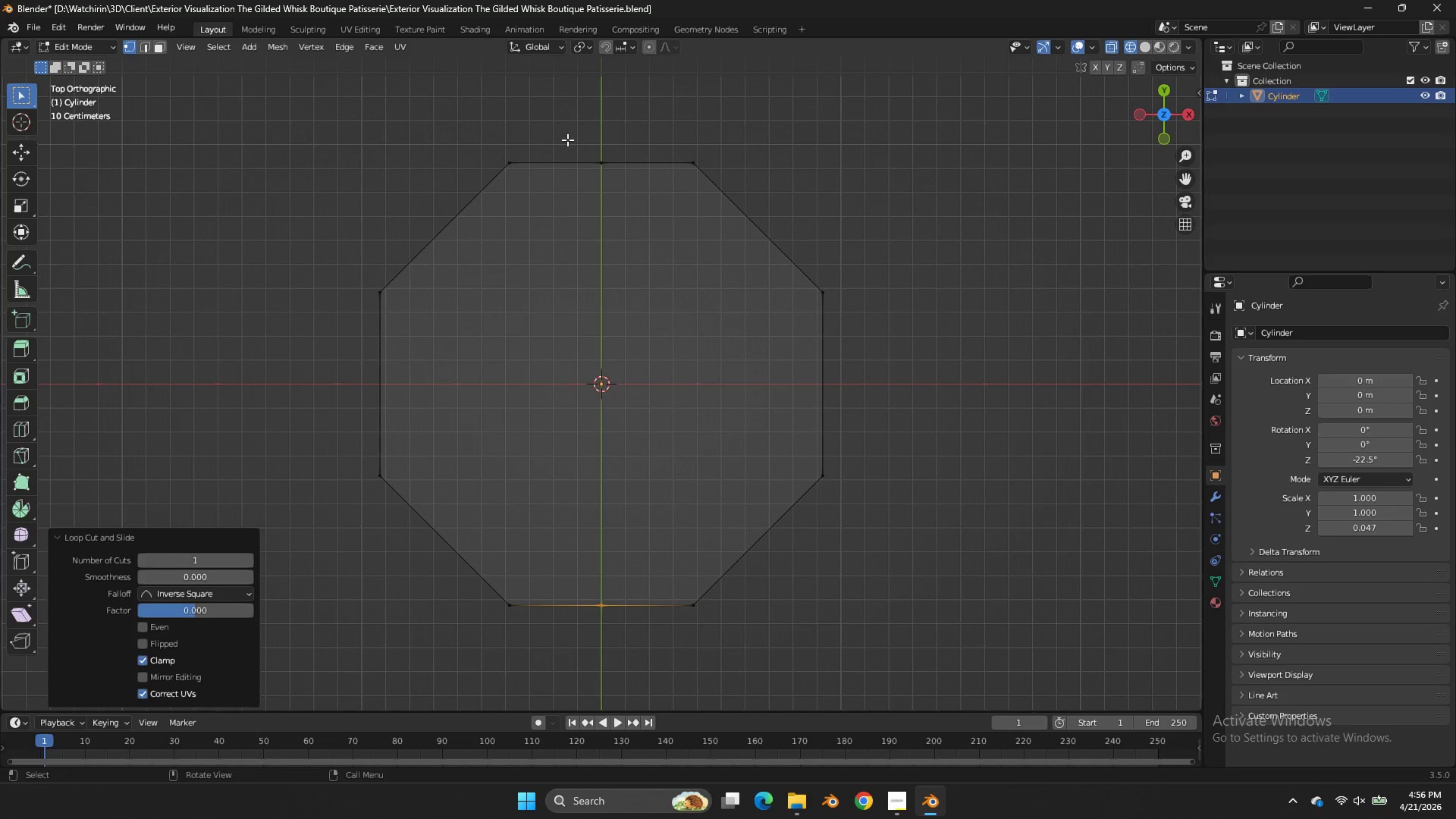 
type(zx)
 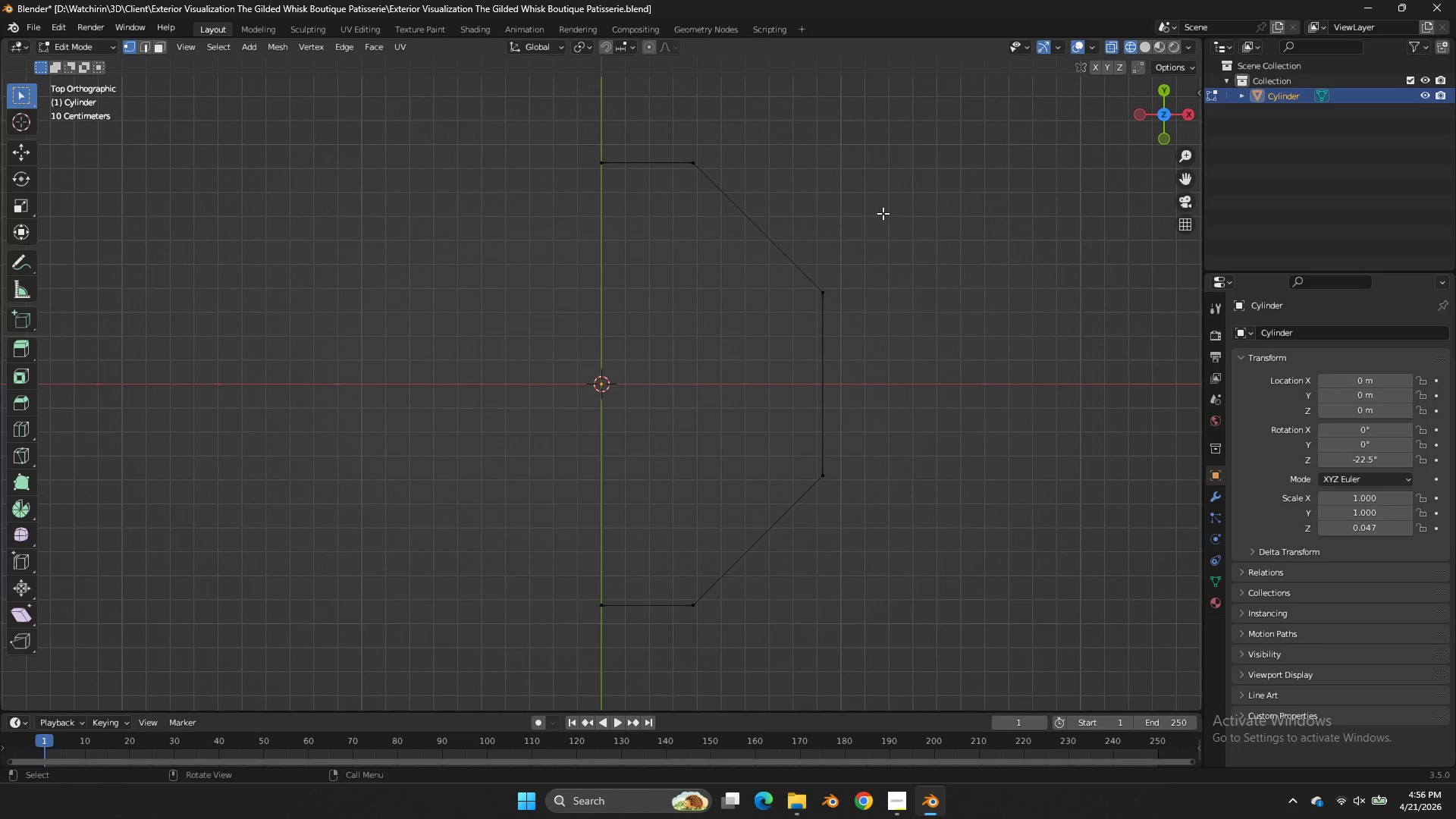 
left_click_drag(start_coordinate=[549, 126], to_coordinate=[174, 794])
 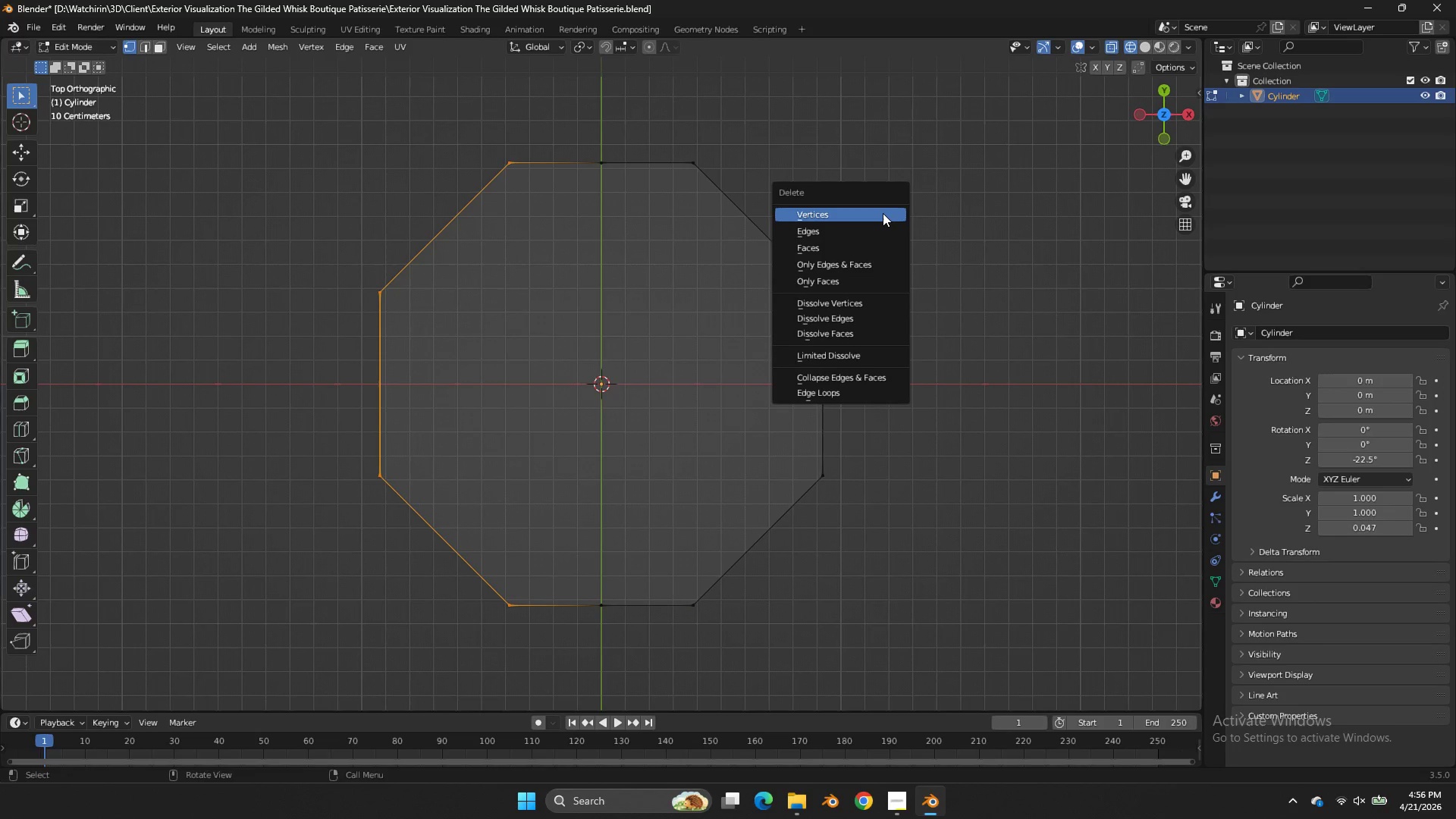 
left_click([883, 213])
 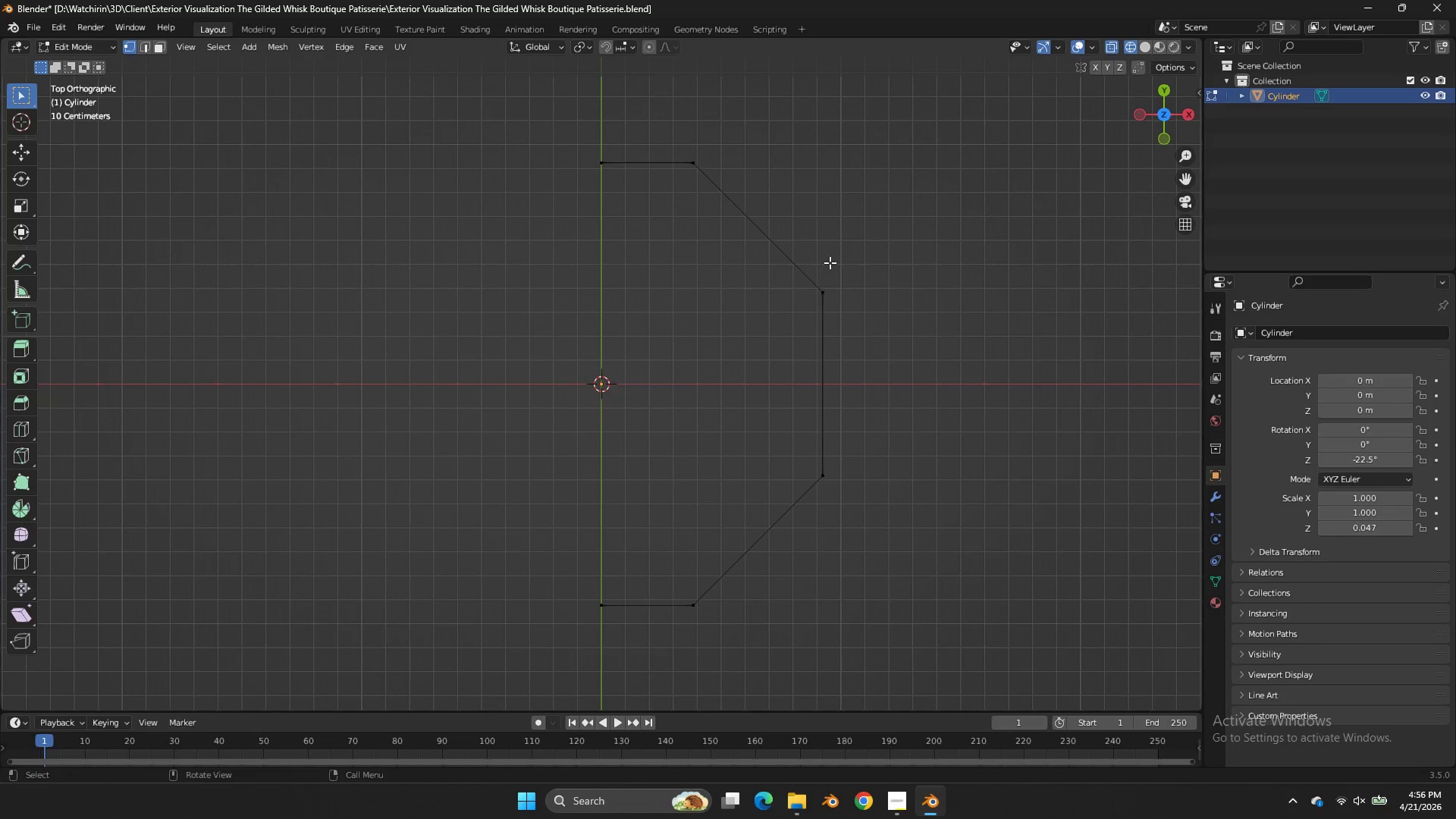 
key(Z)
 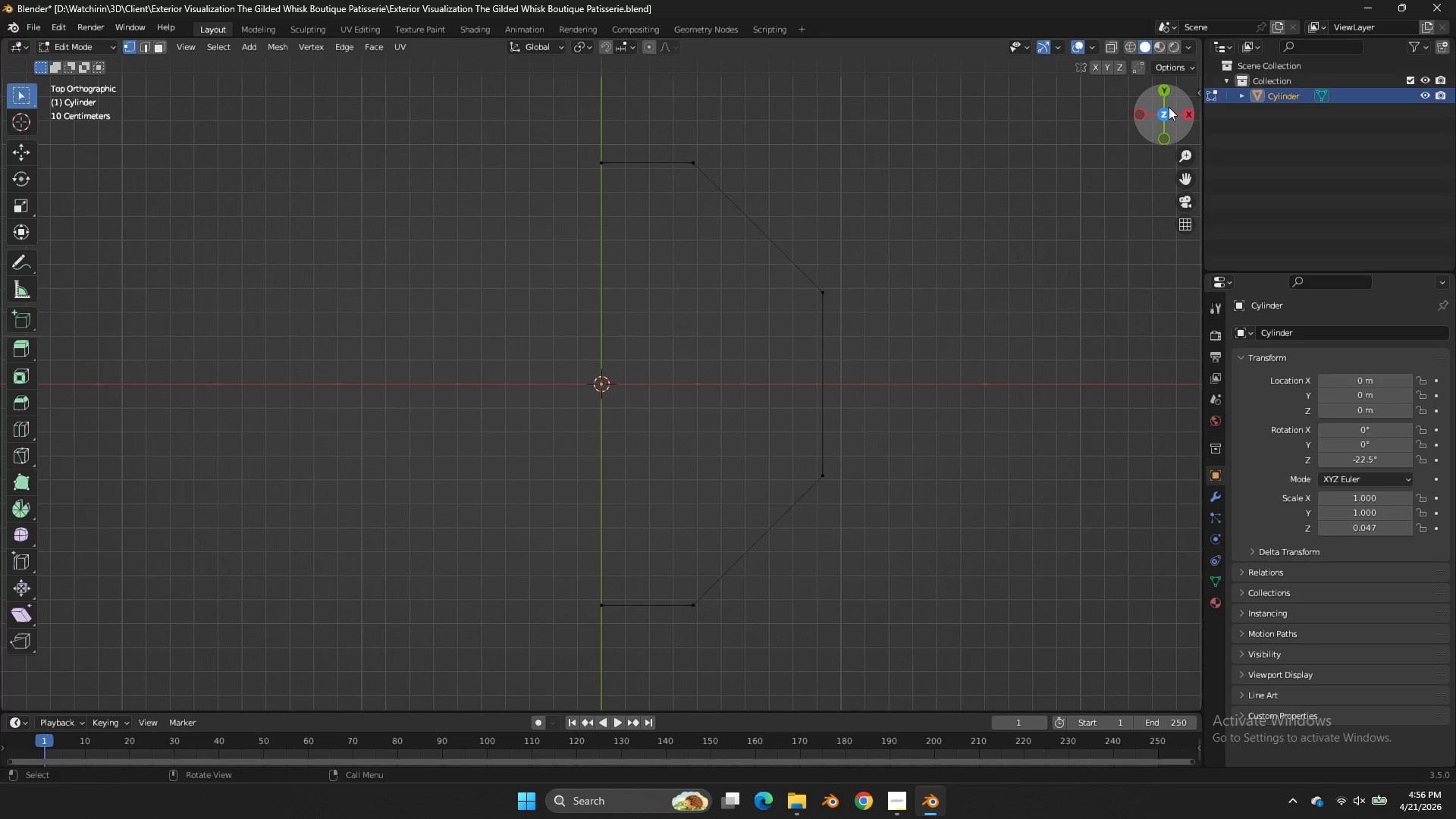 
left_click_drag(start_coordinate=[1170, 107], to_coordinate=[47, 674])
 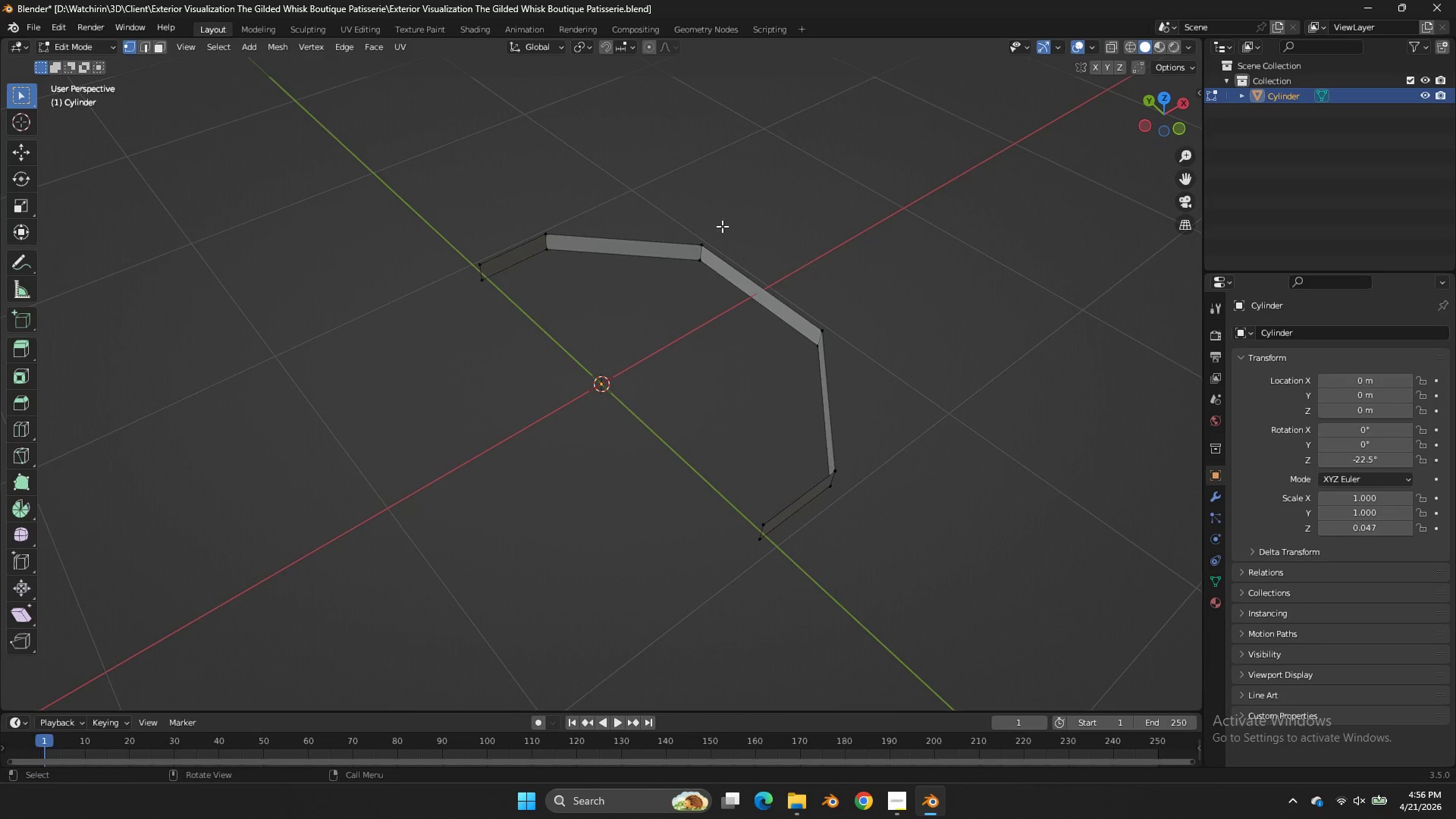 
left_click([689, 236])
 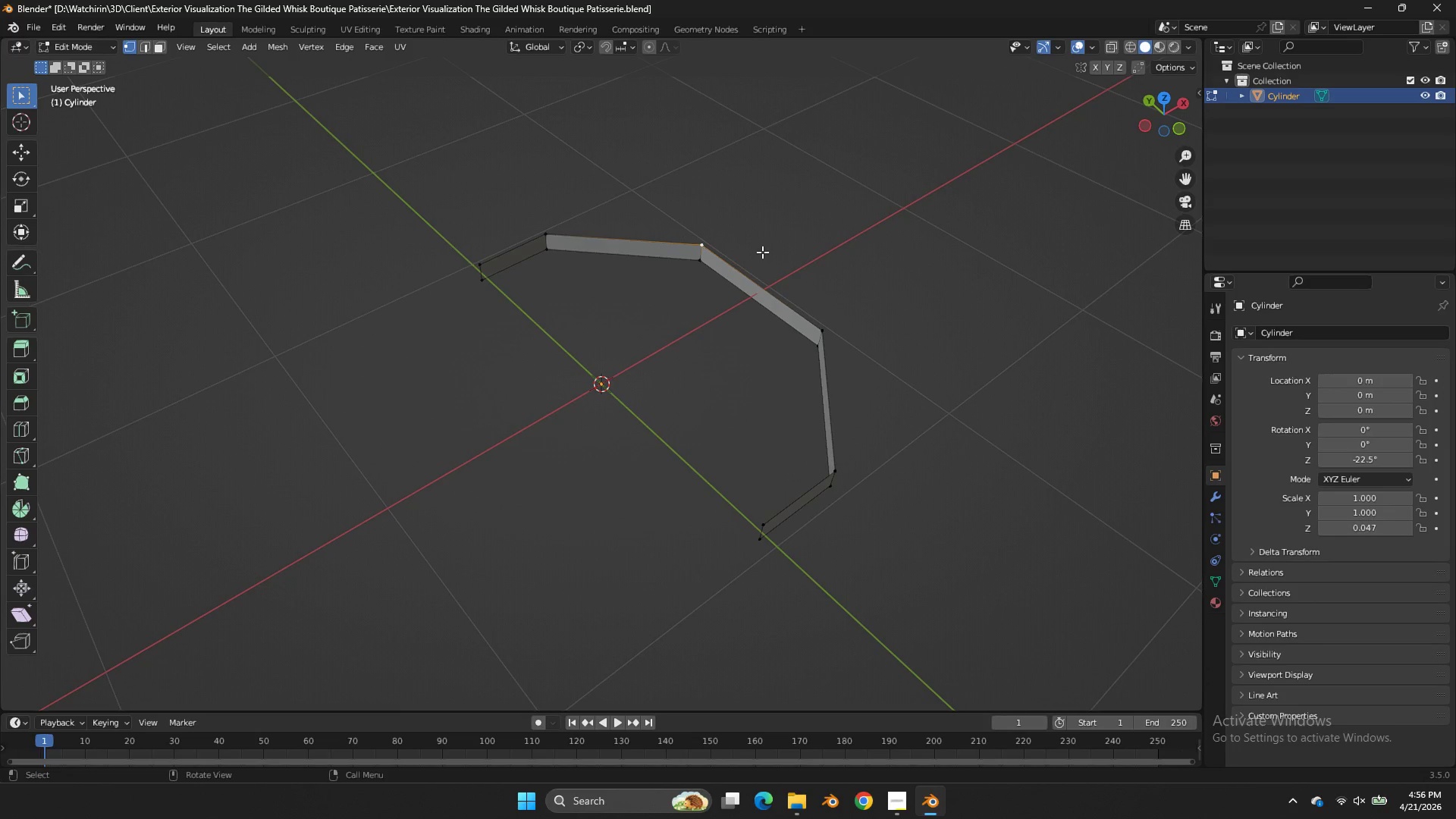 
hold_key(key=ShiftLeft, duration=0.38)
double_click([829, 311])
 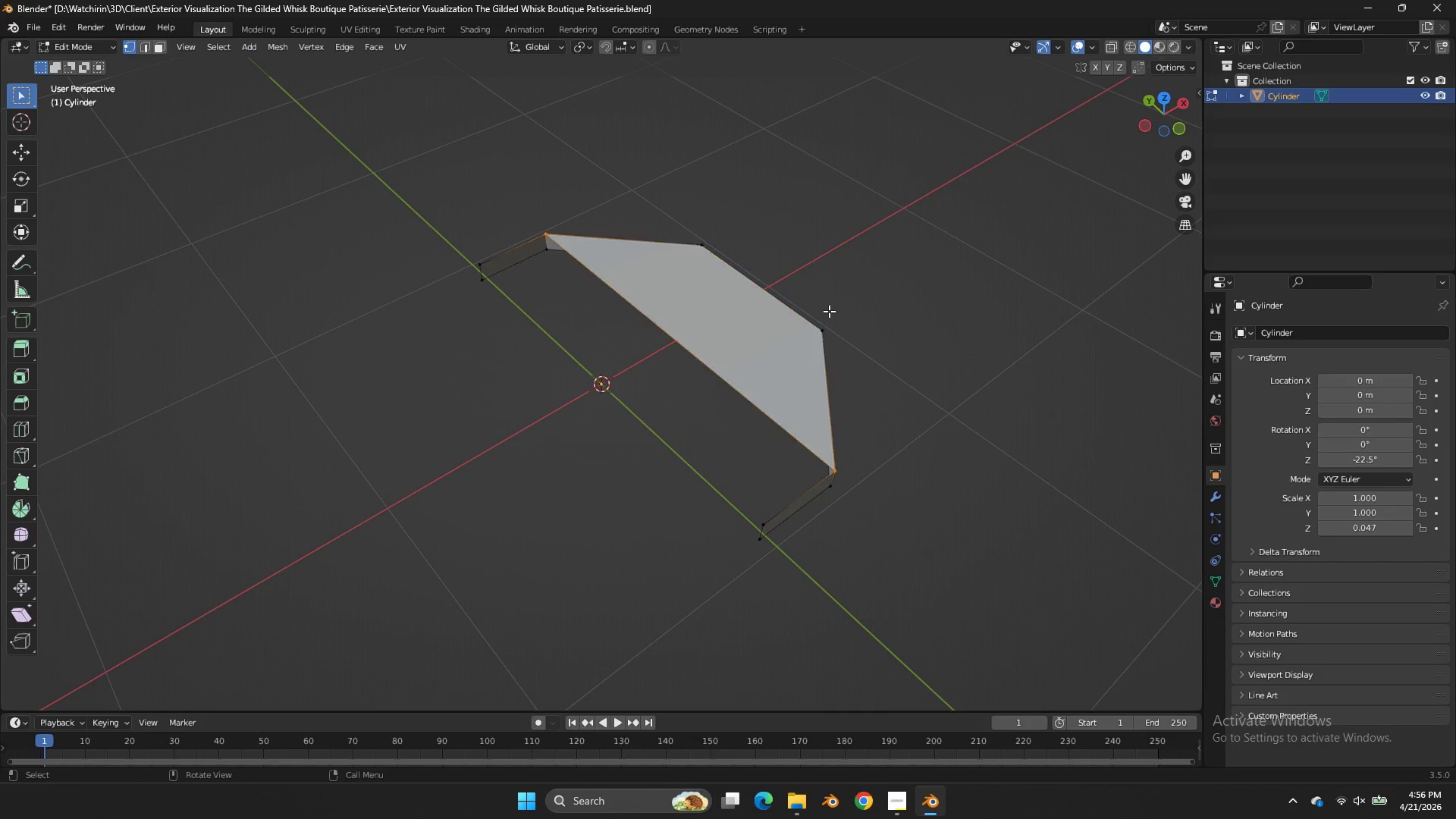 
type(ff)
 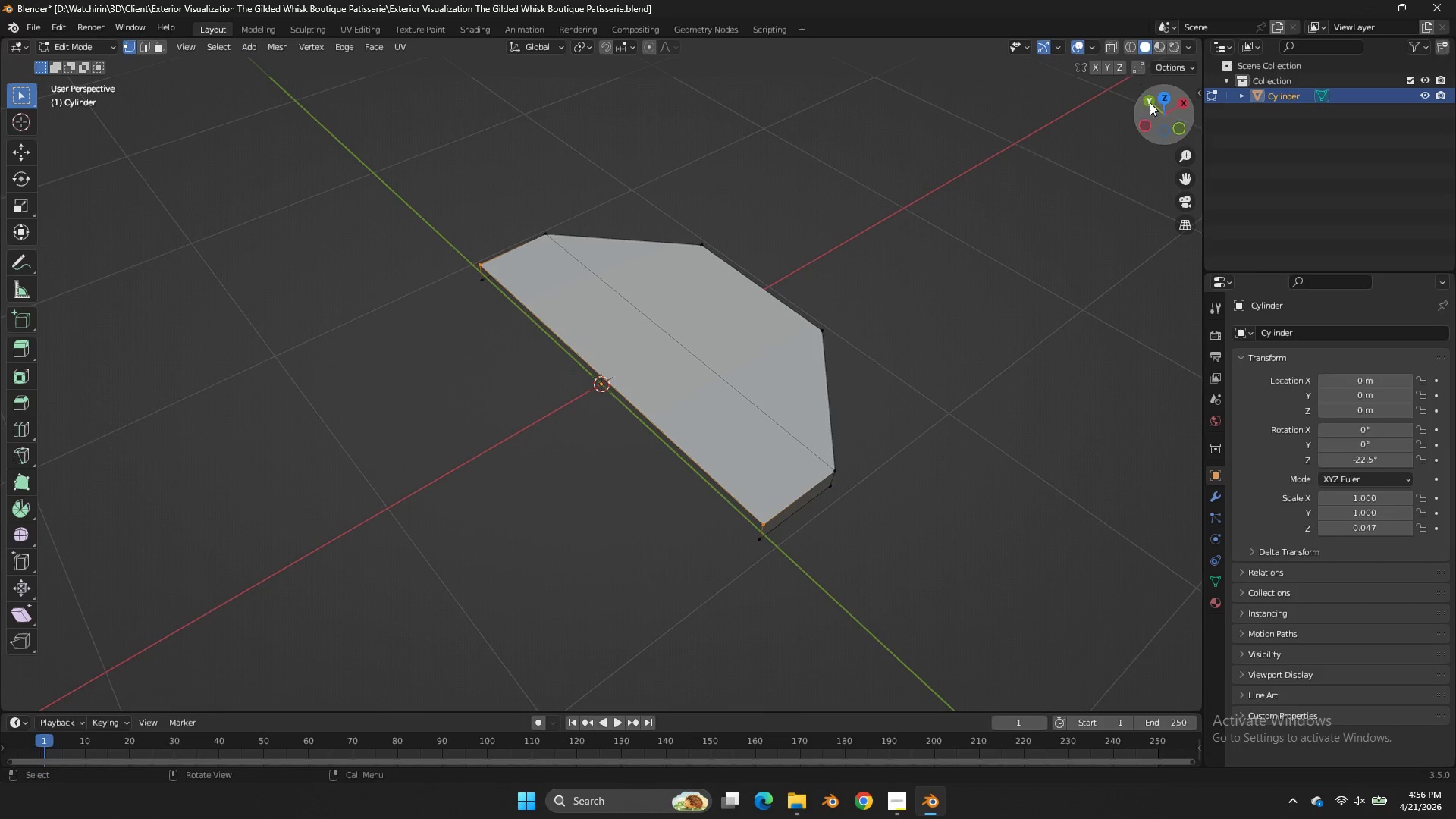 
left_click_drag(start_coordinate=[1153, 102], to_coordinate=[93, 600])
 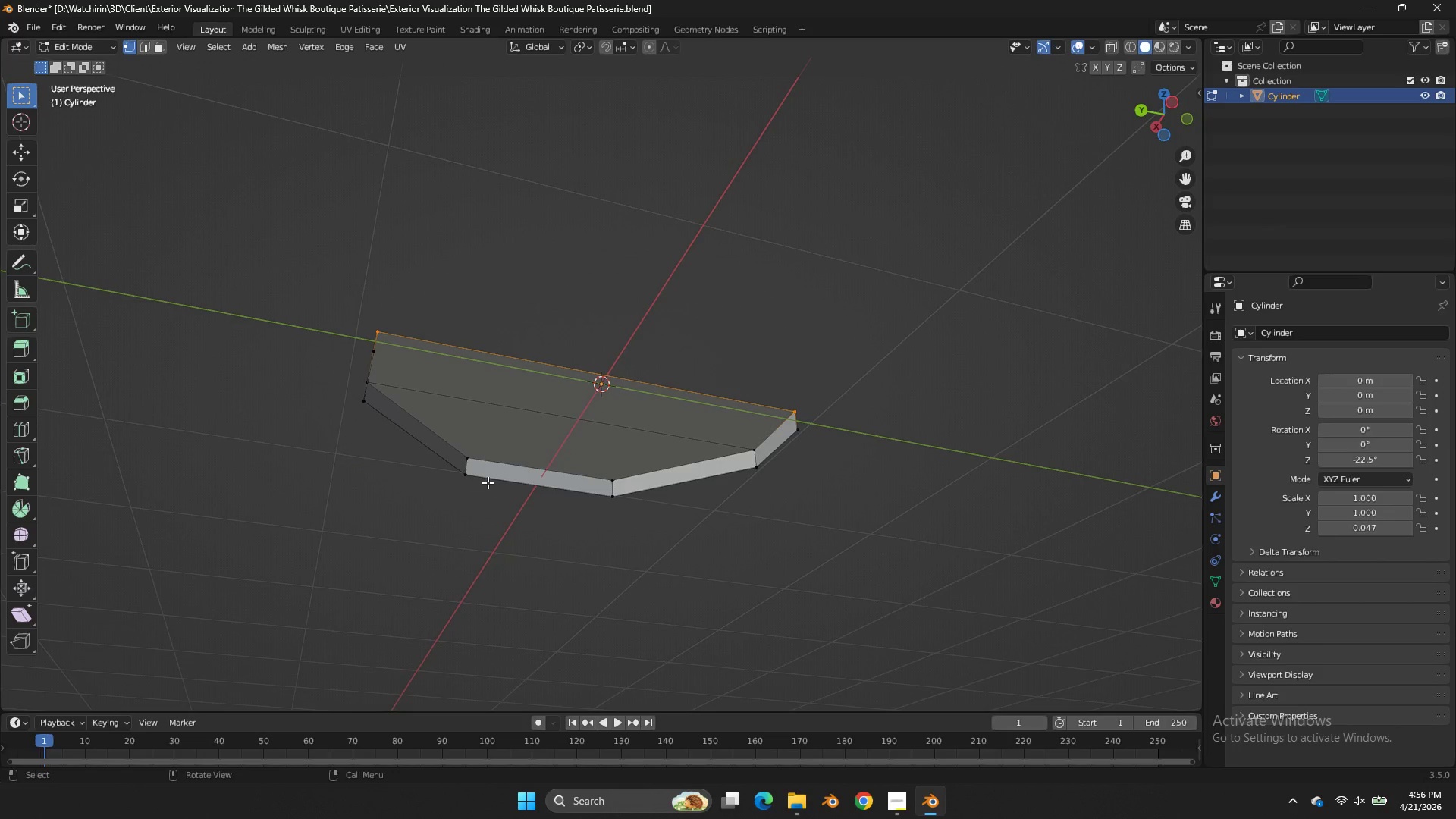 
left_click([484, 483])
 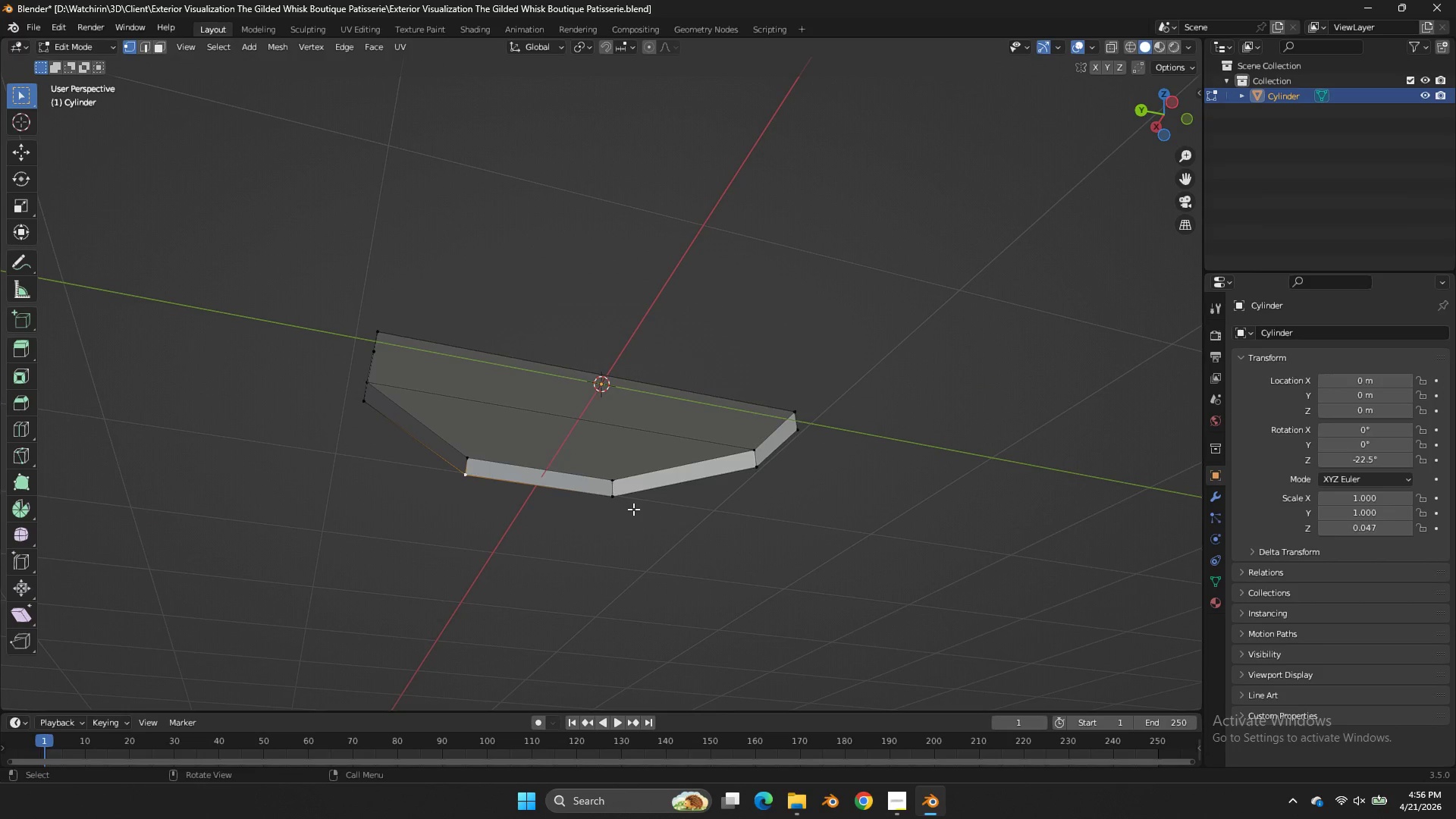 
hold_key(key=ShiftLeft, duration=0.42)
left_click([621, 508])
 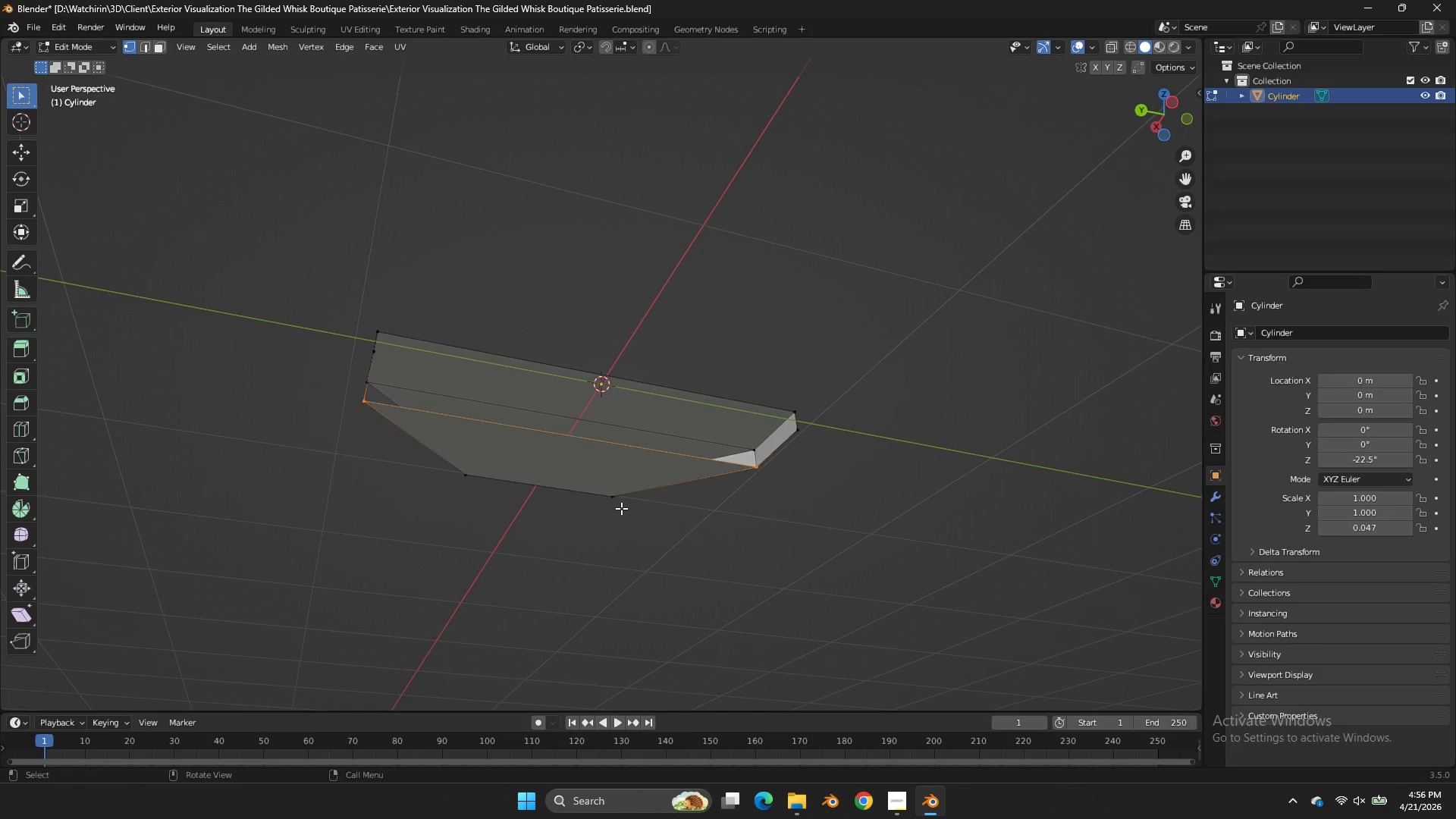 
type(ff)
 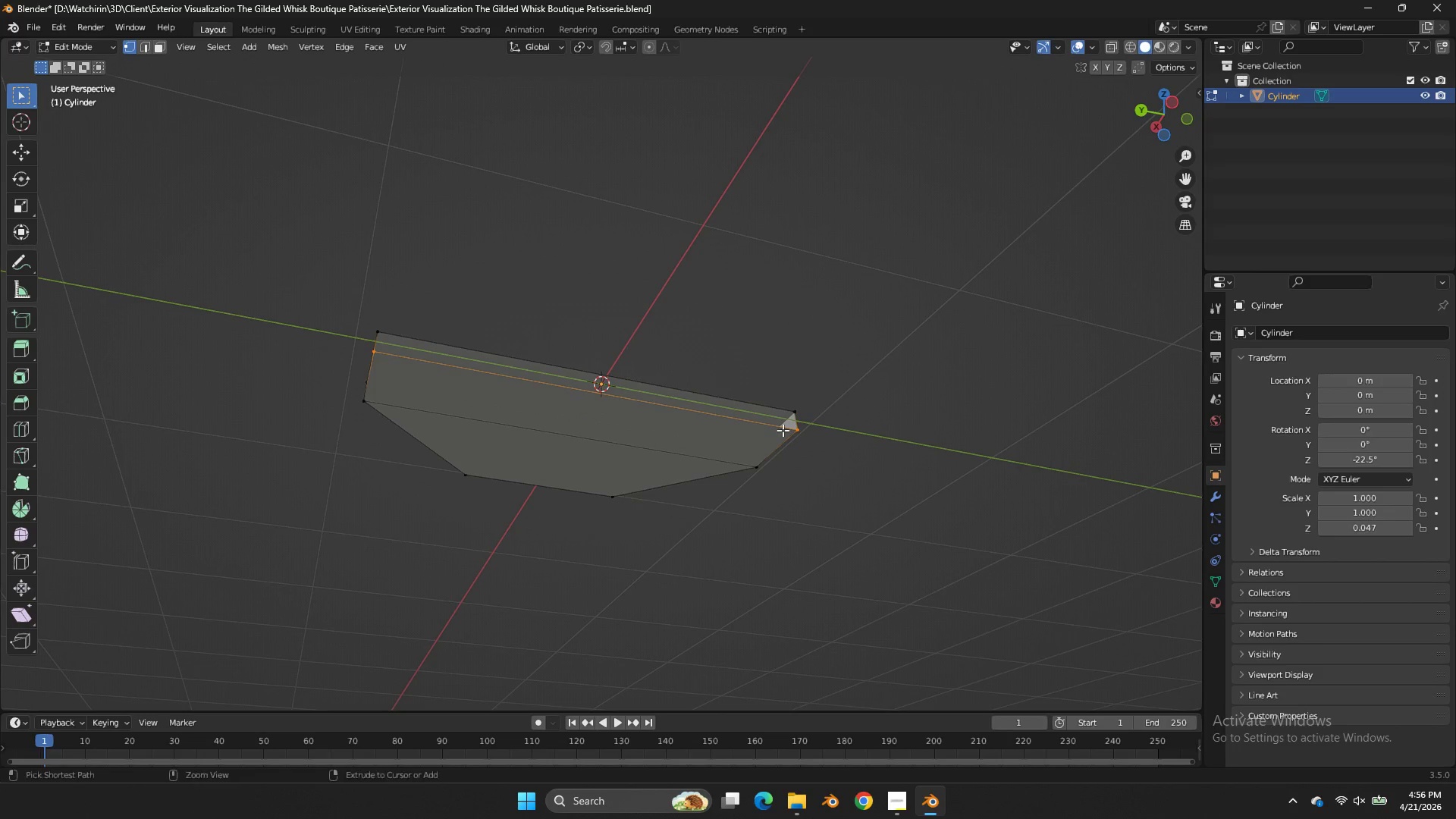 
key(Control+Z)
 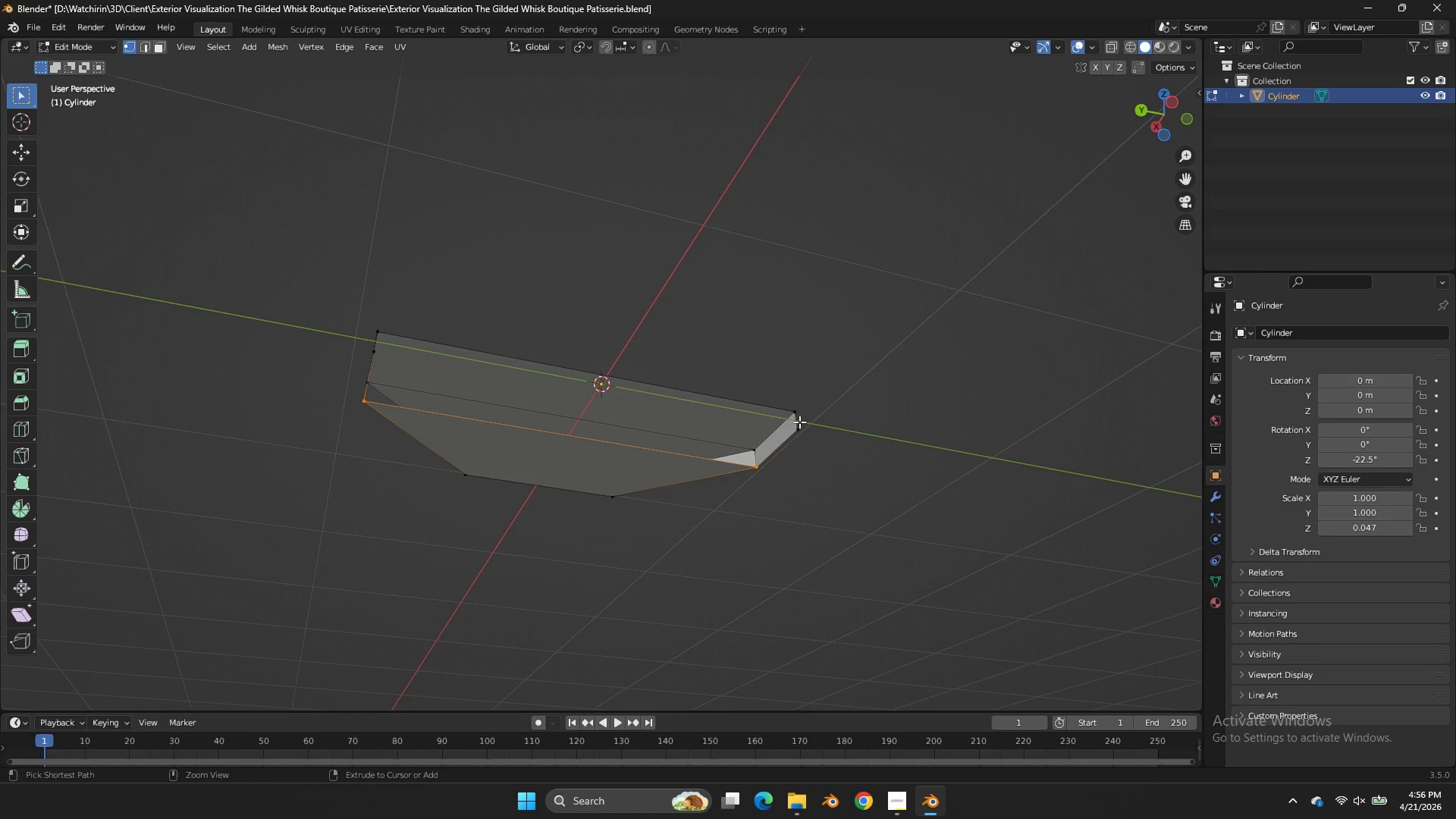 
key(Control+Z)
 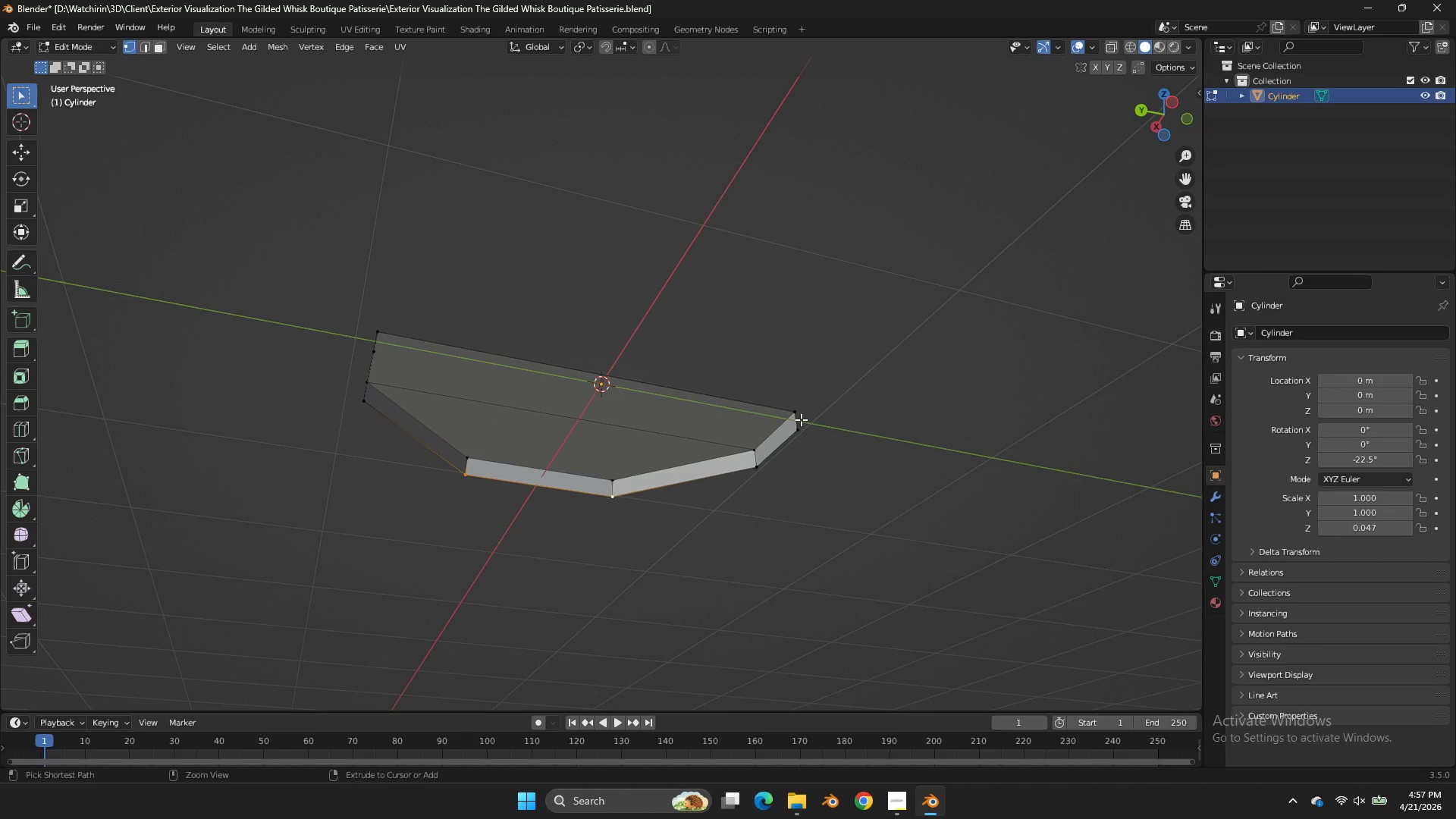 
key(Control+Z)
 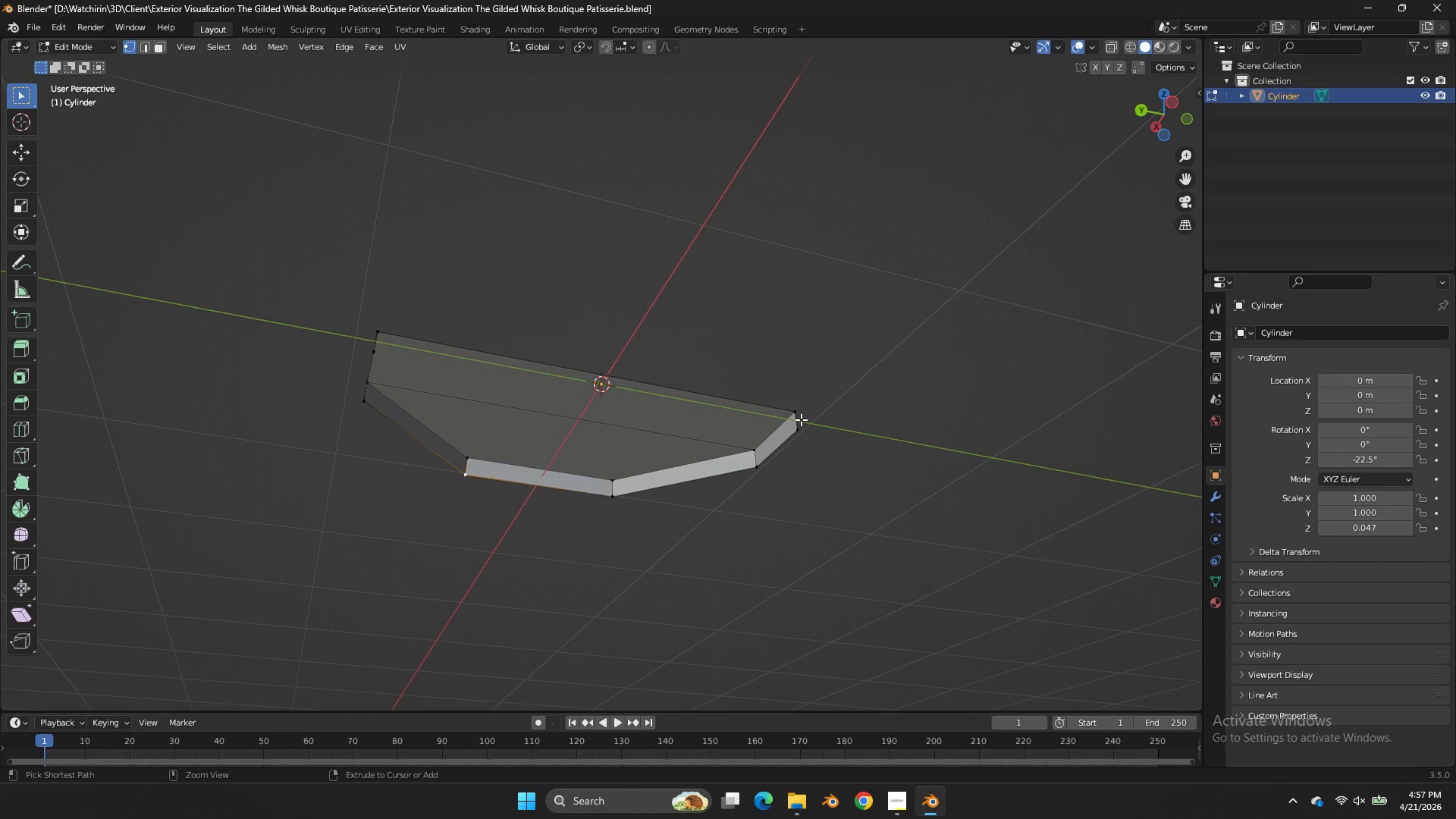 
key(Control+Z)
 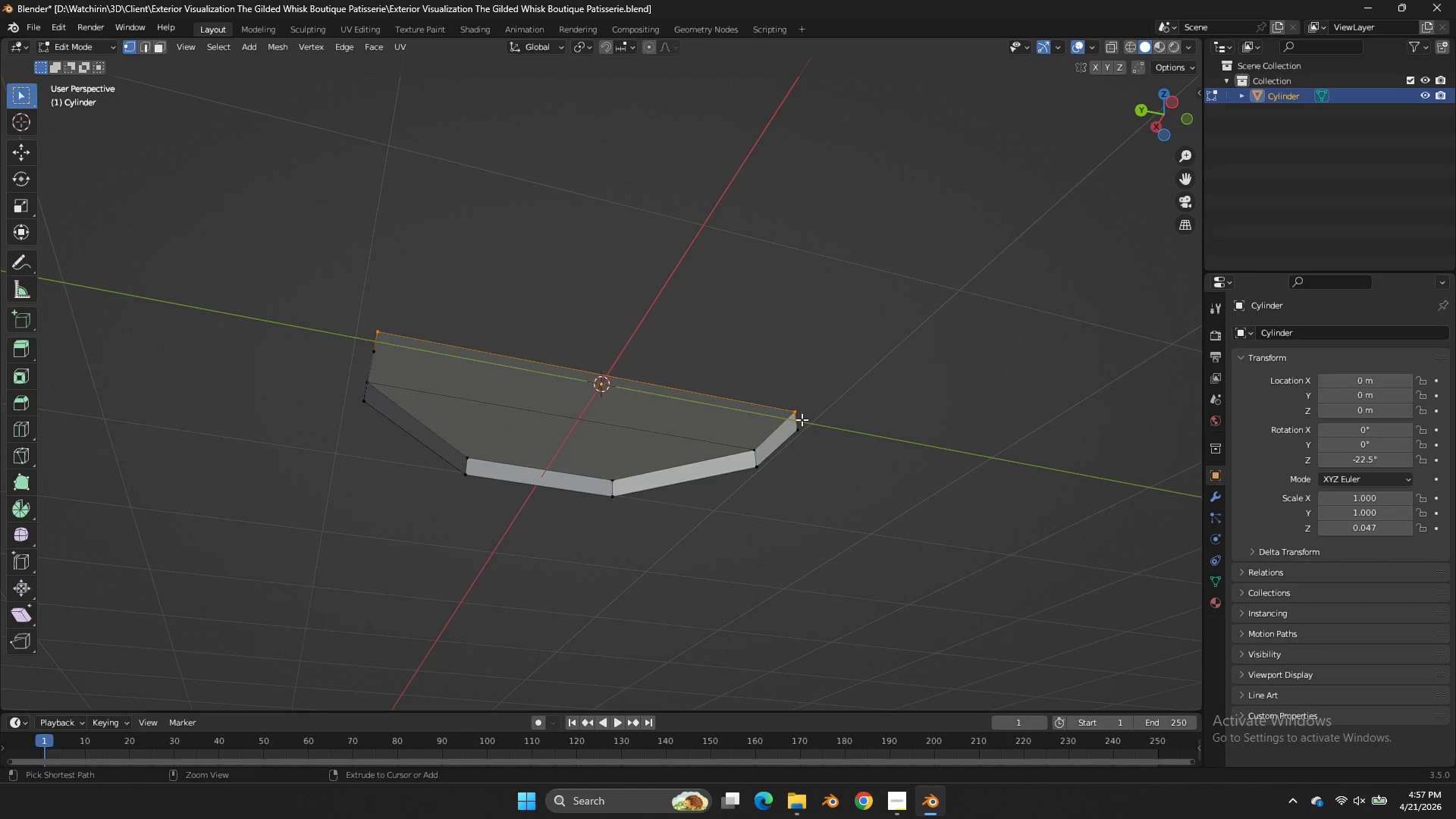 
key(Control+Z)
 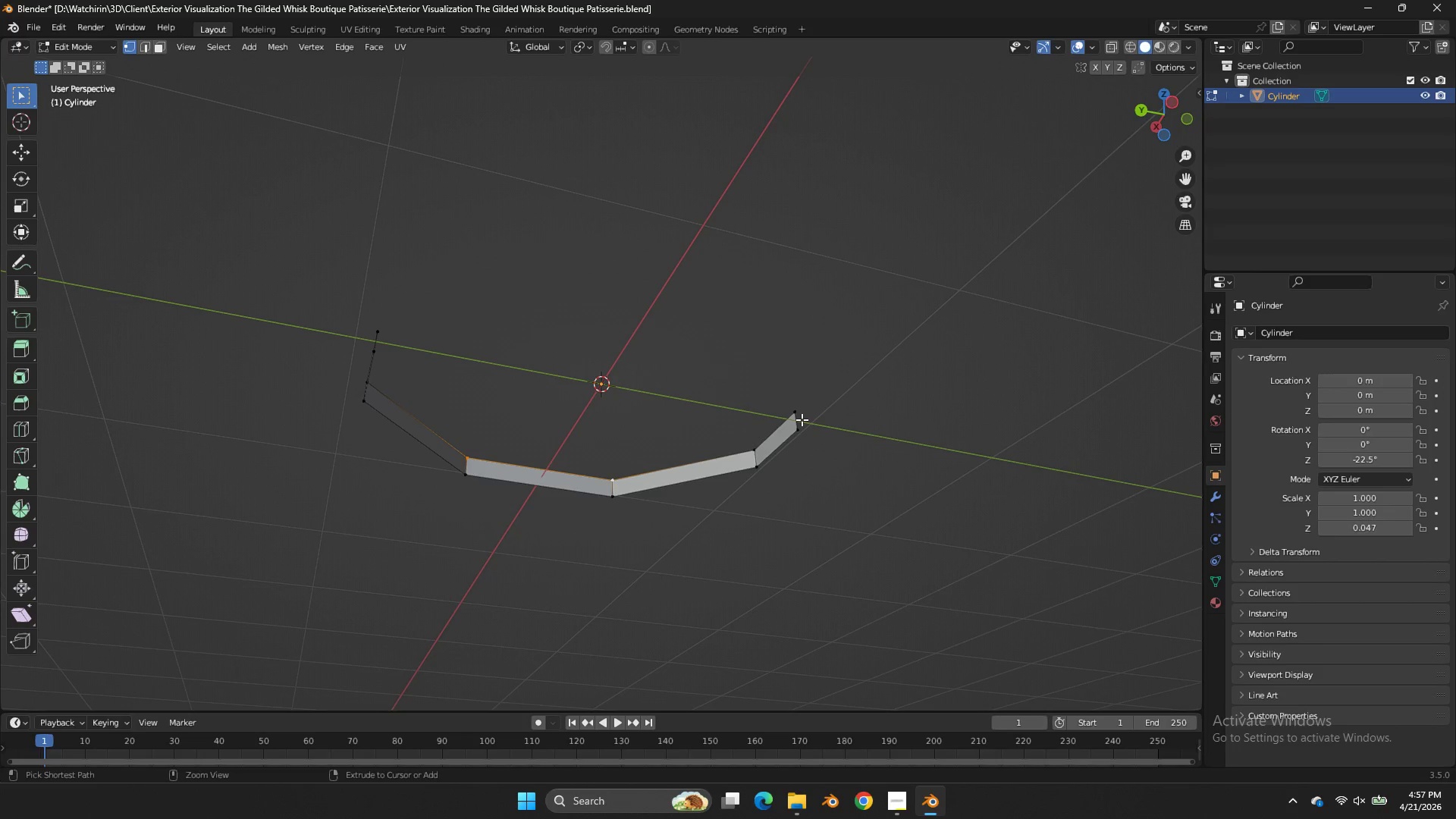 
key(Control+Z)
 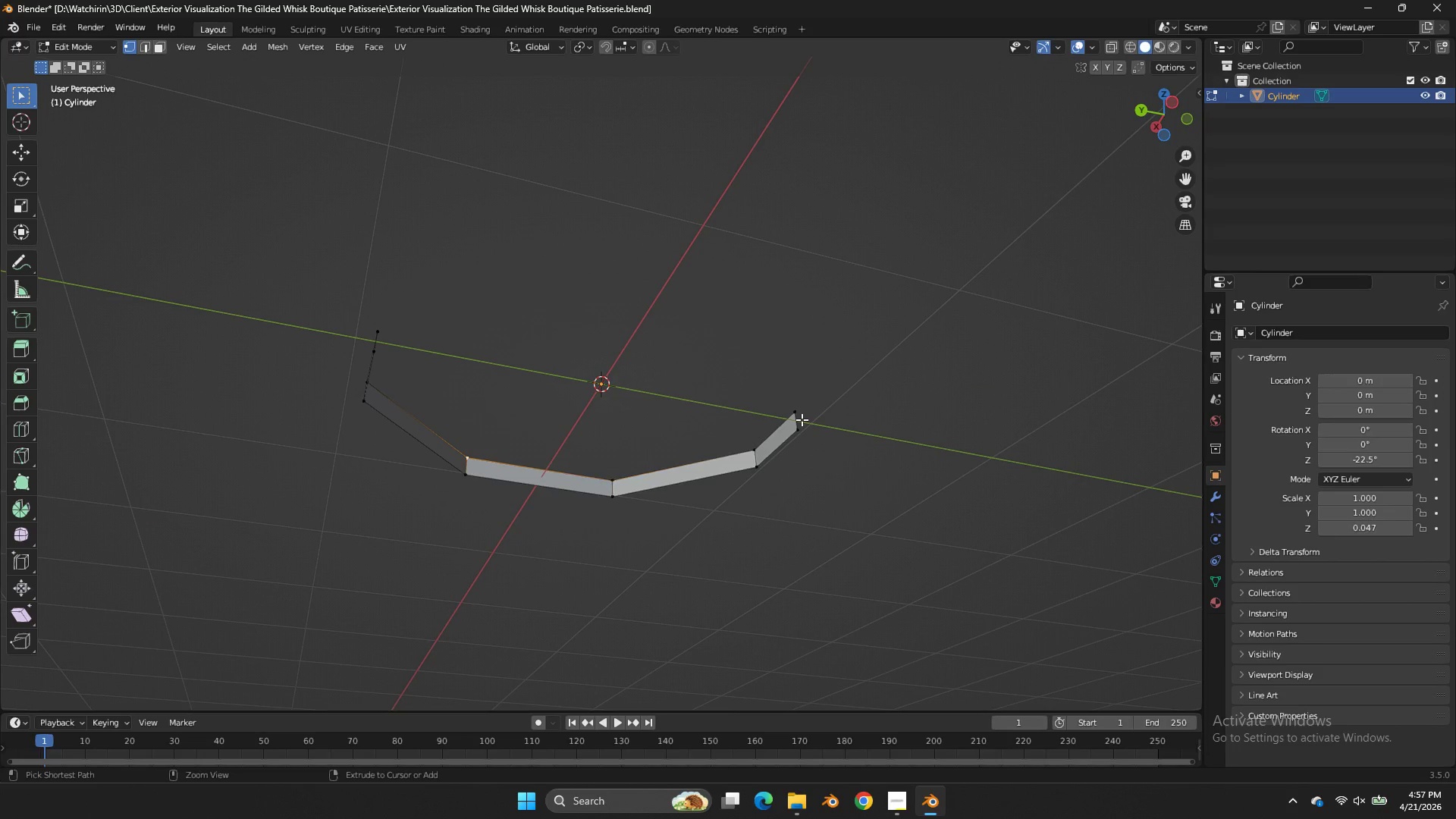 
key(Control+Z)
 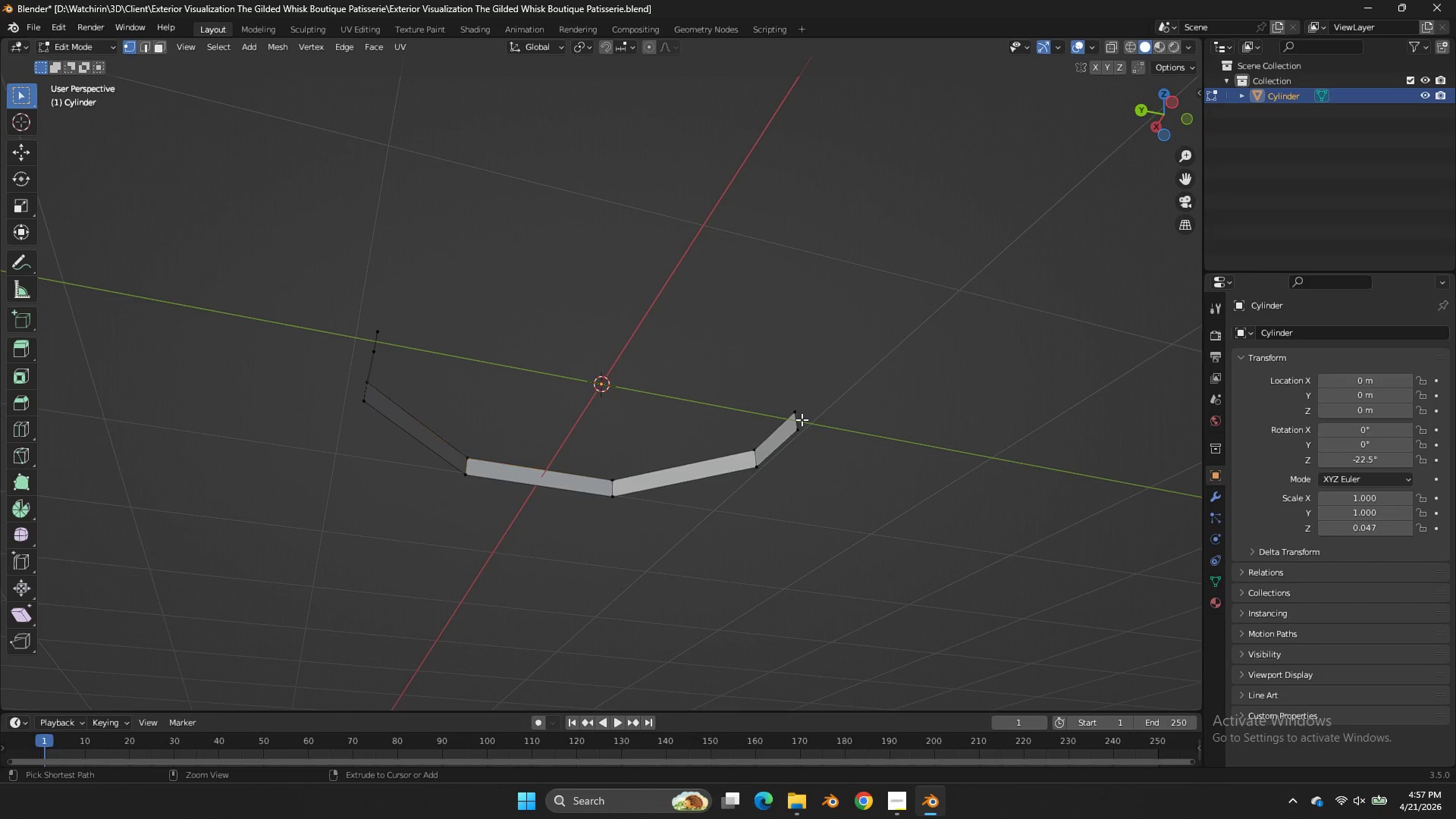 
key(Control+Z)
 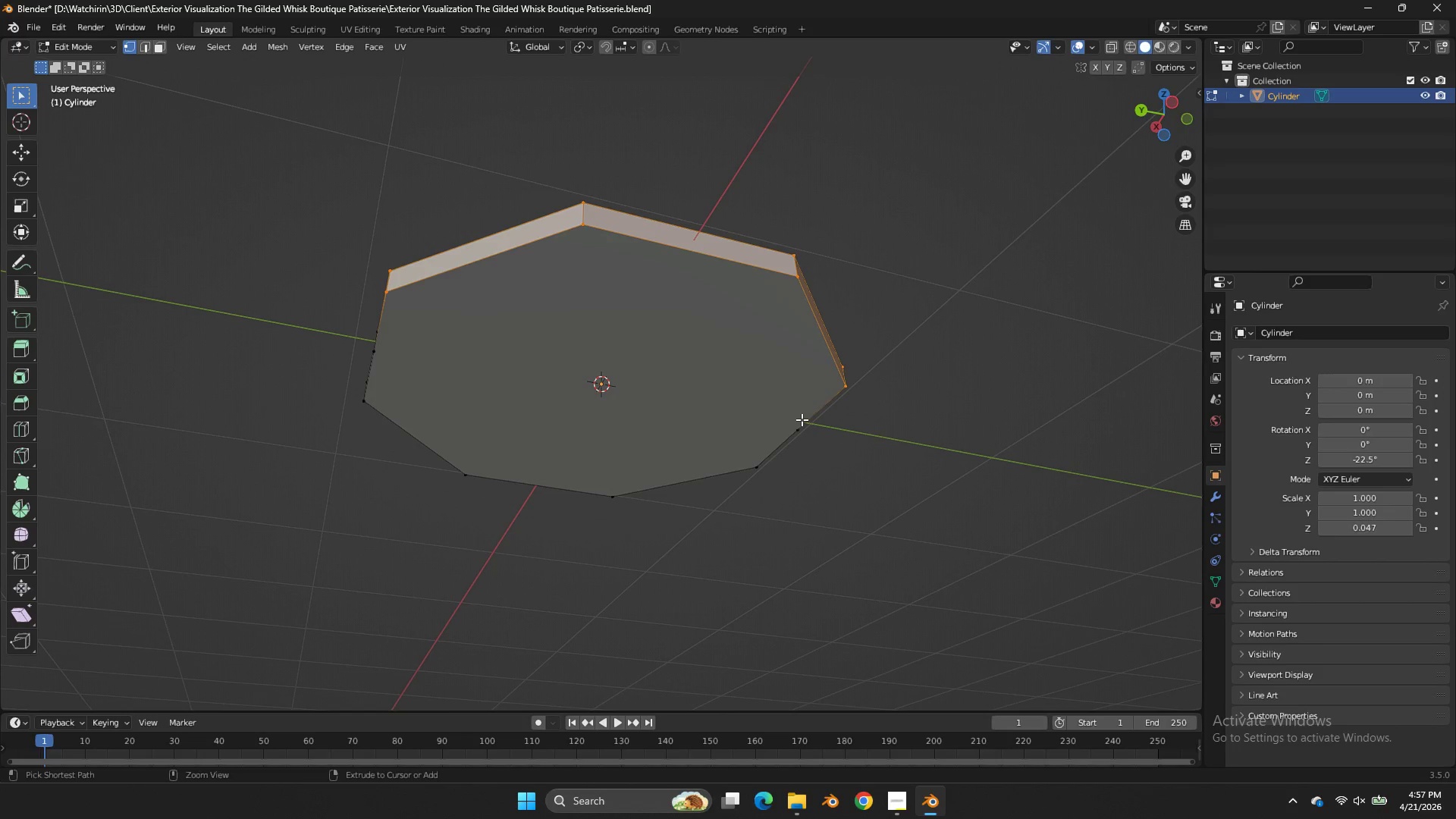 
key(Control+Z)
 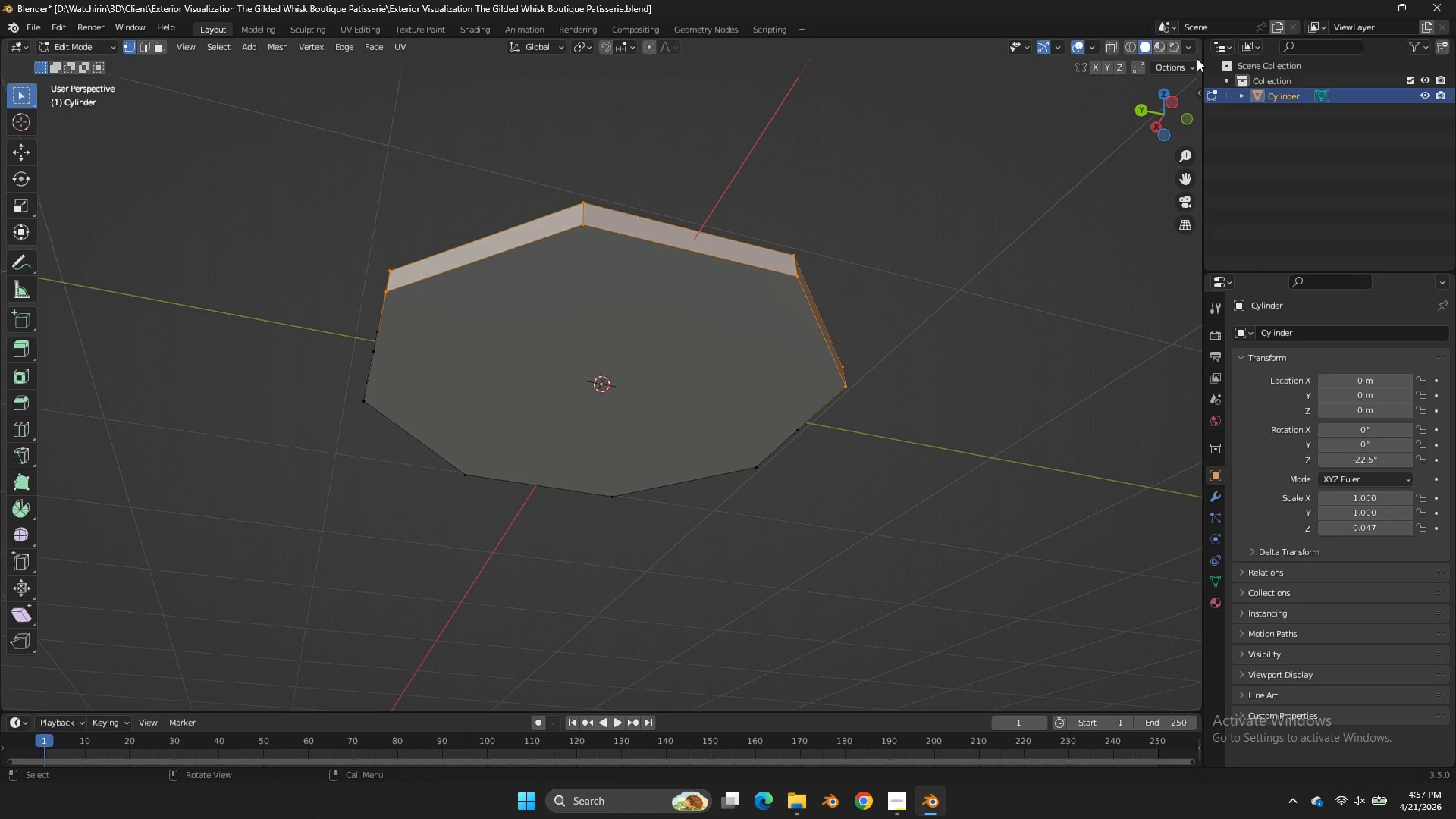 
key(Tab)
 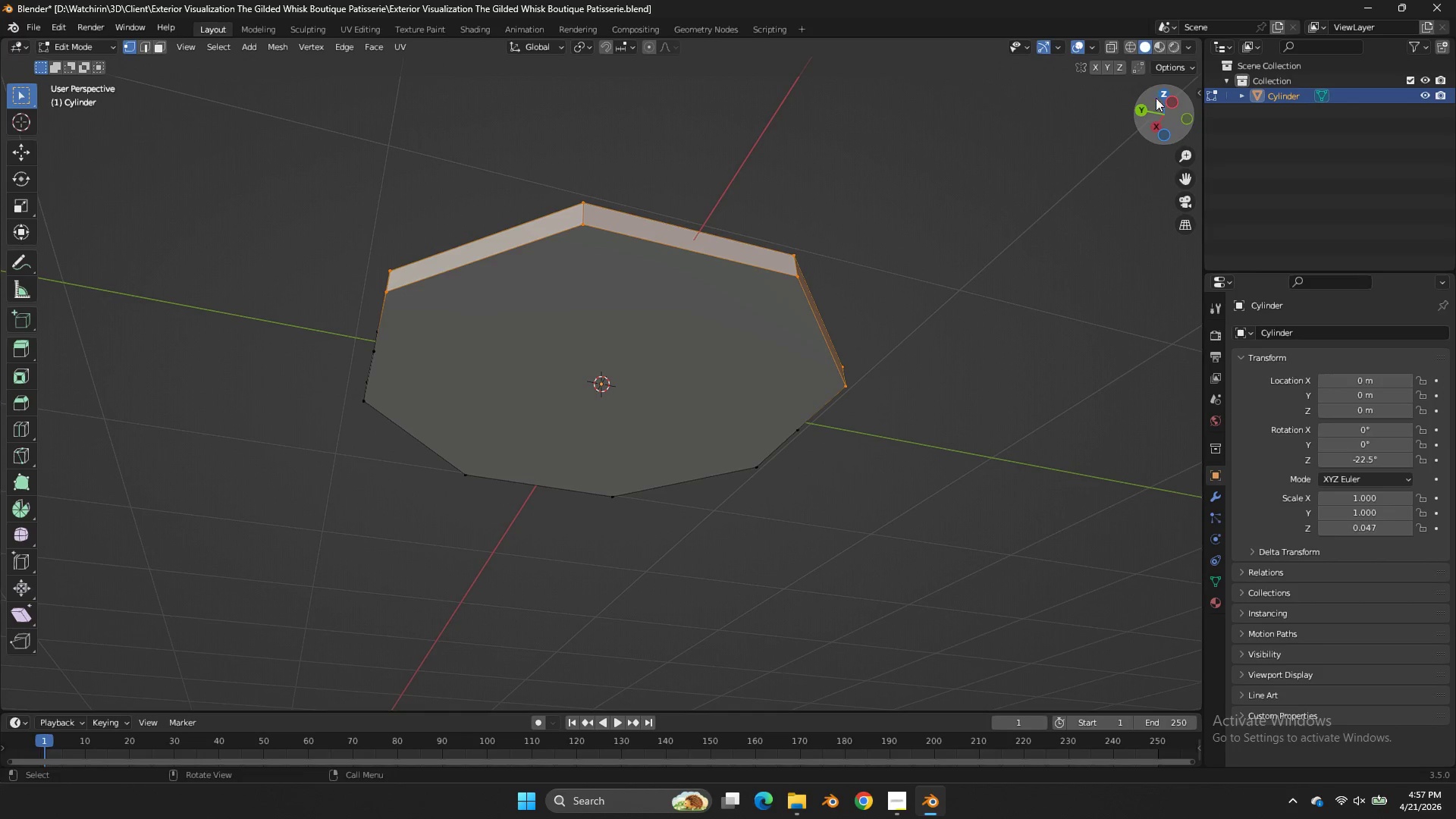 
left_click_drag(start_coordinate=[1156, 99], to_coordinate=[968, 181])
 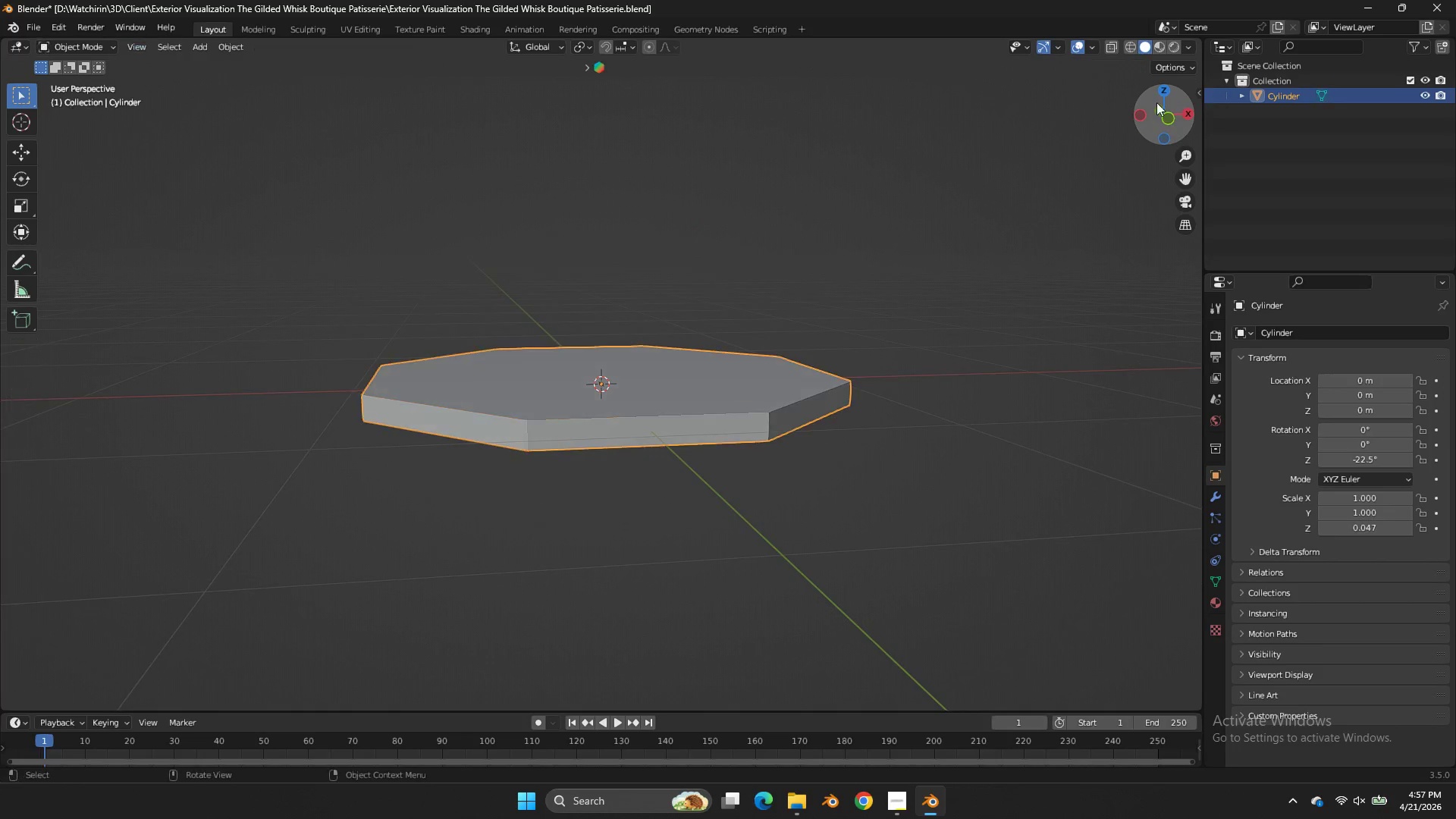 
key(Tab)
 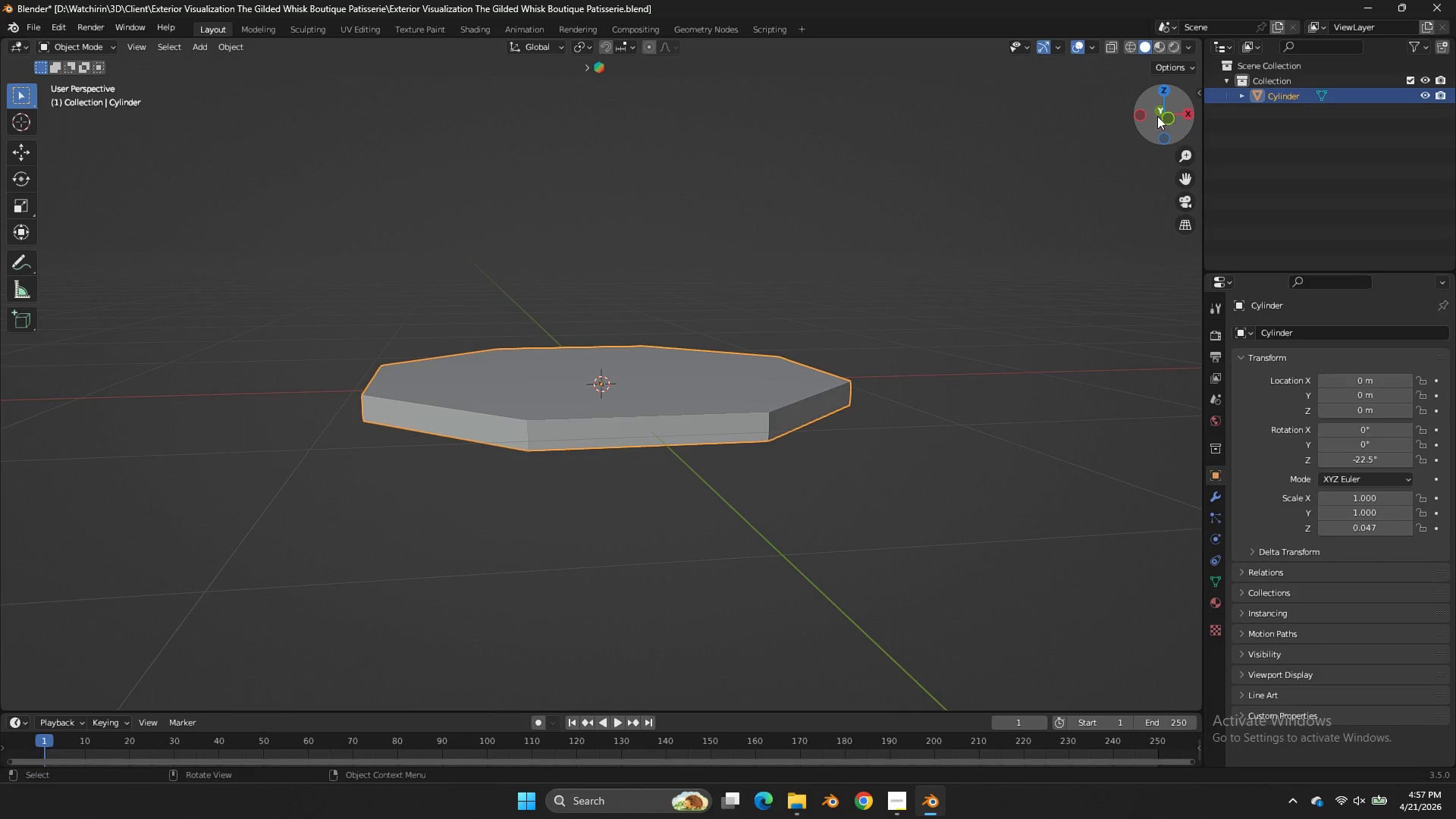 
left_click_drag(start_coordinate=[1150, 121], to_coordinate=[1156, 168])
 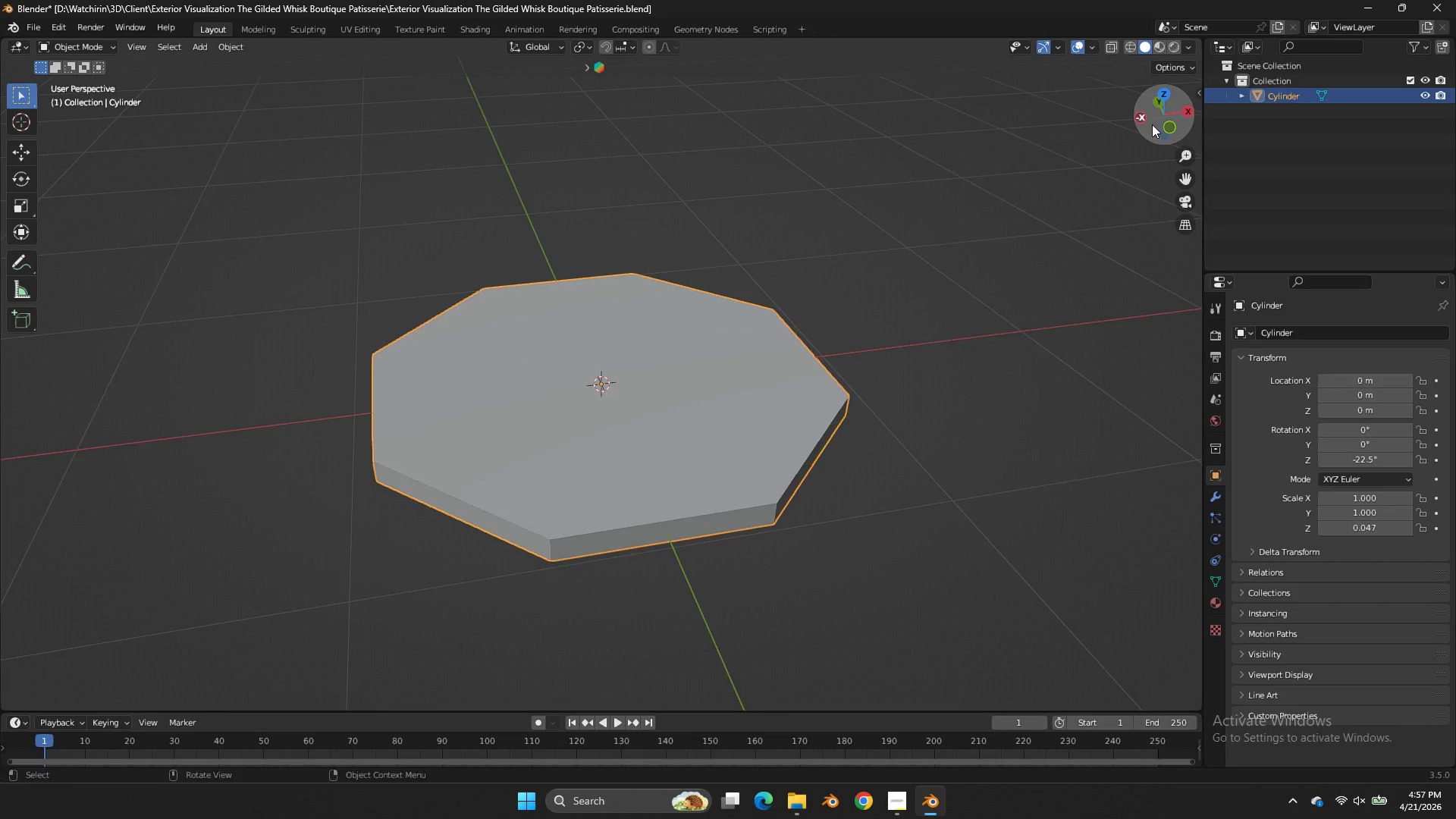 
left_click_drag(start_coordinate=[1150, 124], to_coordinate=[1168, 152])
 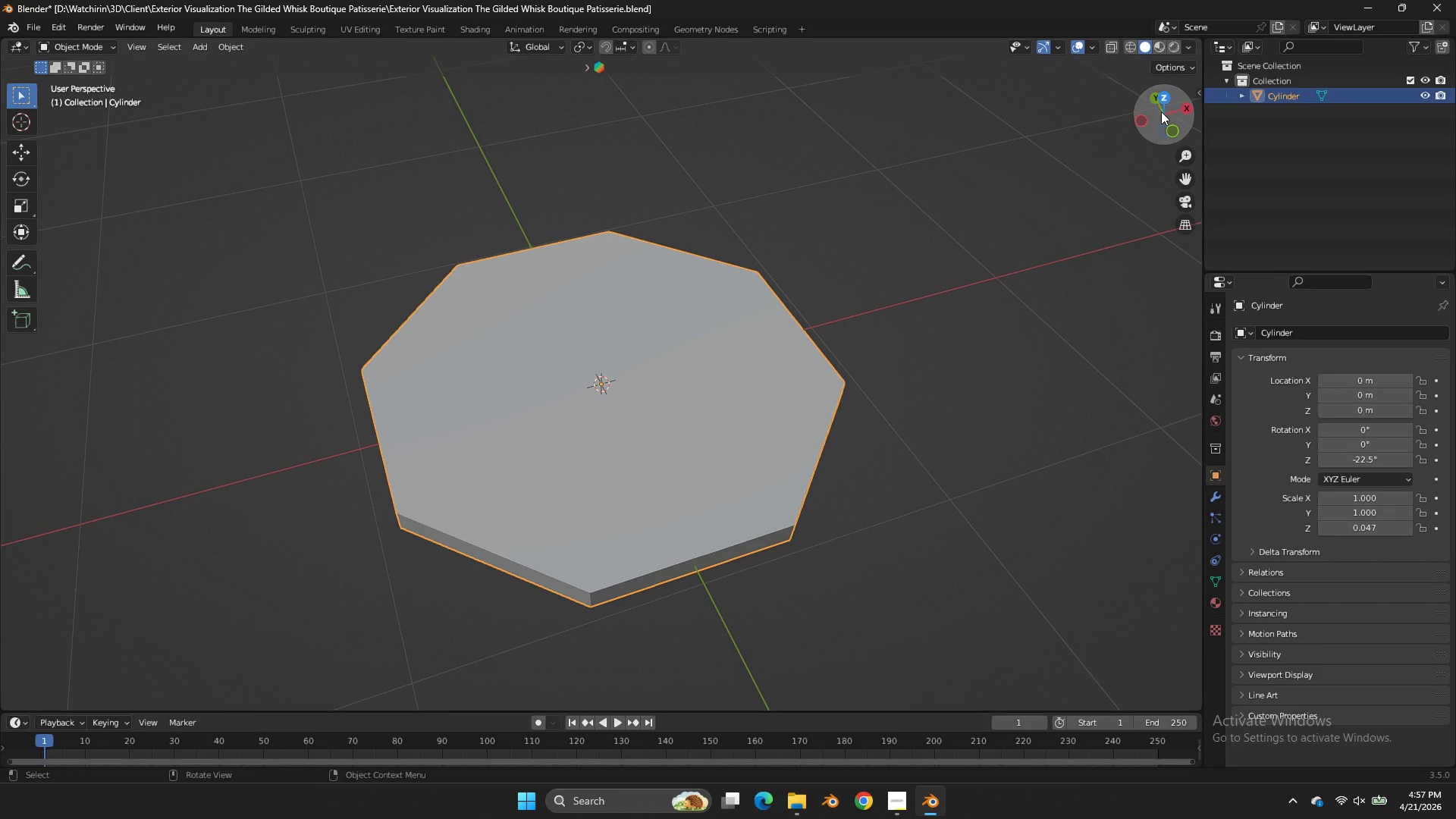 
left_click([1161, 102])
 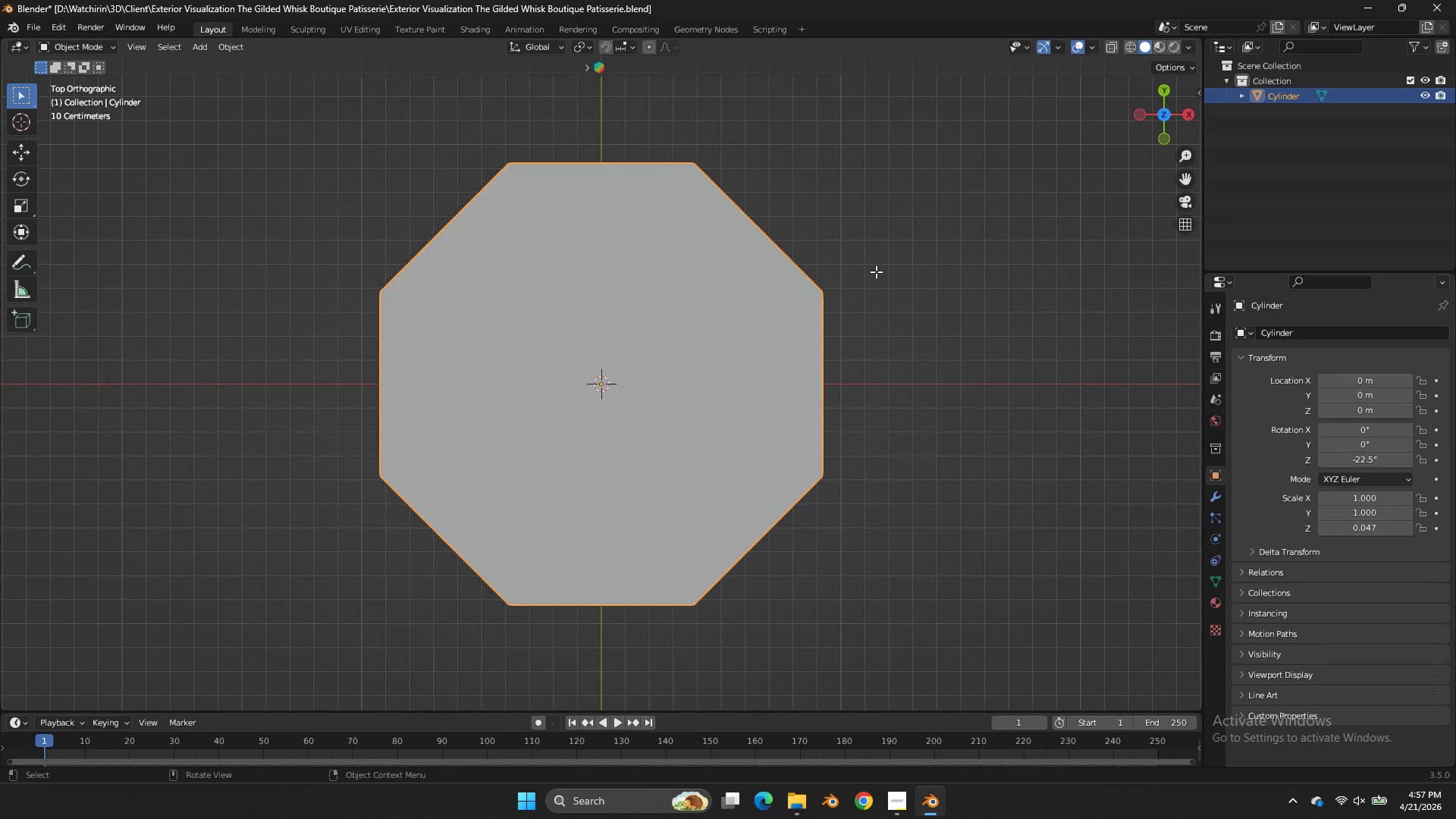 
scroll: coordinate [879, 271], scroll_direction: up, amount: 1.0
 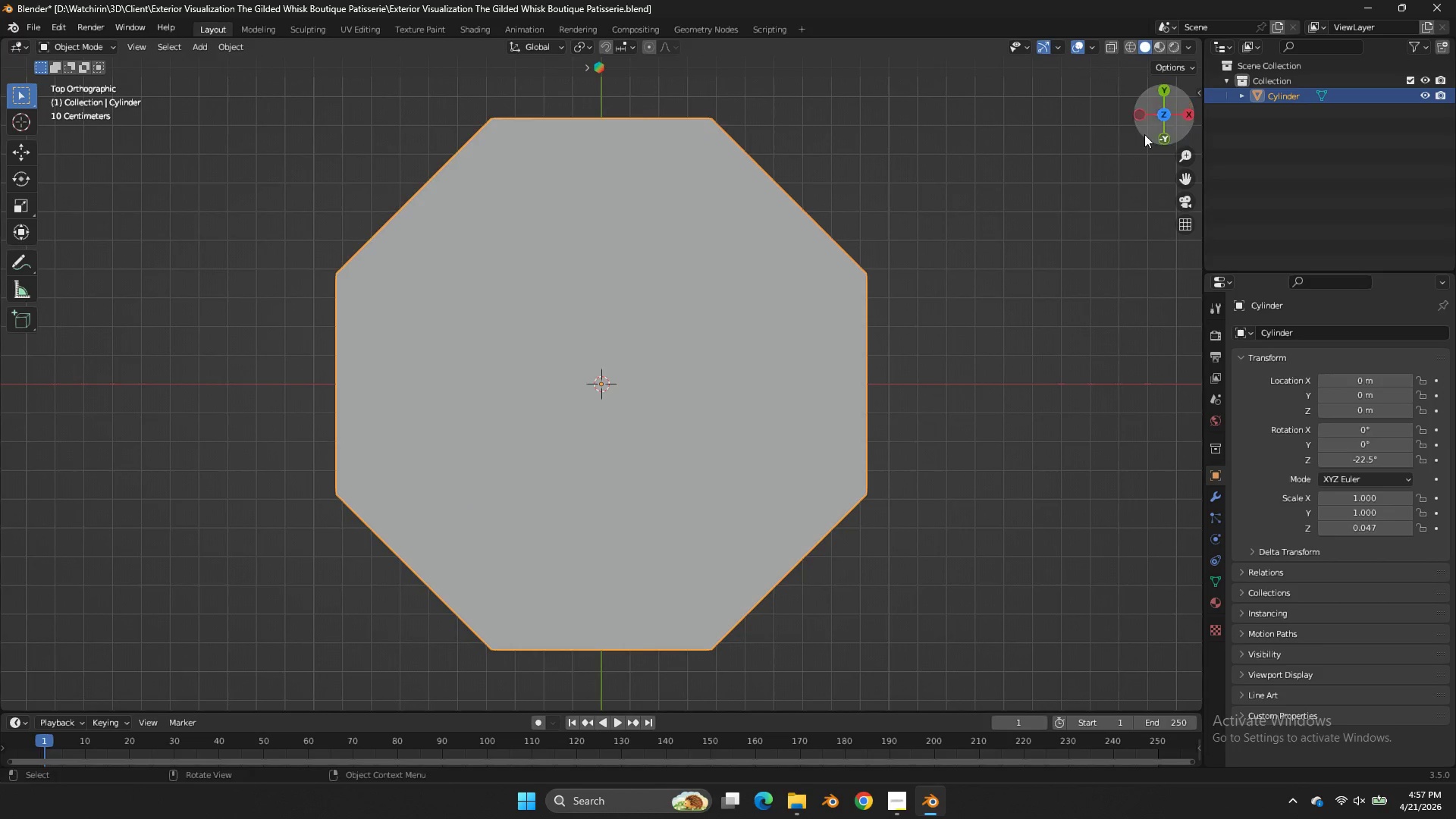 
left_click_drag(start_coordinate=[1144, 134], to_coordinate=[1159, 642])
 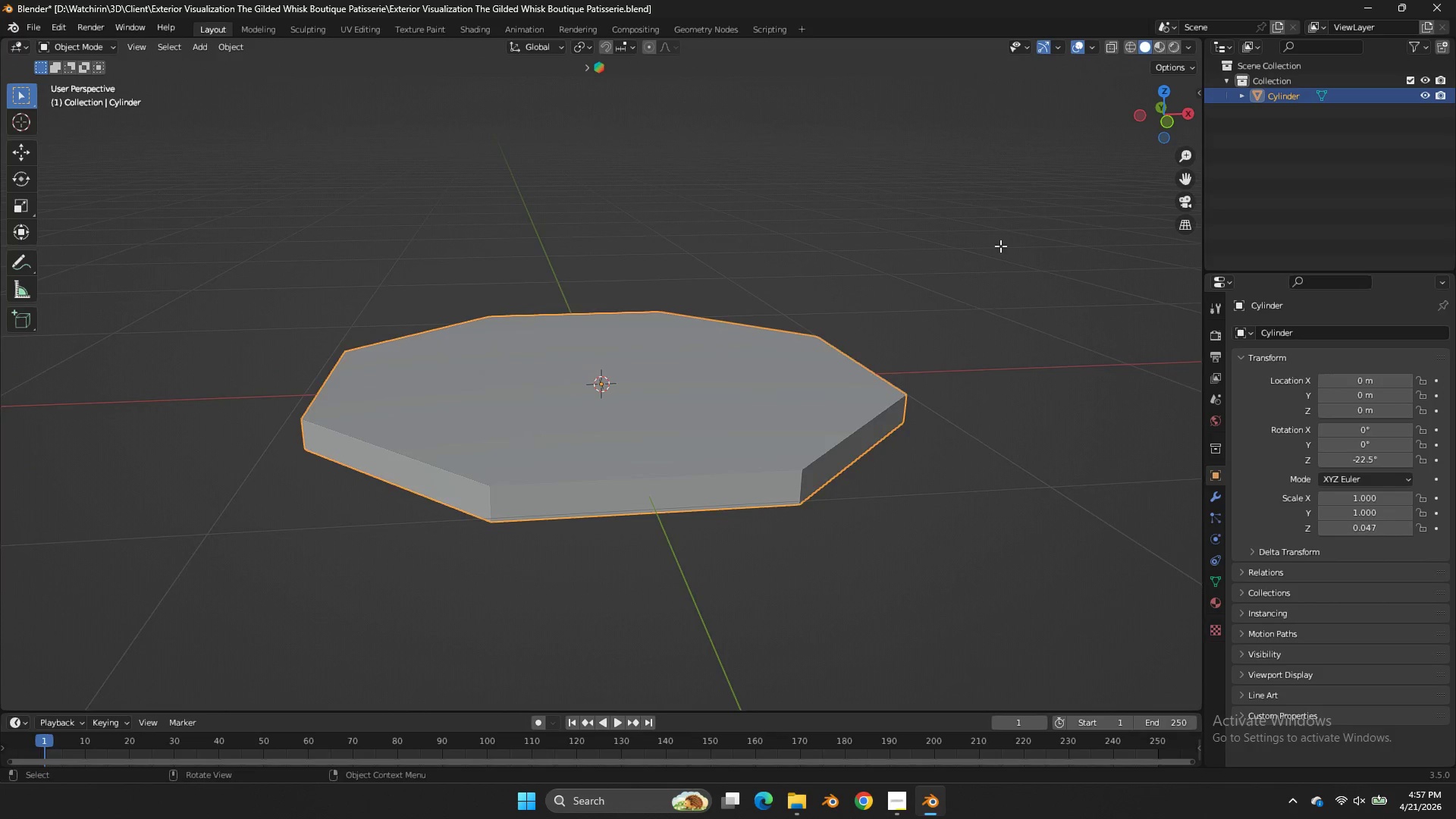 
key(S)
 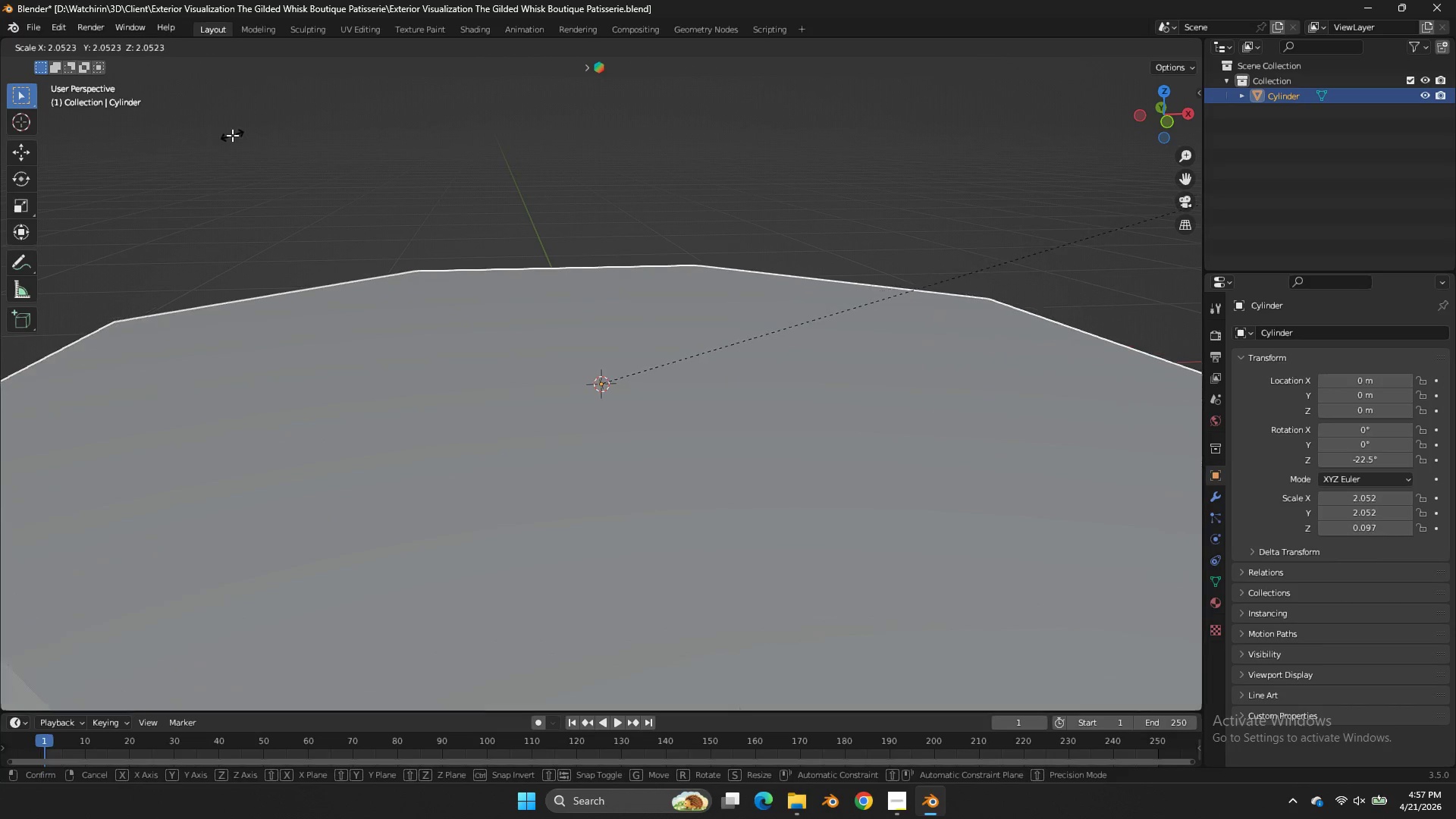 
scroll: coordinate [1000, 246], scroll_direction: none, amount: 0.0
 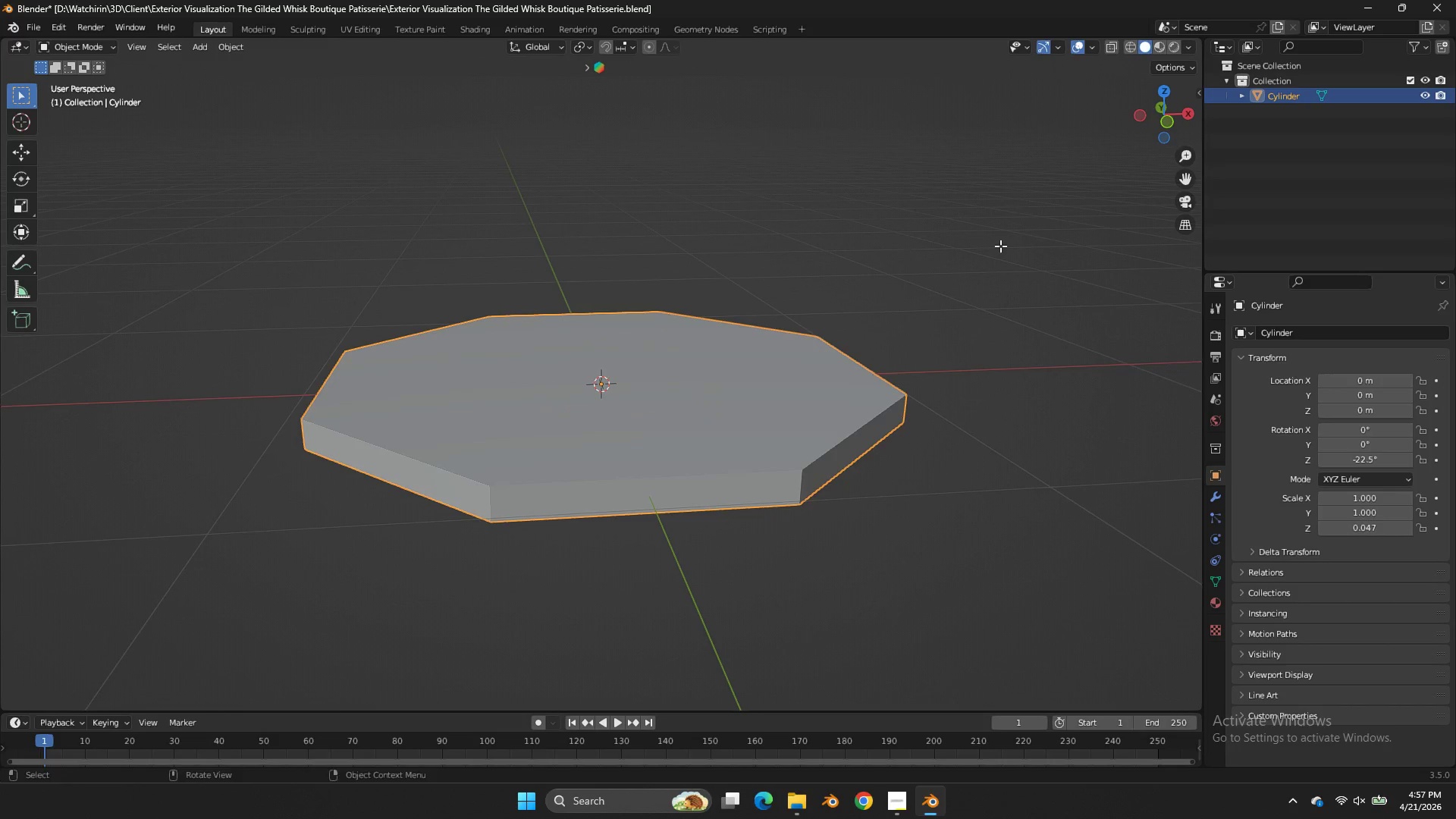 
left_click([232, 135])
 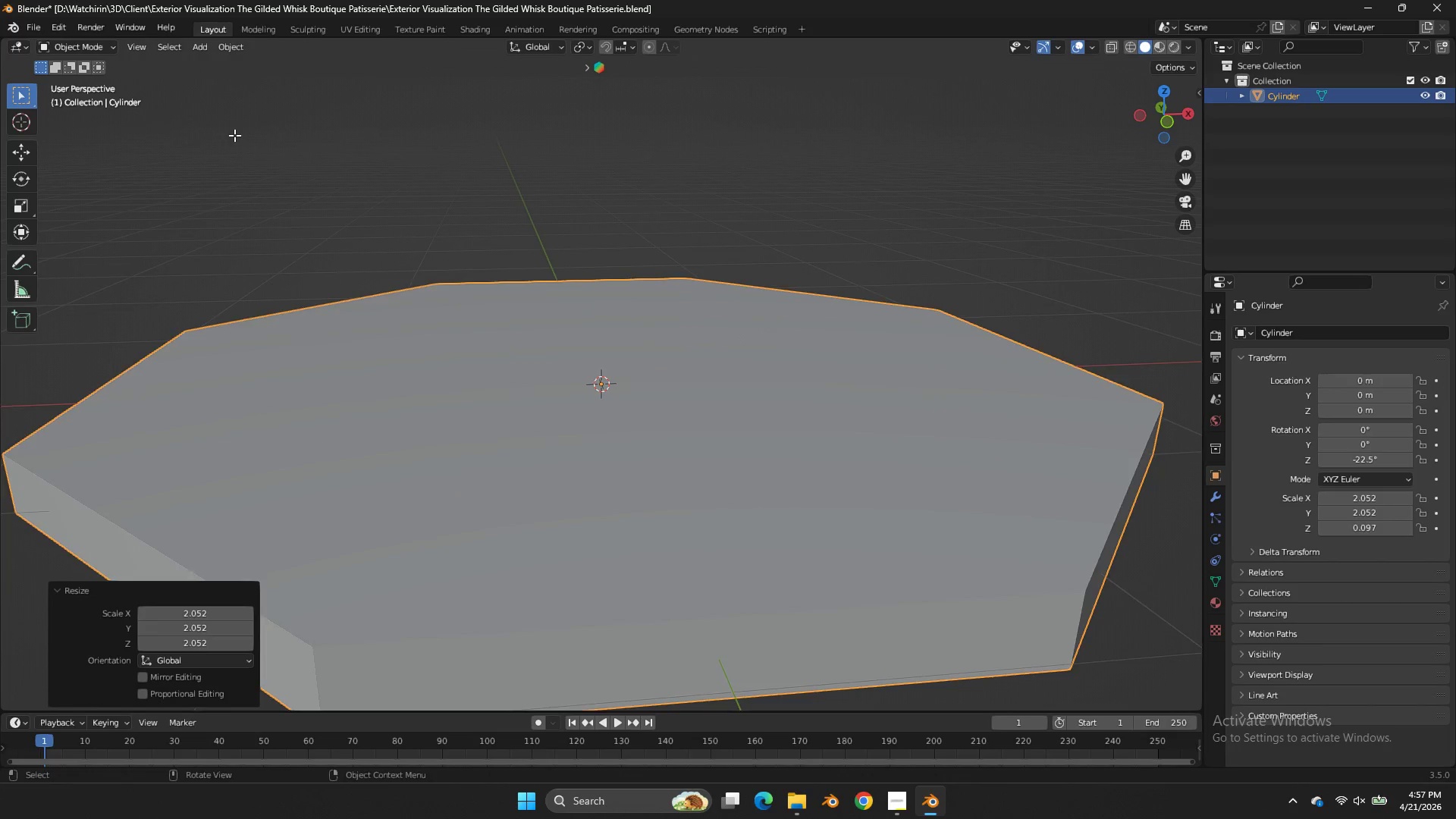 
key(Control+S)
 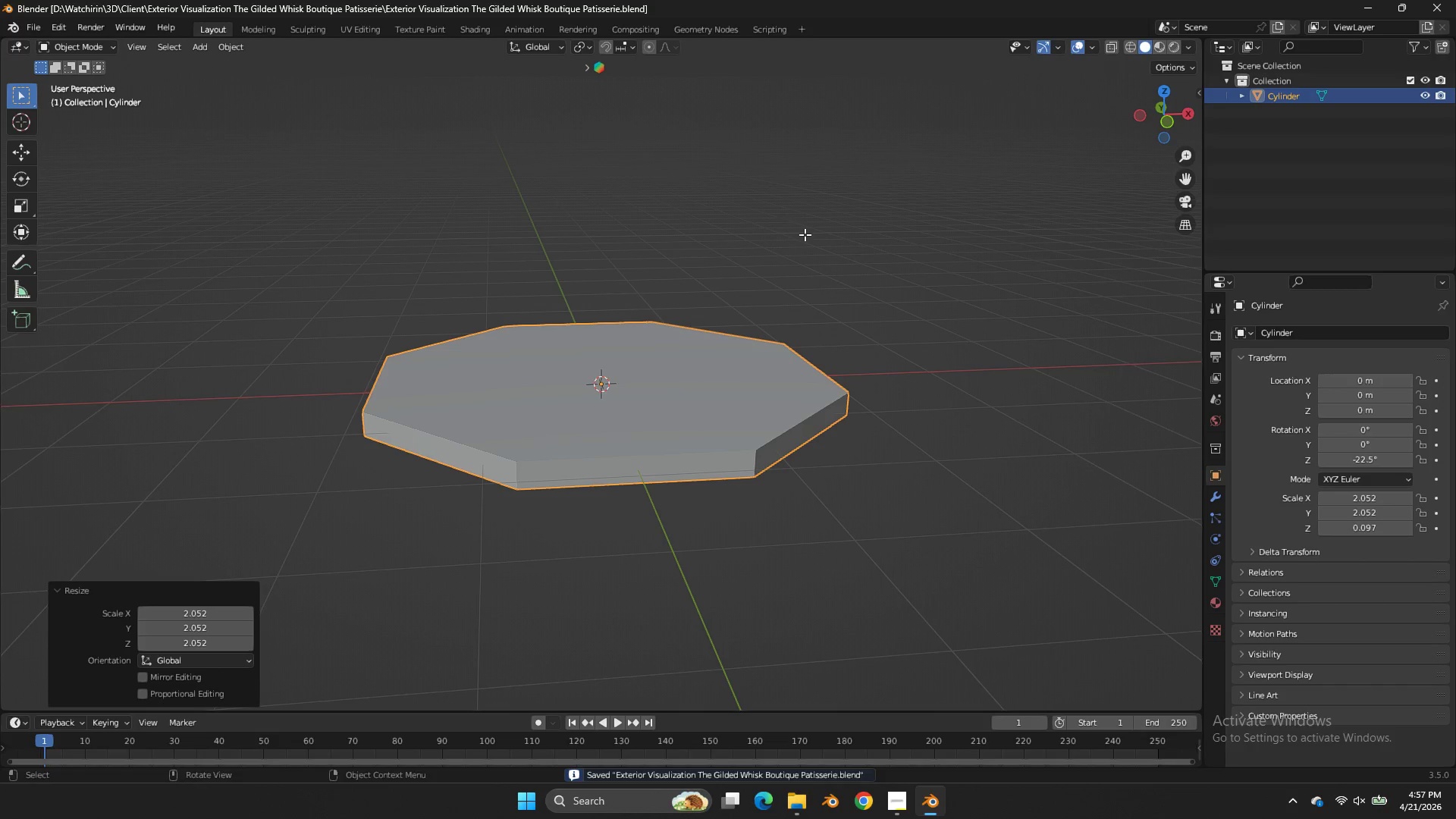 
scroll: coordinate [234, 135], scroll_direction: down, amount: 5.0
 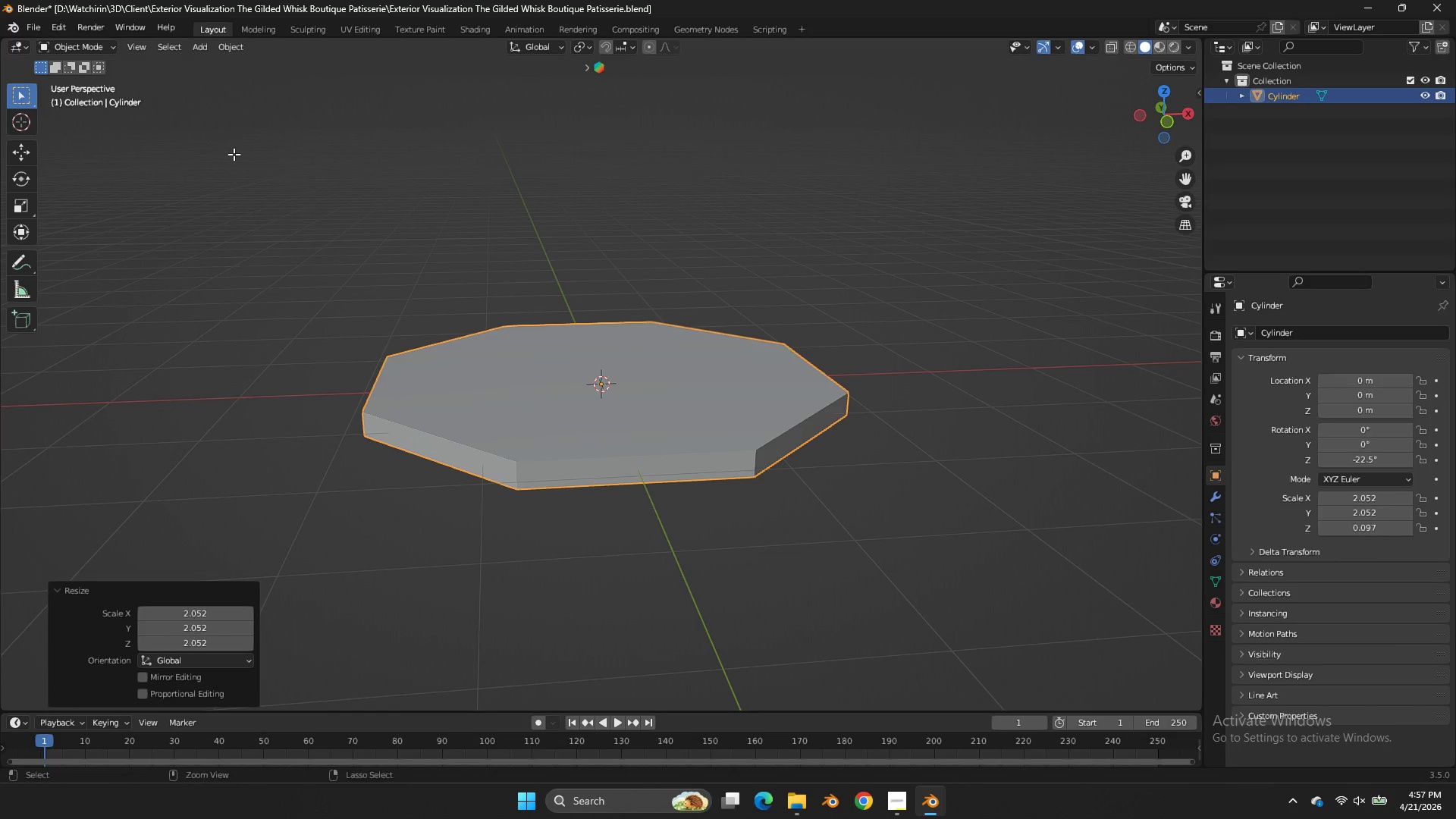 
key(Tab)
 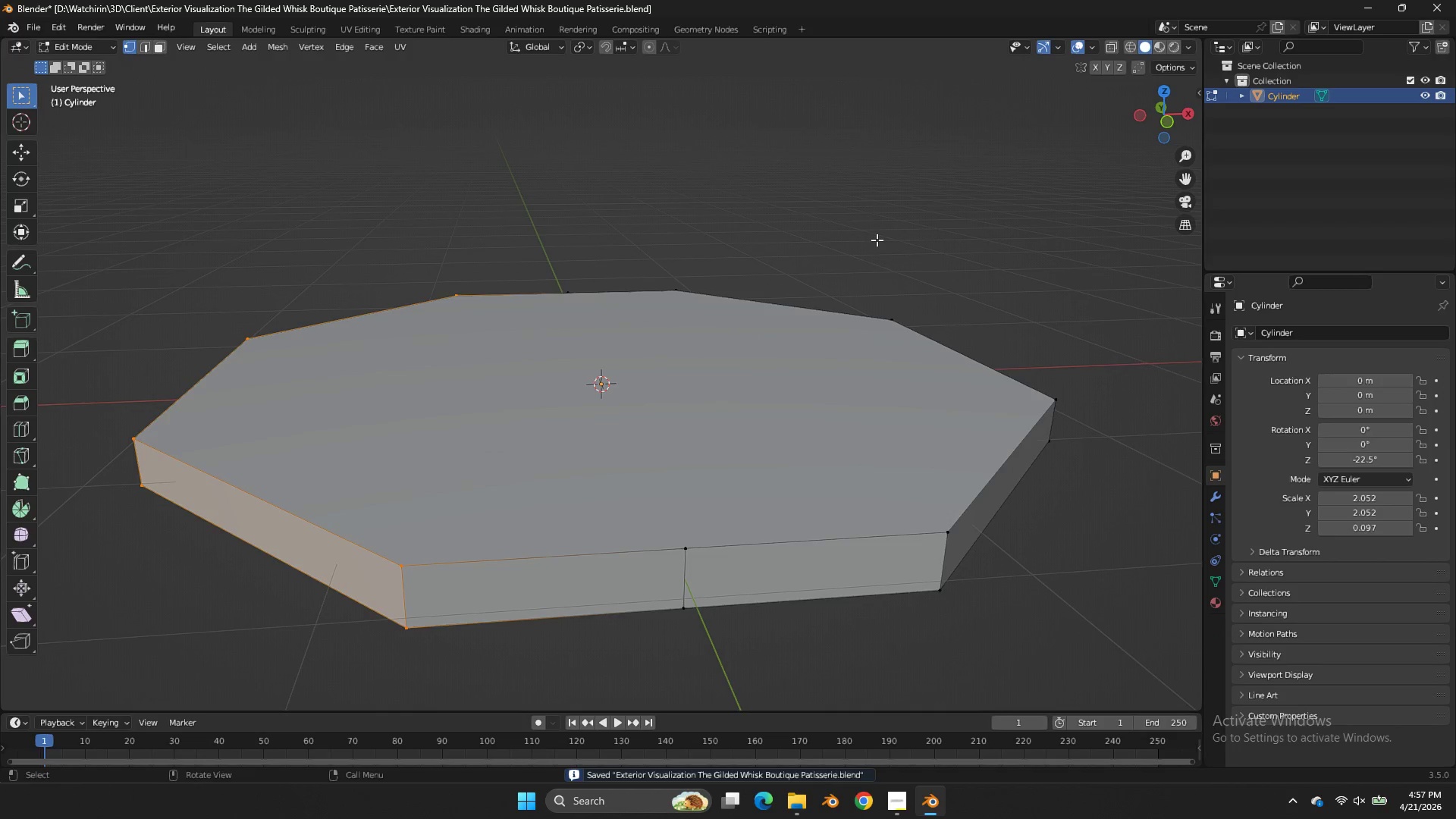 
scroll: coordinate [819, 236], scroll_direction: up, amount: 3.0
 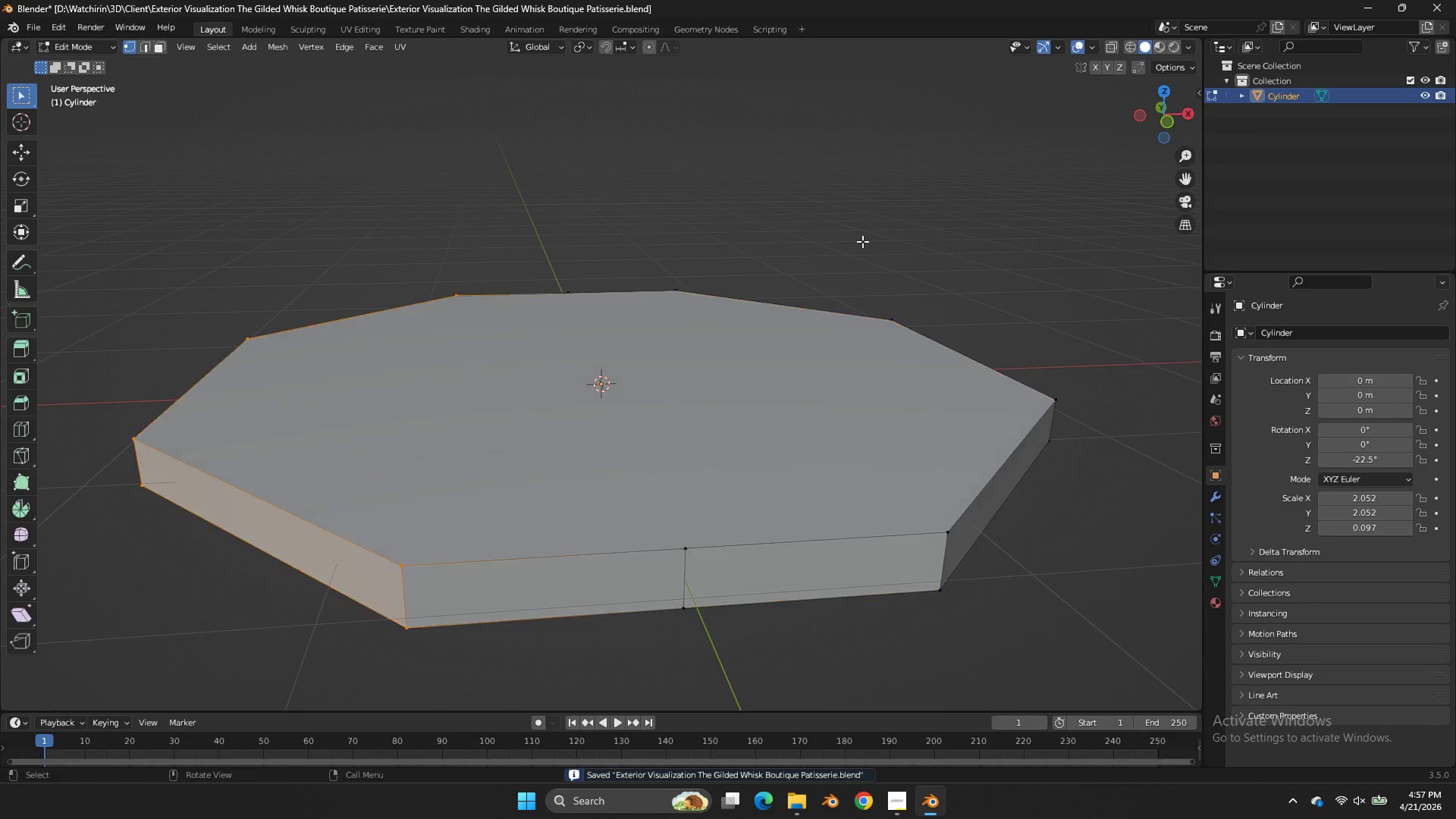 
key(Tab)
 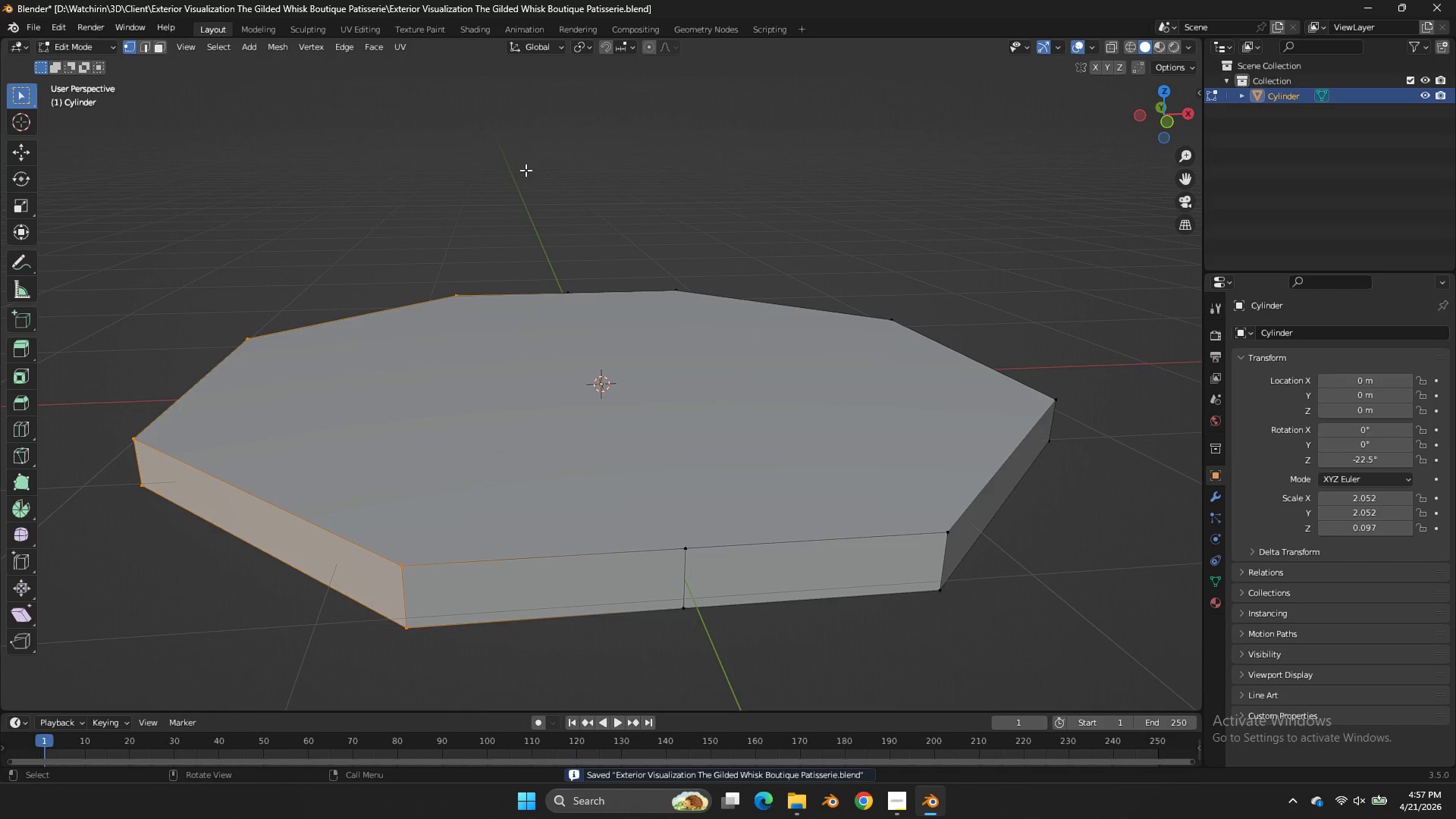 
key(Tab)
 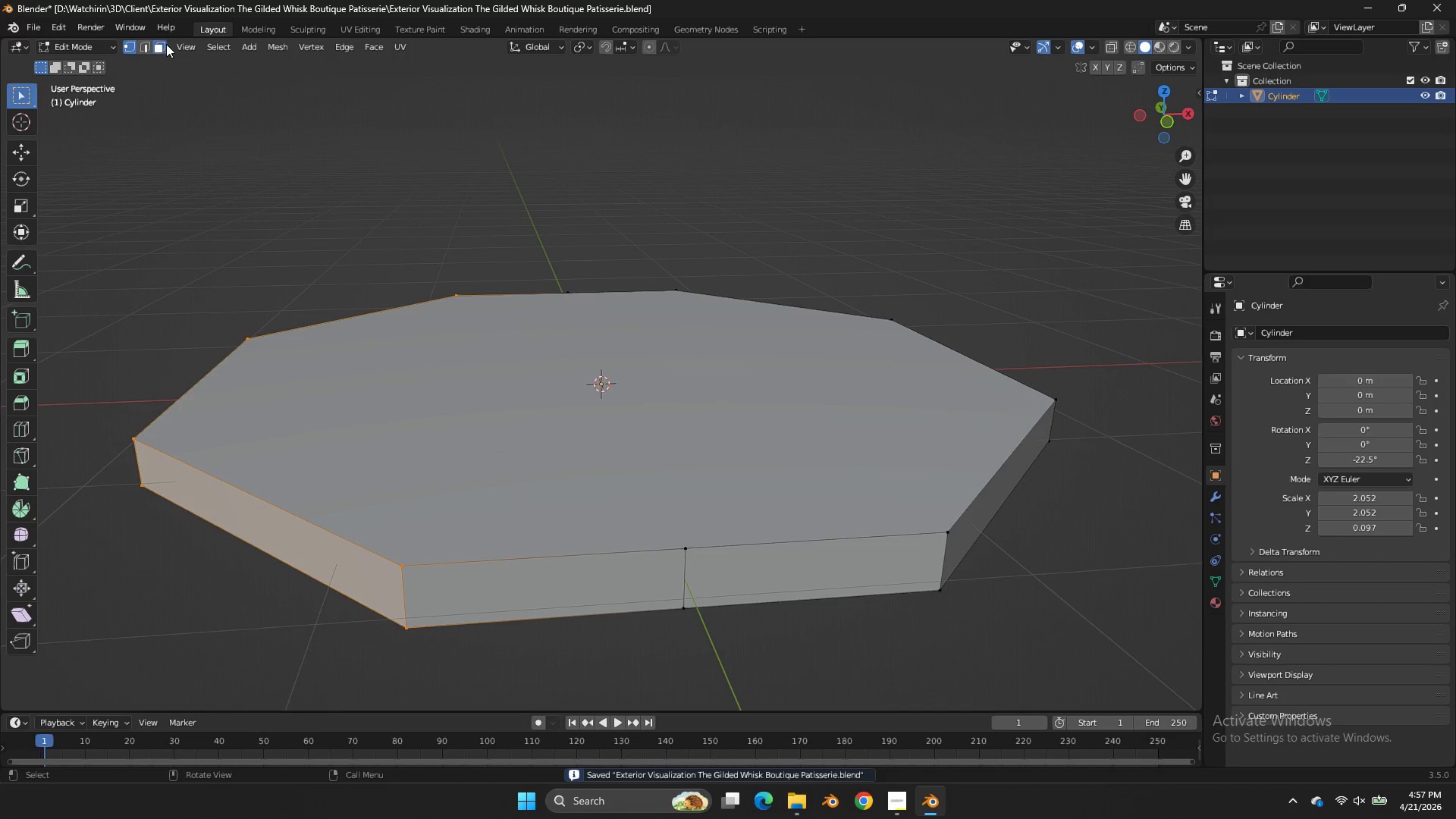 
double_click([958, 460])
 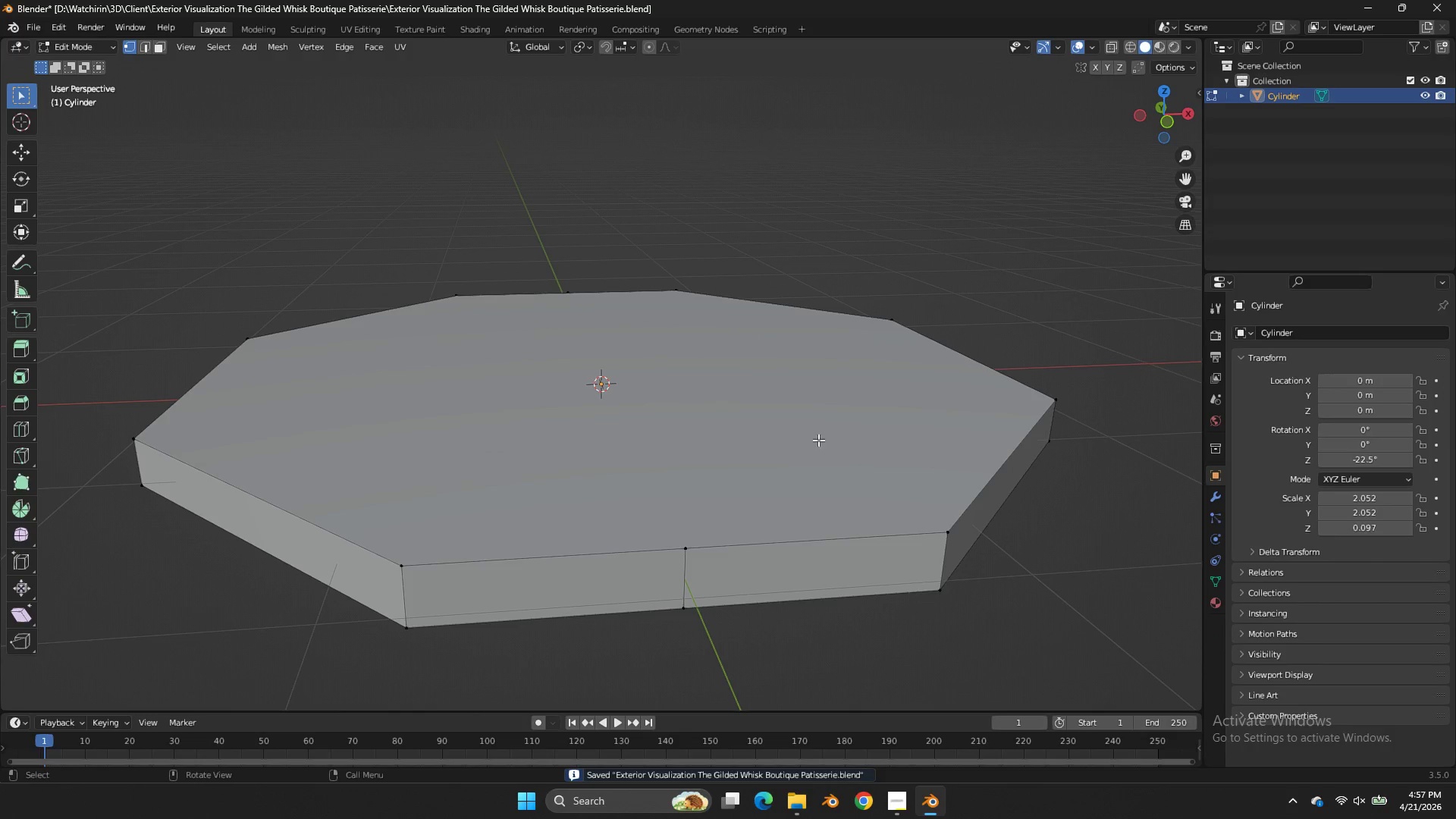 
left_click([799, 450])
 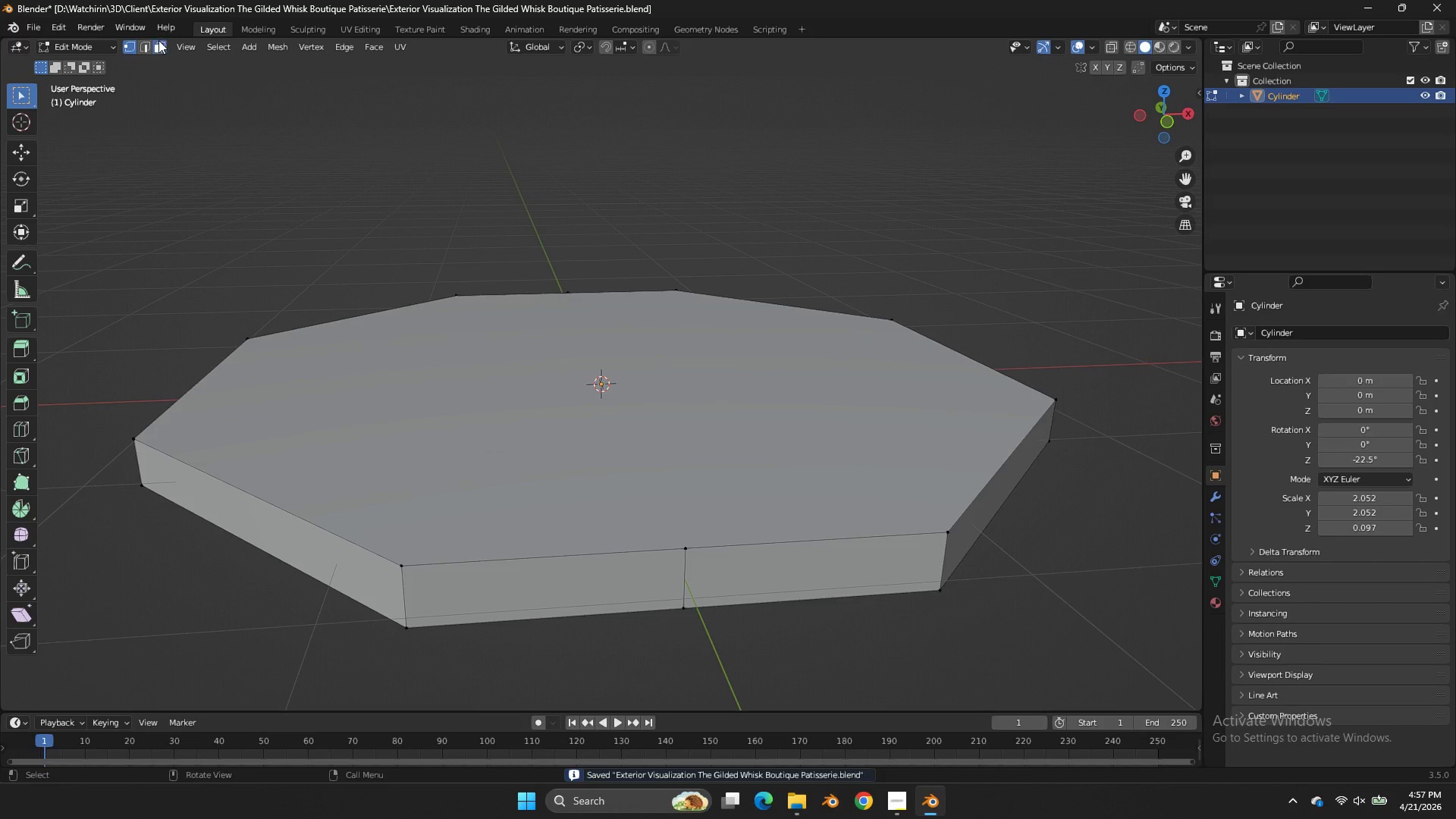 
double_click([874, 430])
 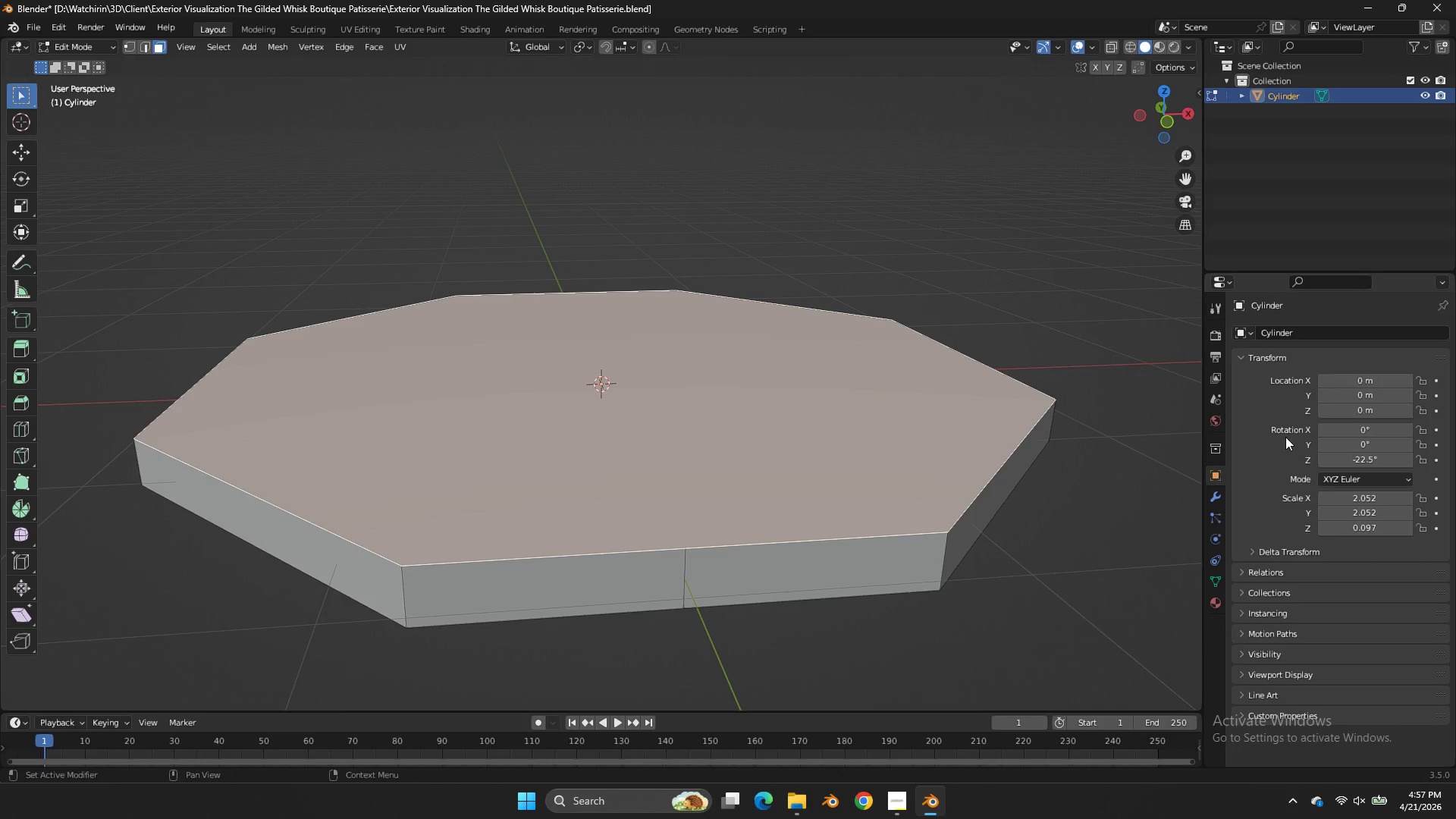 
key(I)
 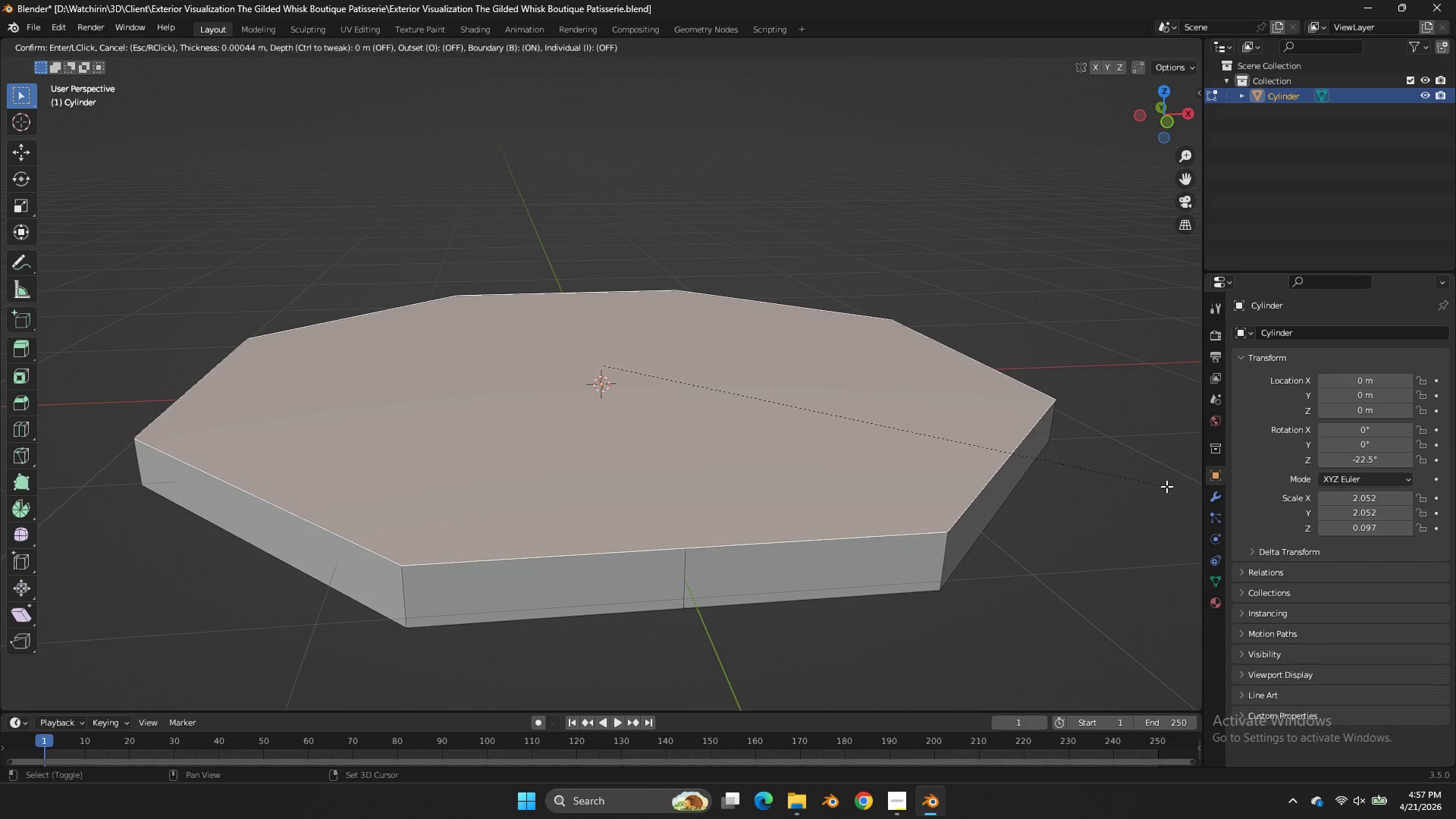 
hold_key(key=ShiftLeft, duration=1.52)
left_click([1061, 428])
 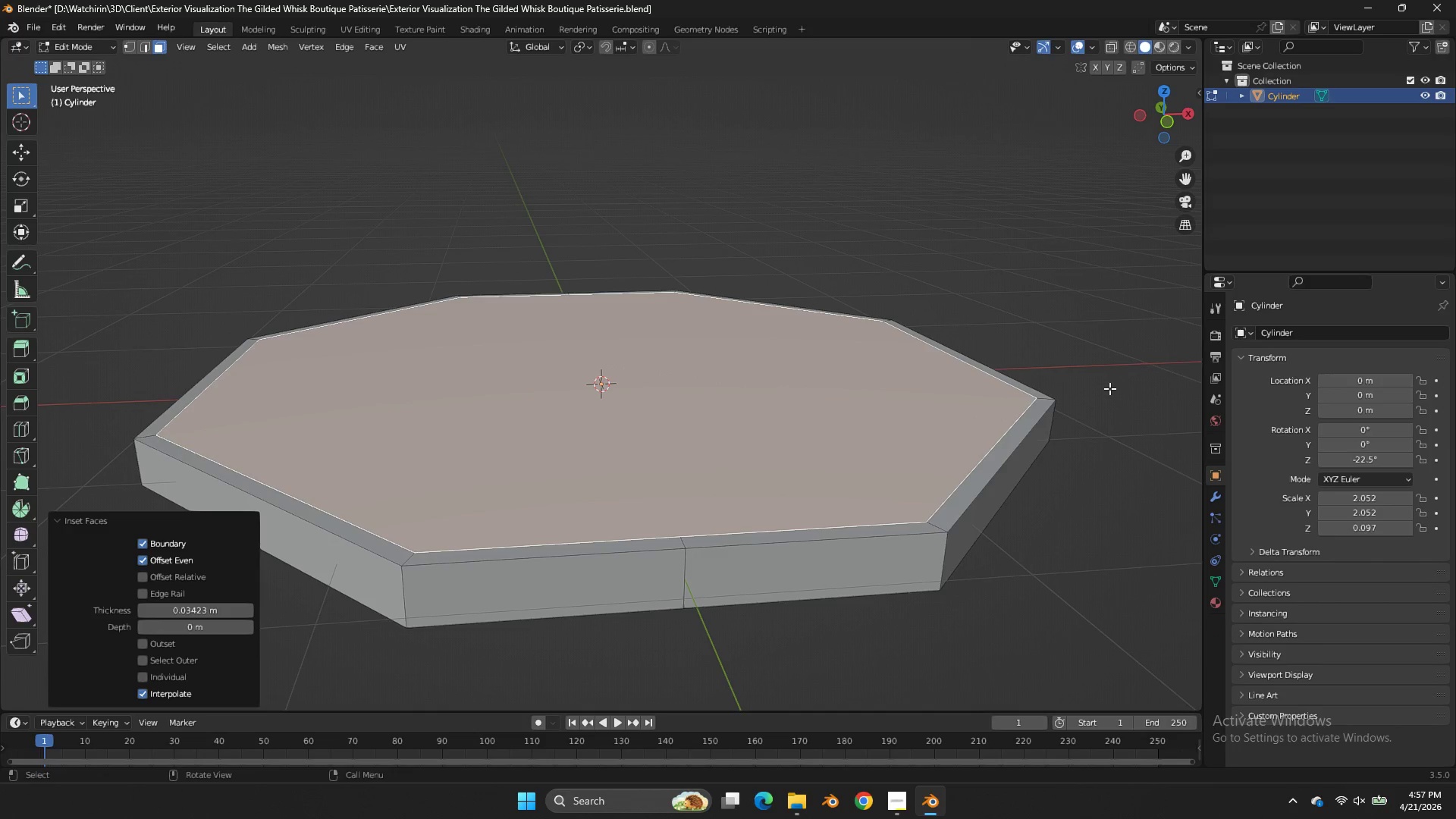 
key(Tab)
type(sz)
 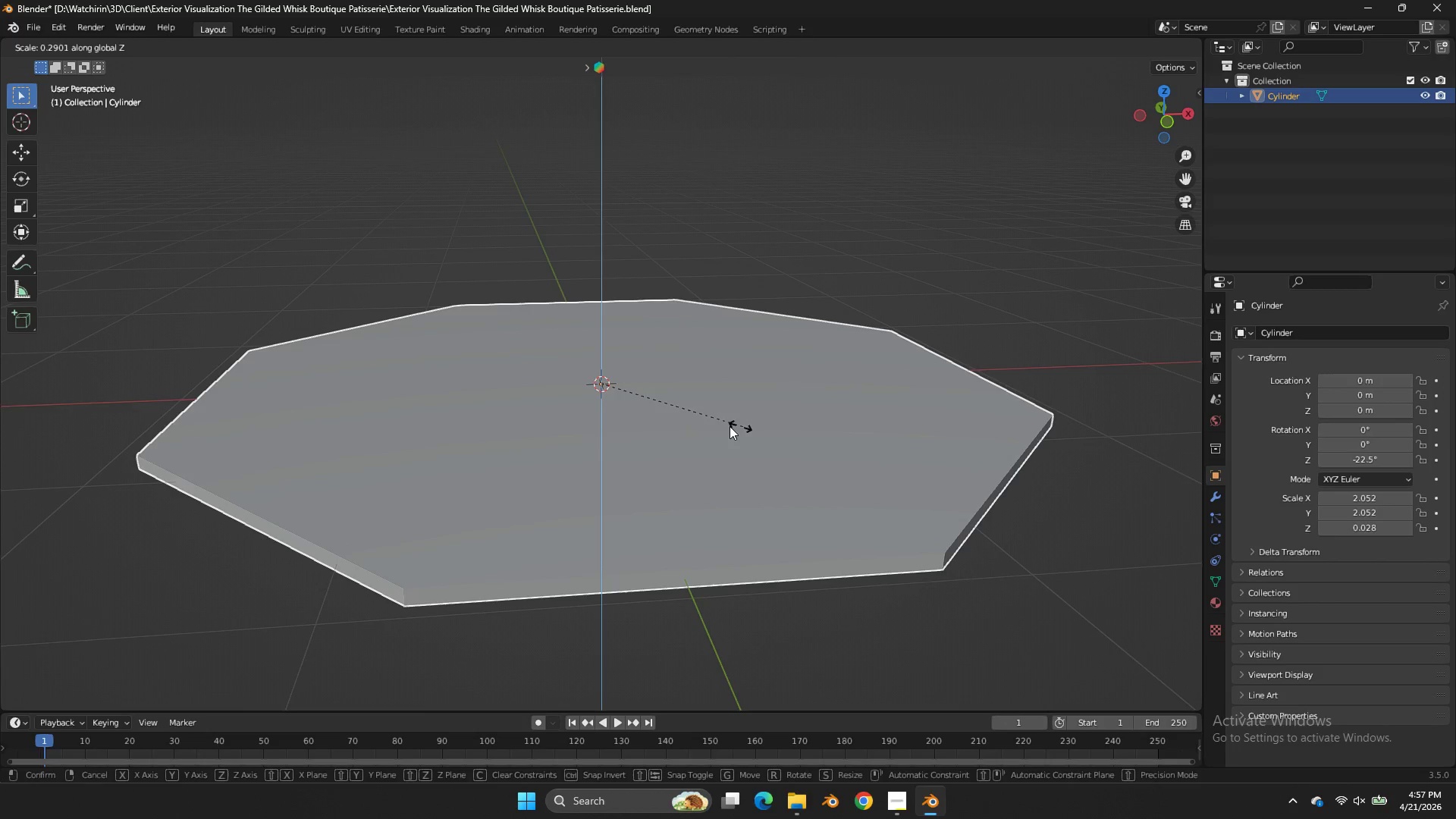 
left_click([698, 424])
 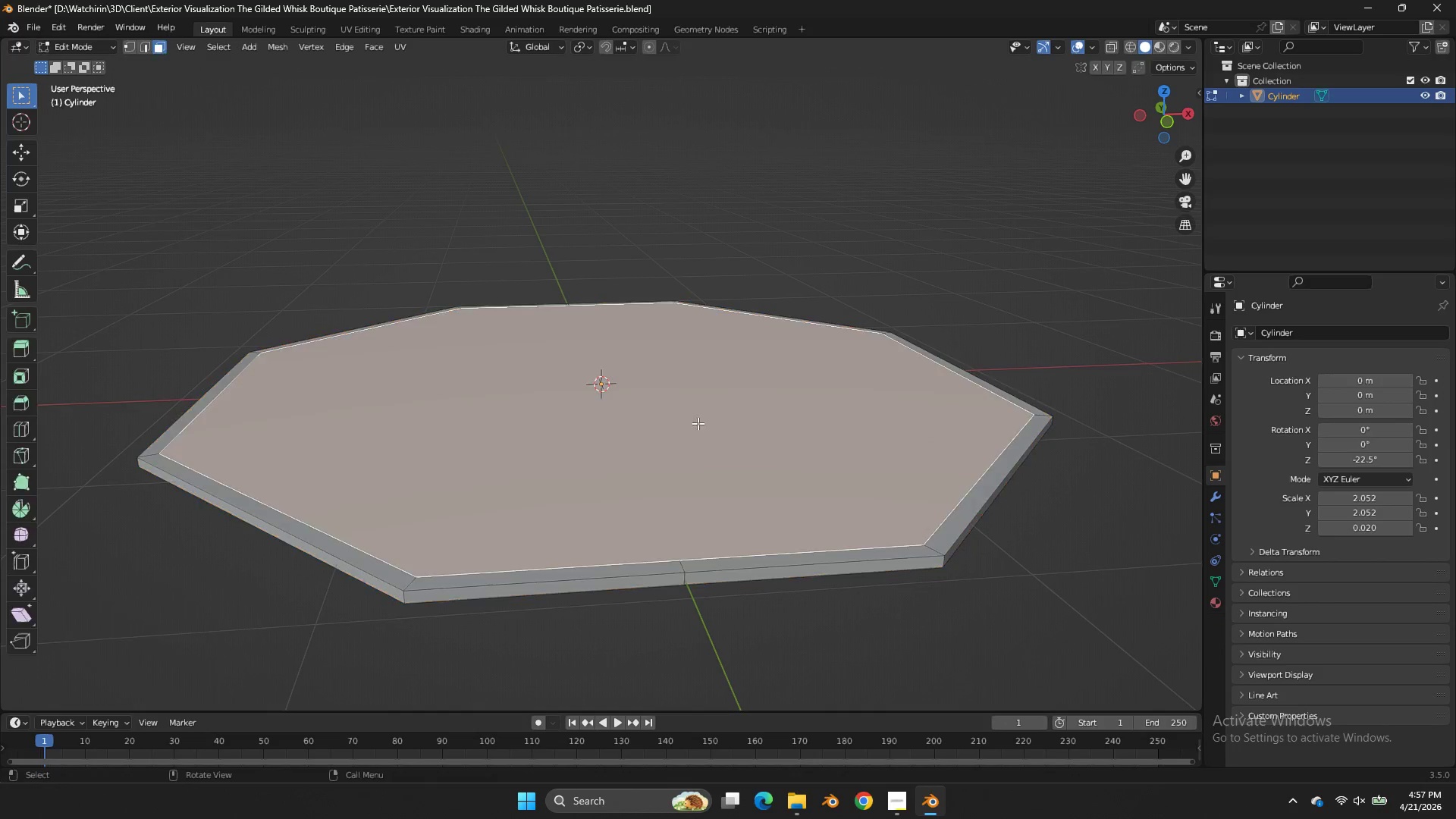 
key(Tab)
 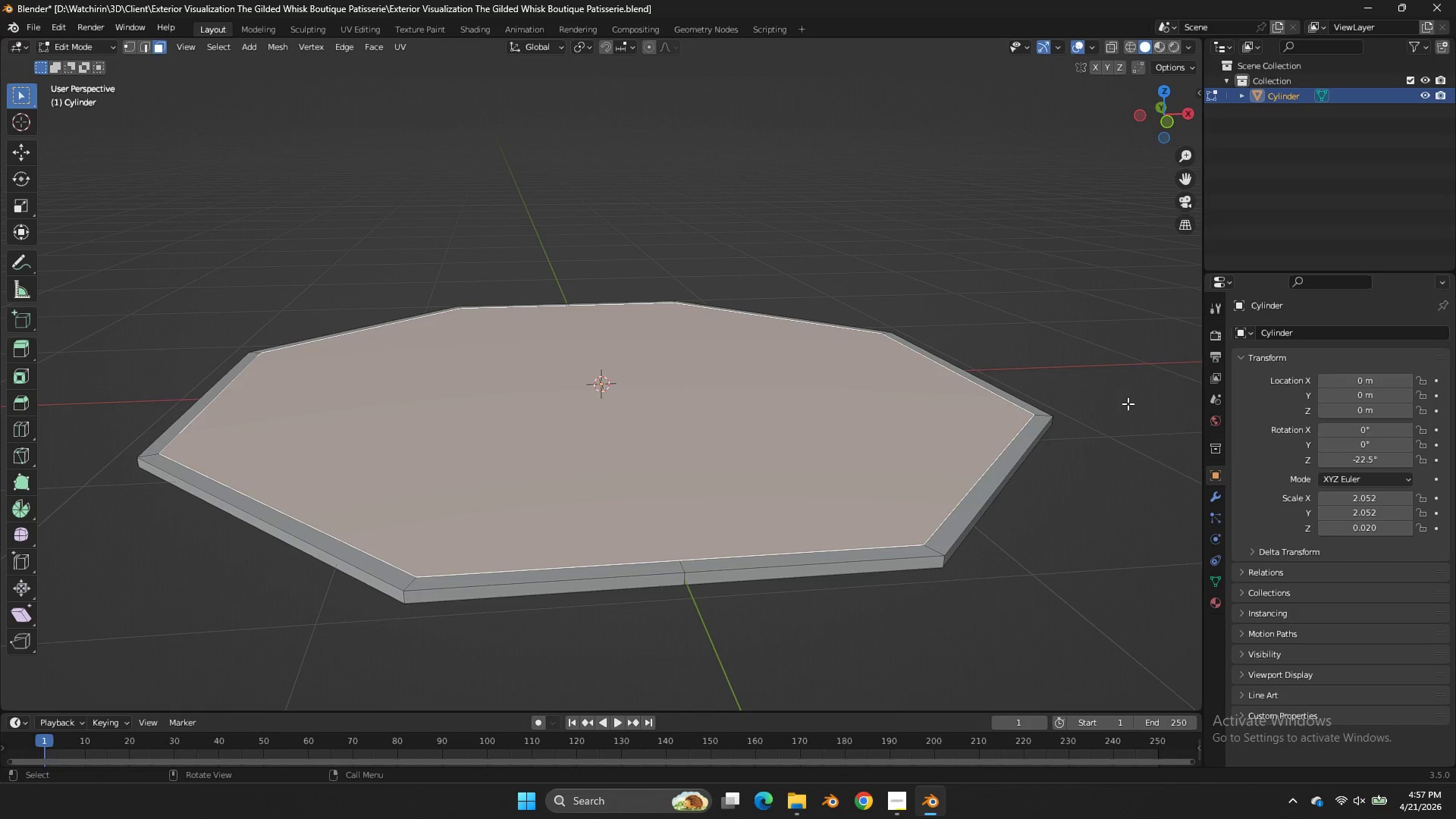 
key(I)
 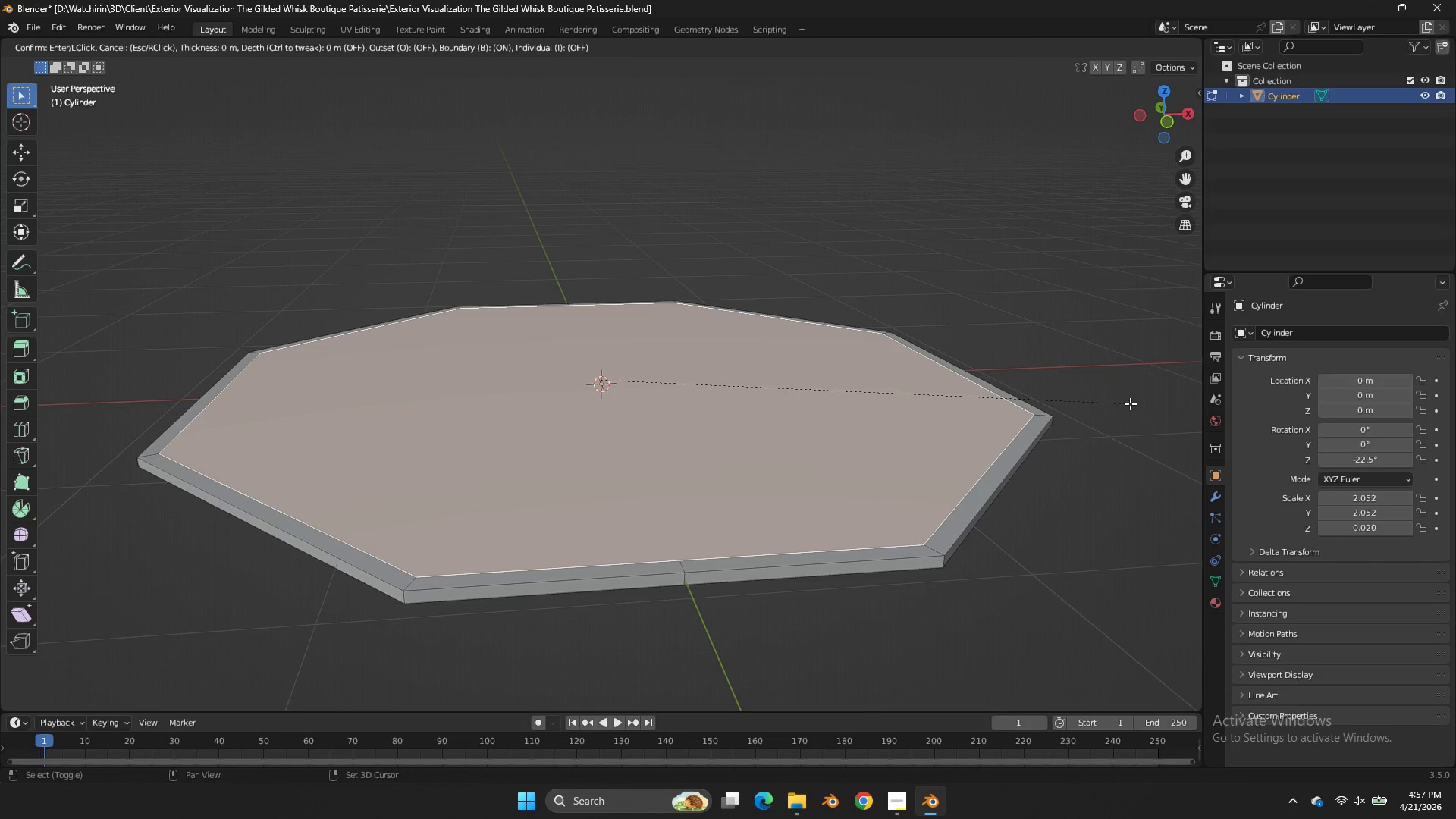 
hold_key(key=ShiftLeft, duration=1.11)
 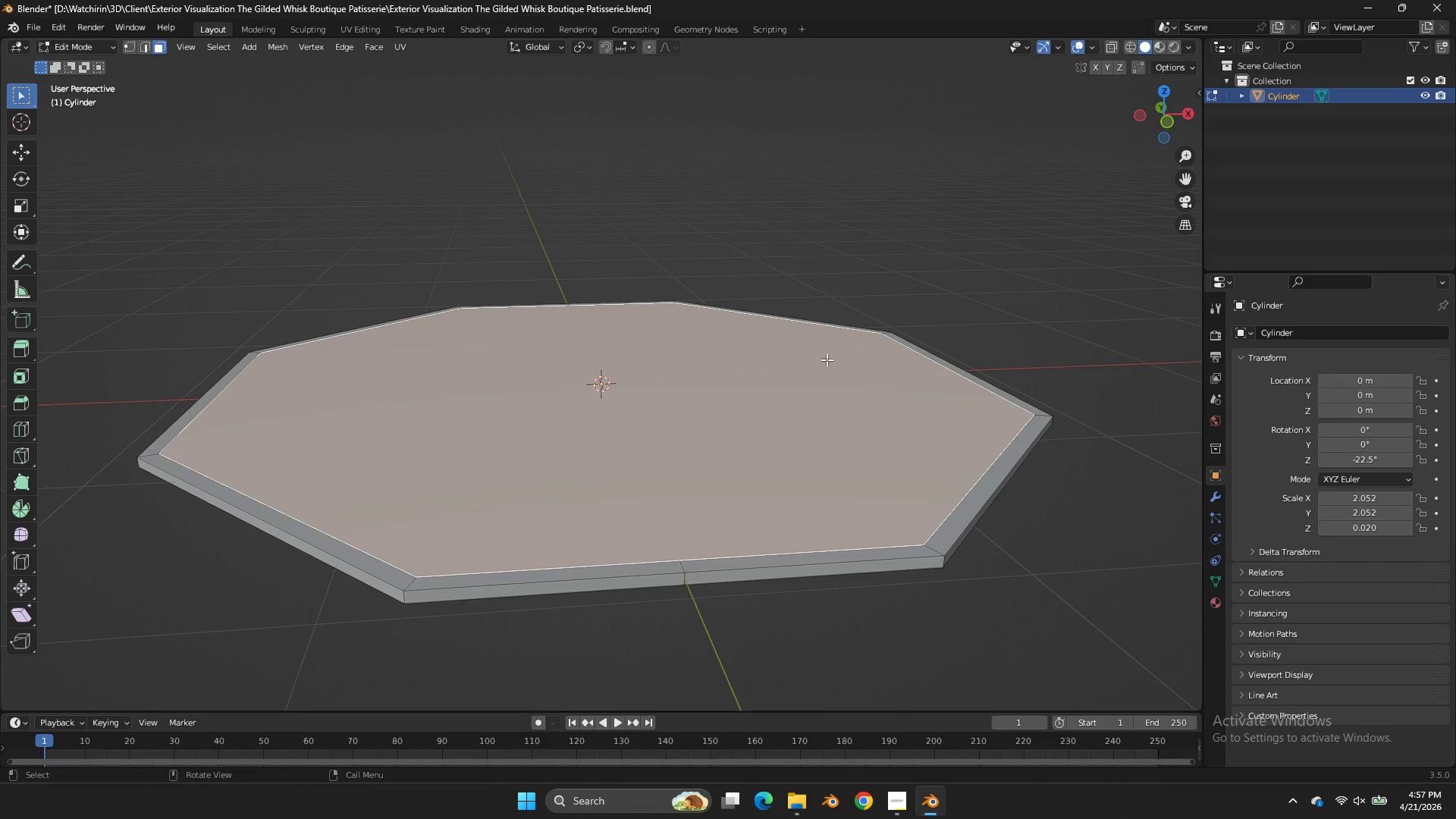 
key(Control+ControlLeft)
 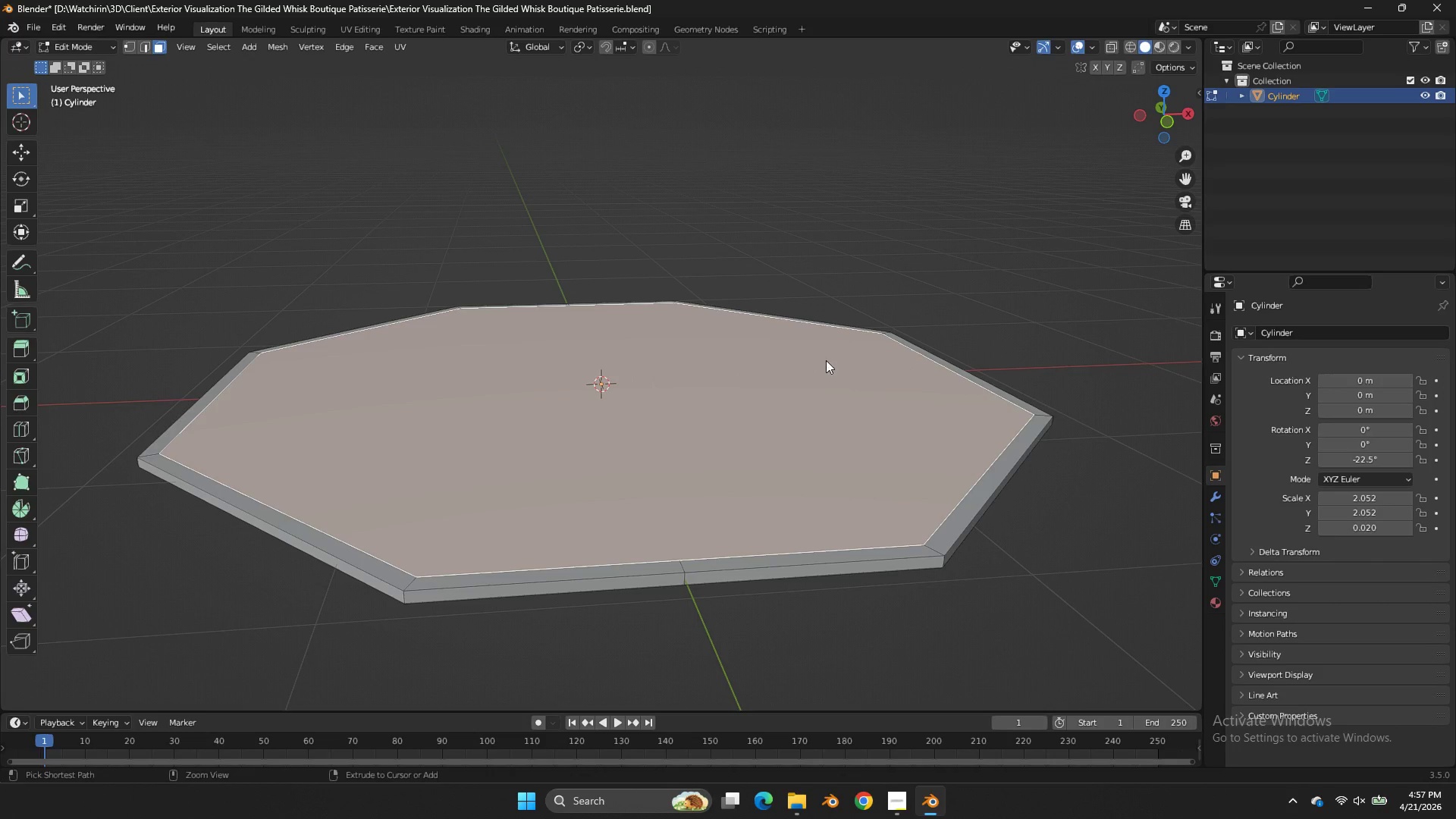 
key(Control+Z)
 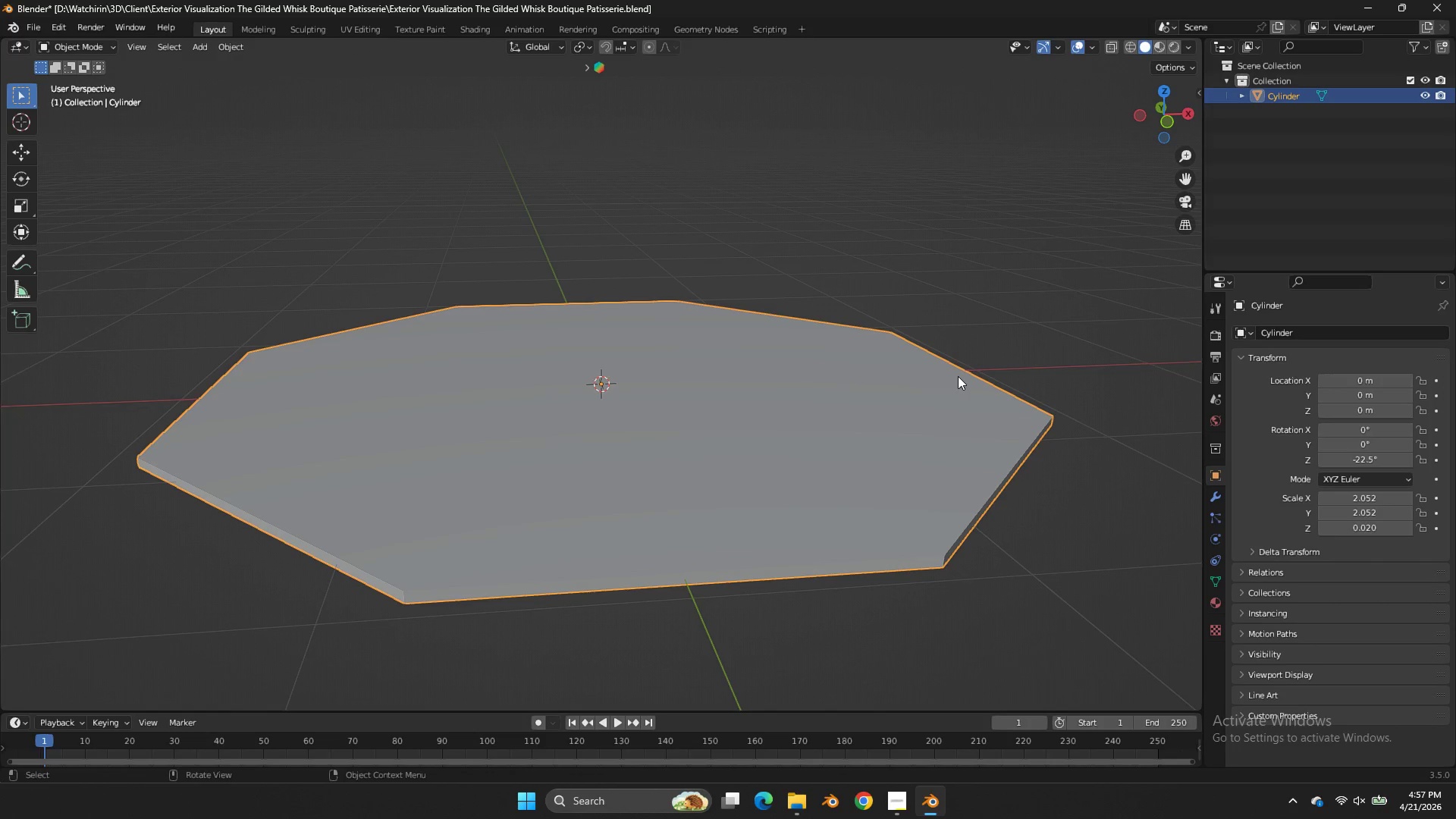 
key(Control+Z)
 